 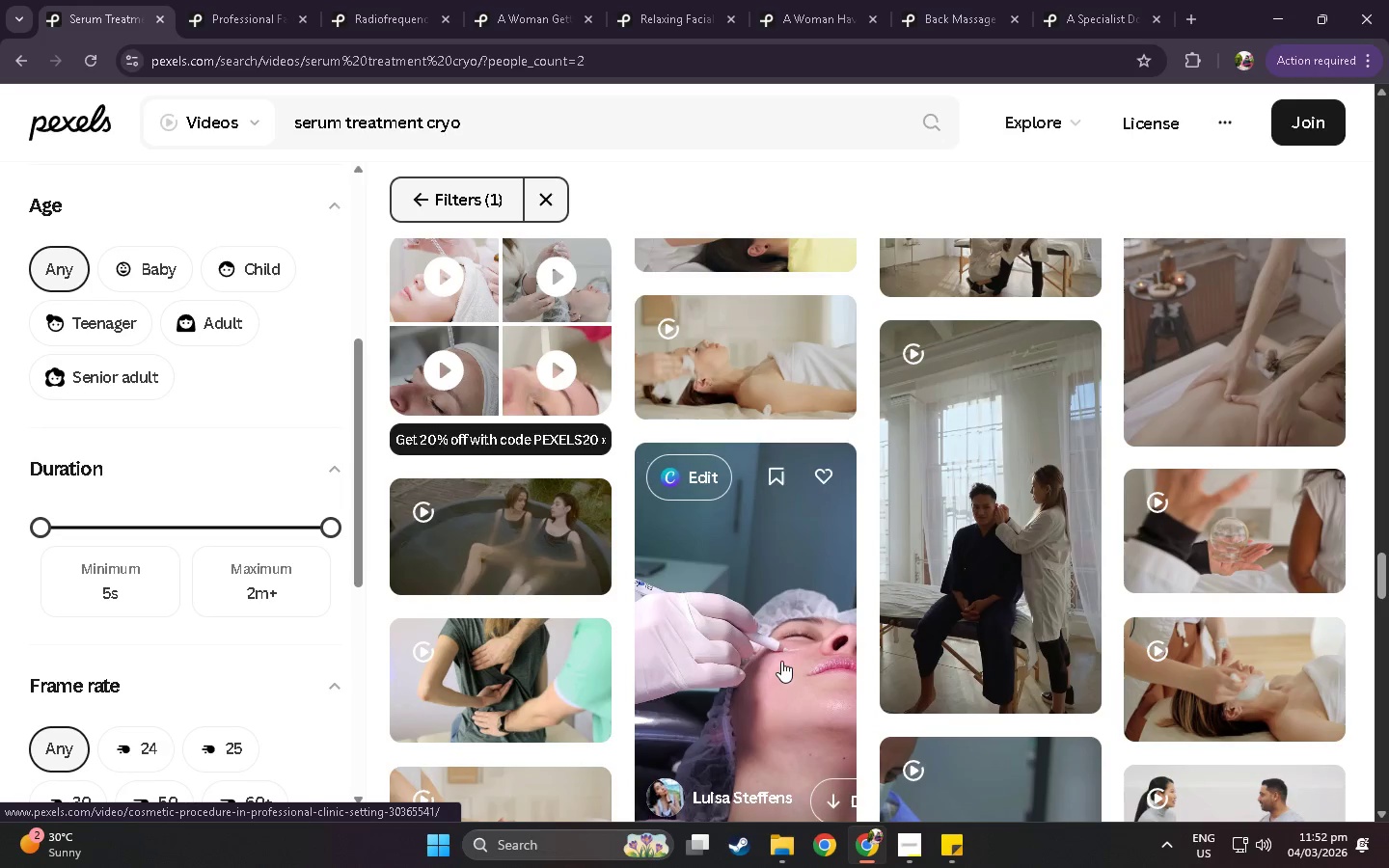 
scroll: coordinate [788, 545], scroll_direction: down, amount: 12.0
 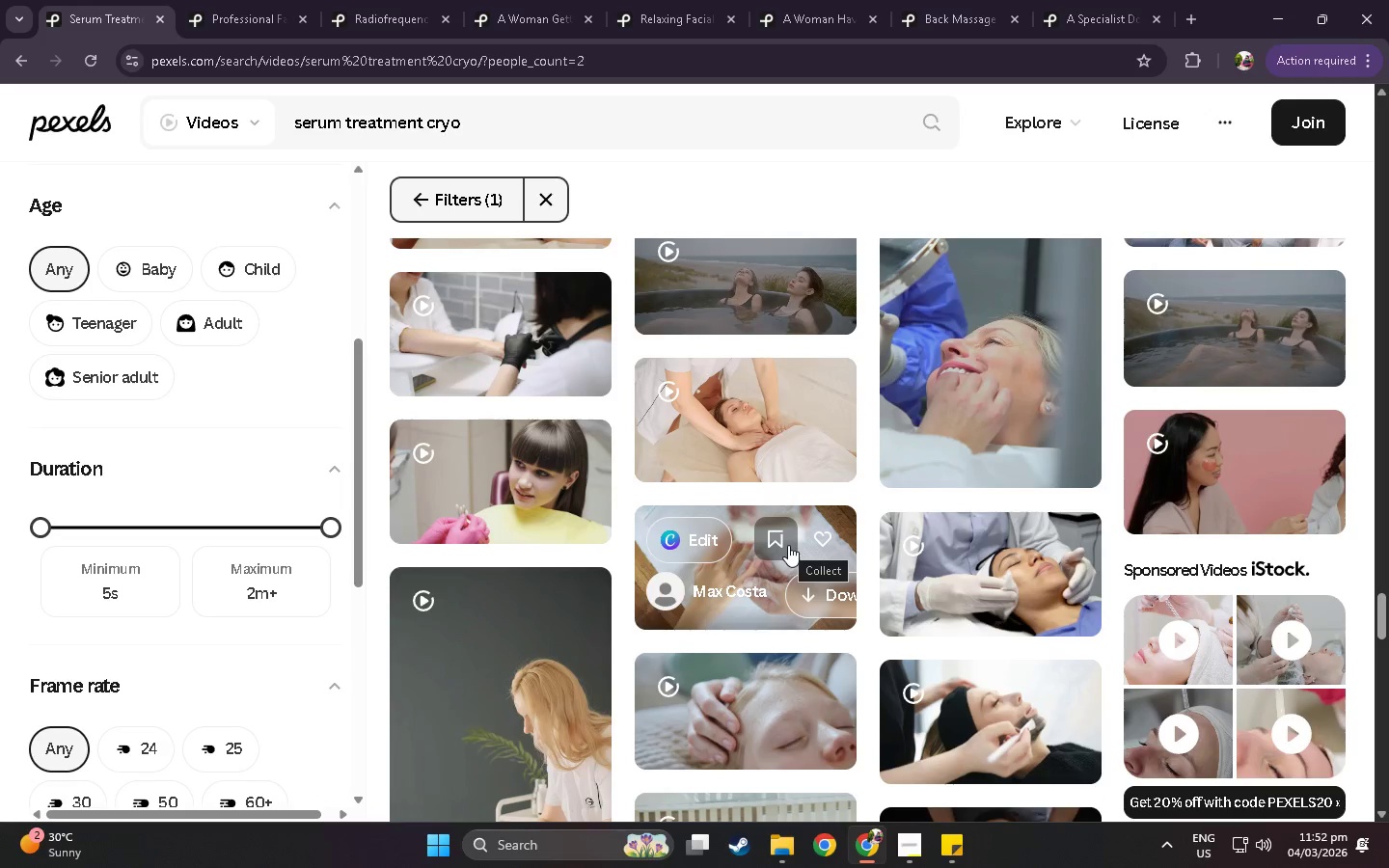 
scroll: coordinate [776, 523], scroll_direction: down, amount: 11.0
 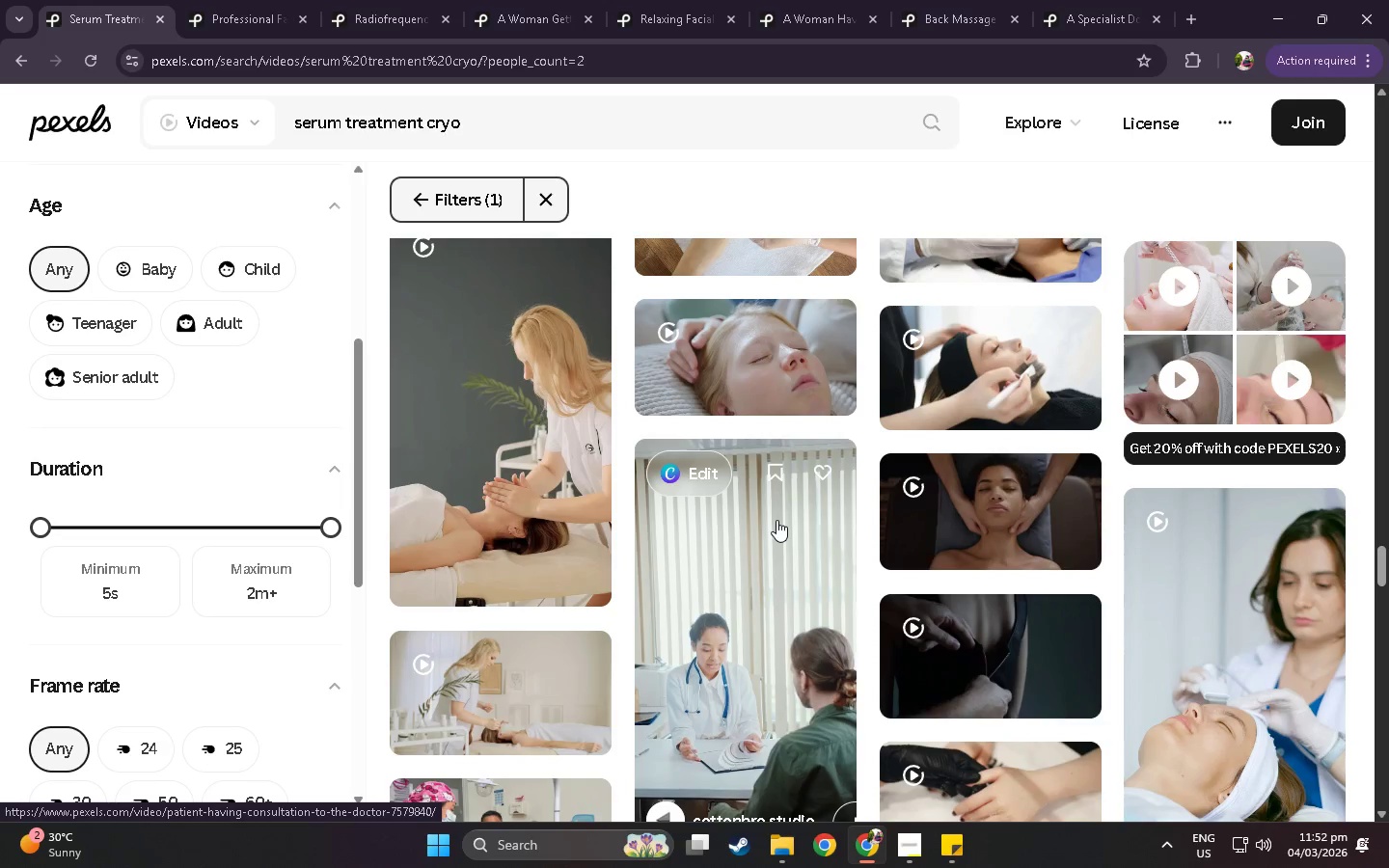 
scroll: coordinate [777, 513], scroll_direction: down, amount: 12.0
 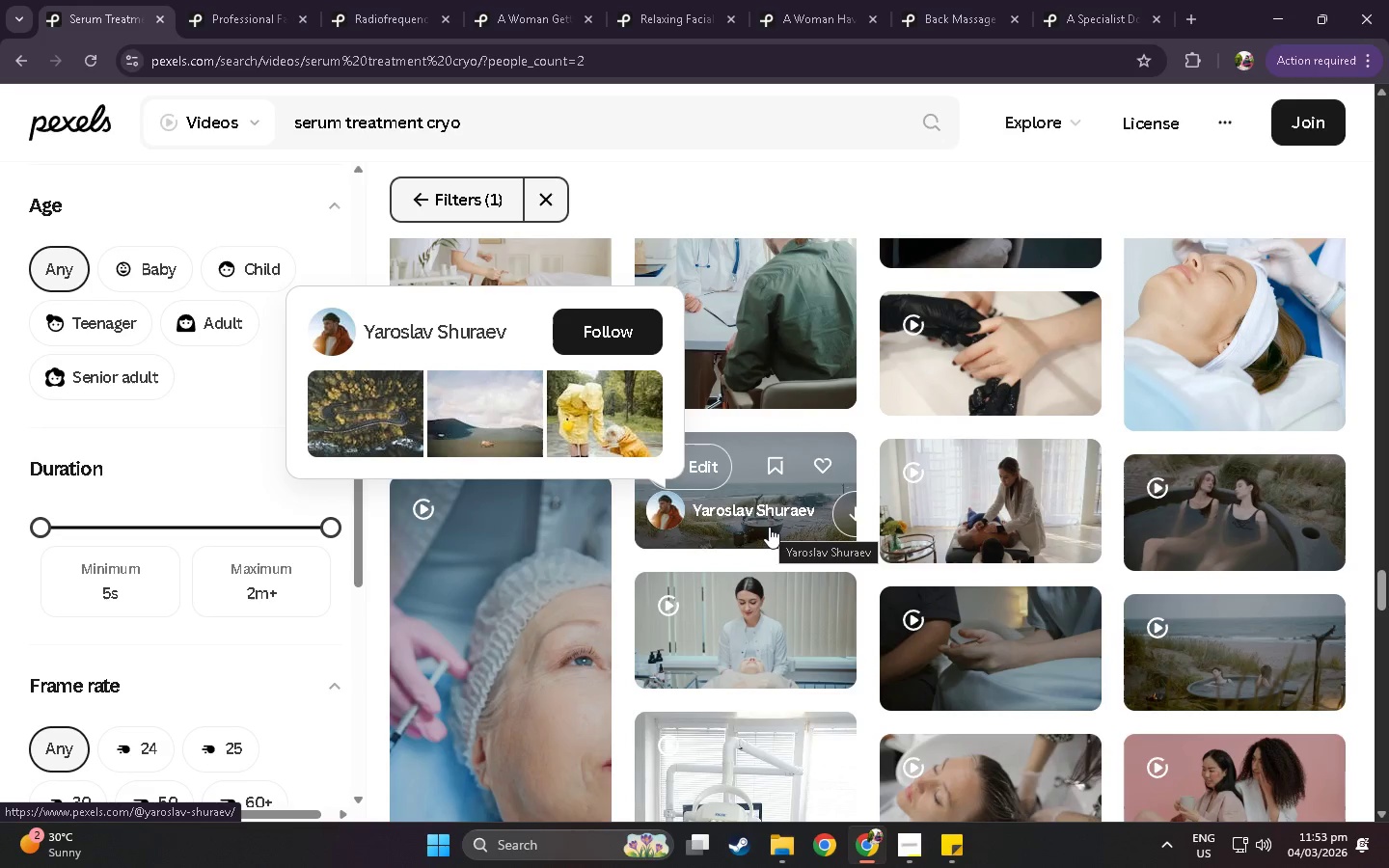 
scroll: coordinate [767, 513], scroll_direction: down, amount: 2.0
 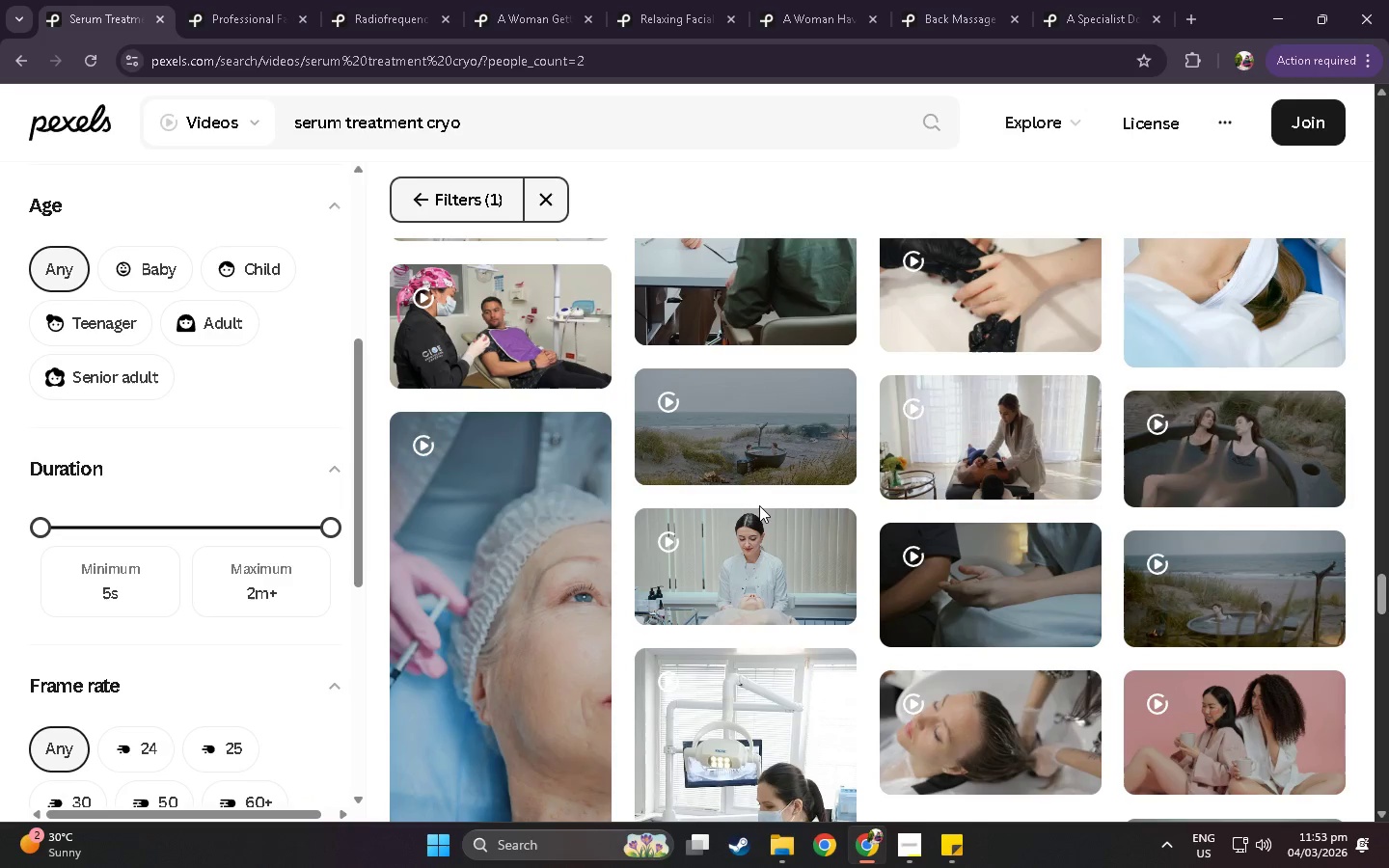 
wait(9.7)
 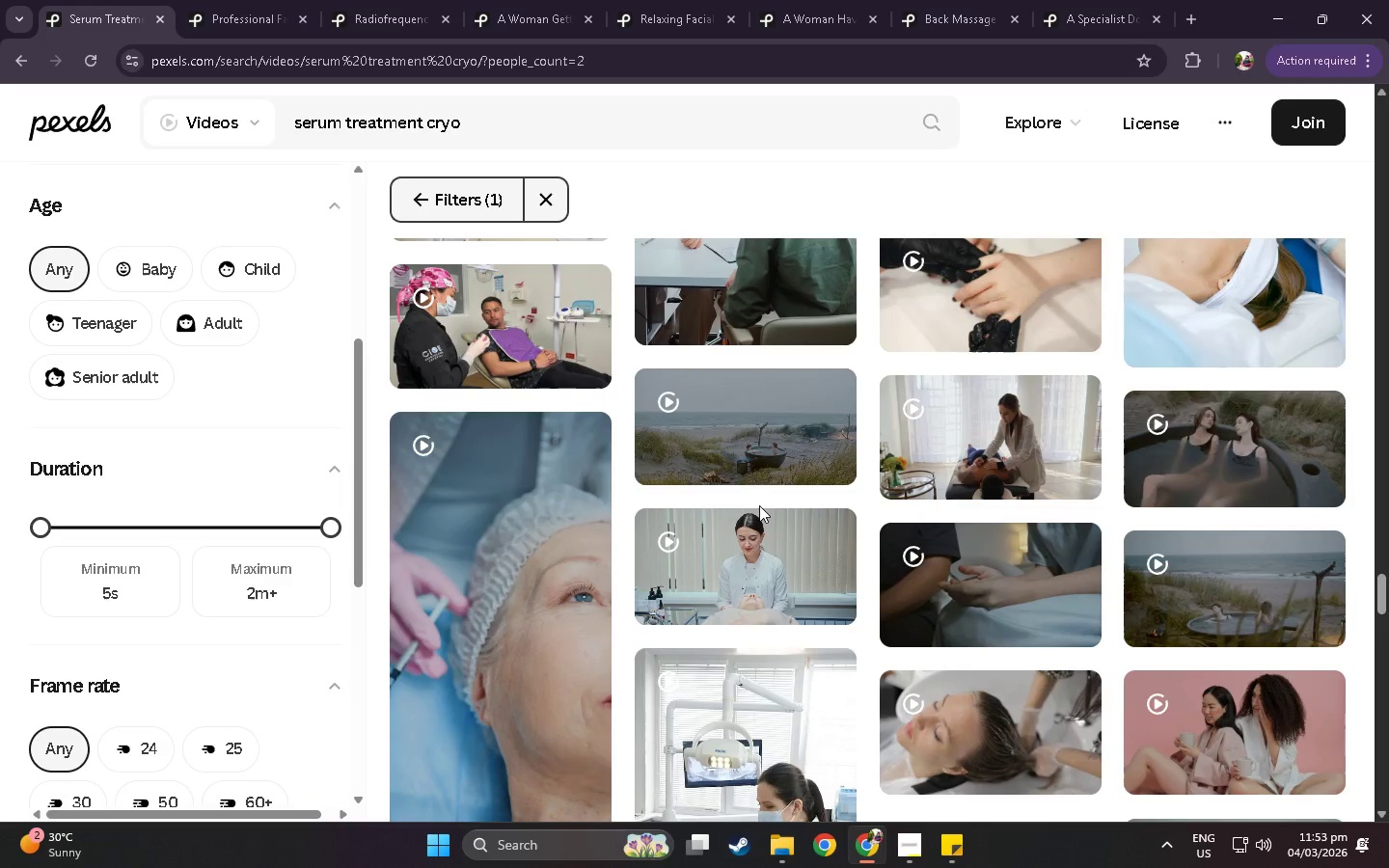 
scroll: coordinate [965, 482], scroll_direction: down, amount: 40.0
 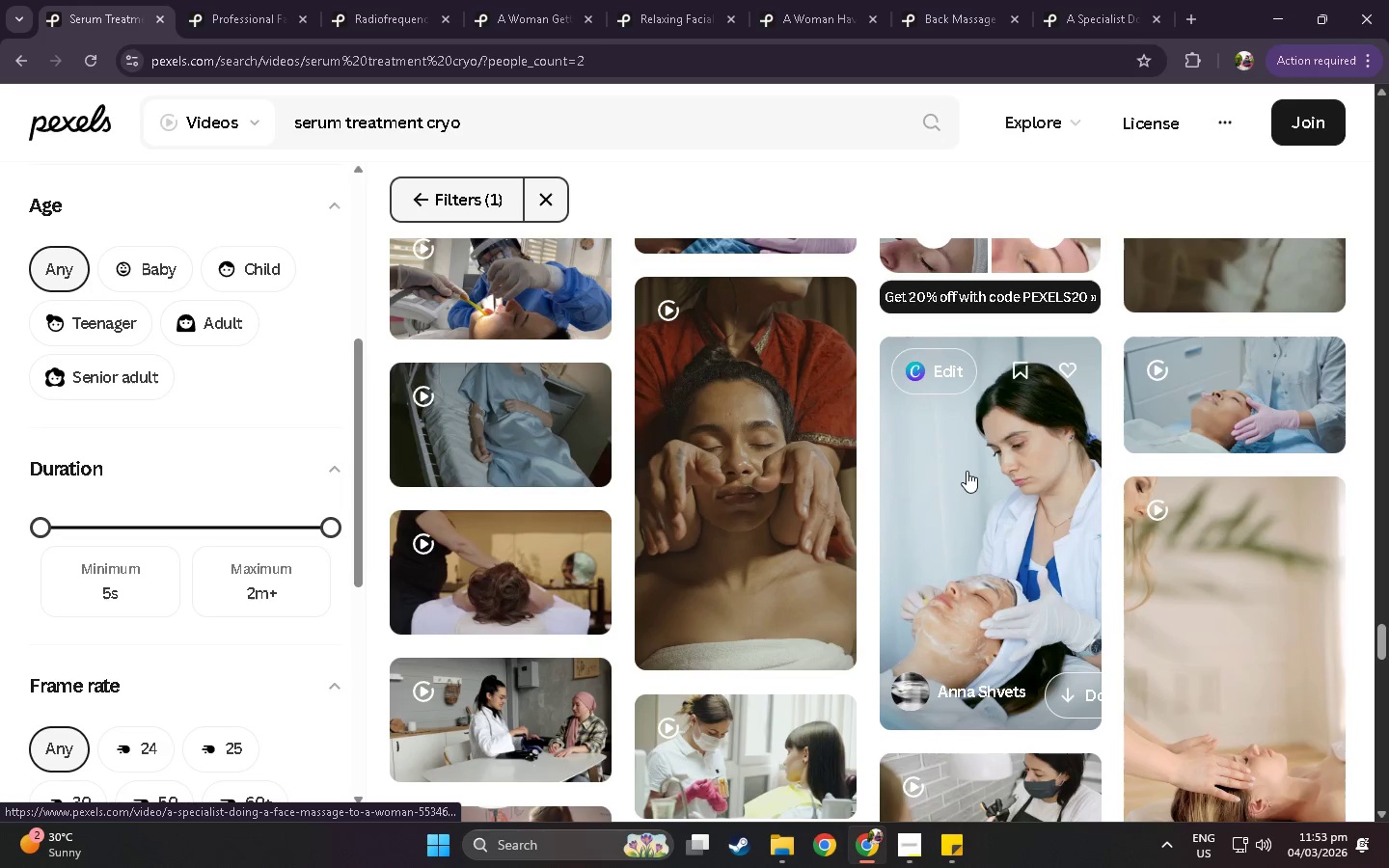 
scroll: coordinate [951, 496], scroll_direction: down, amount: 17.0
 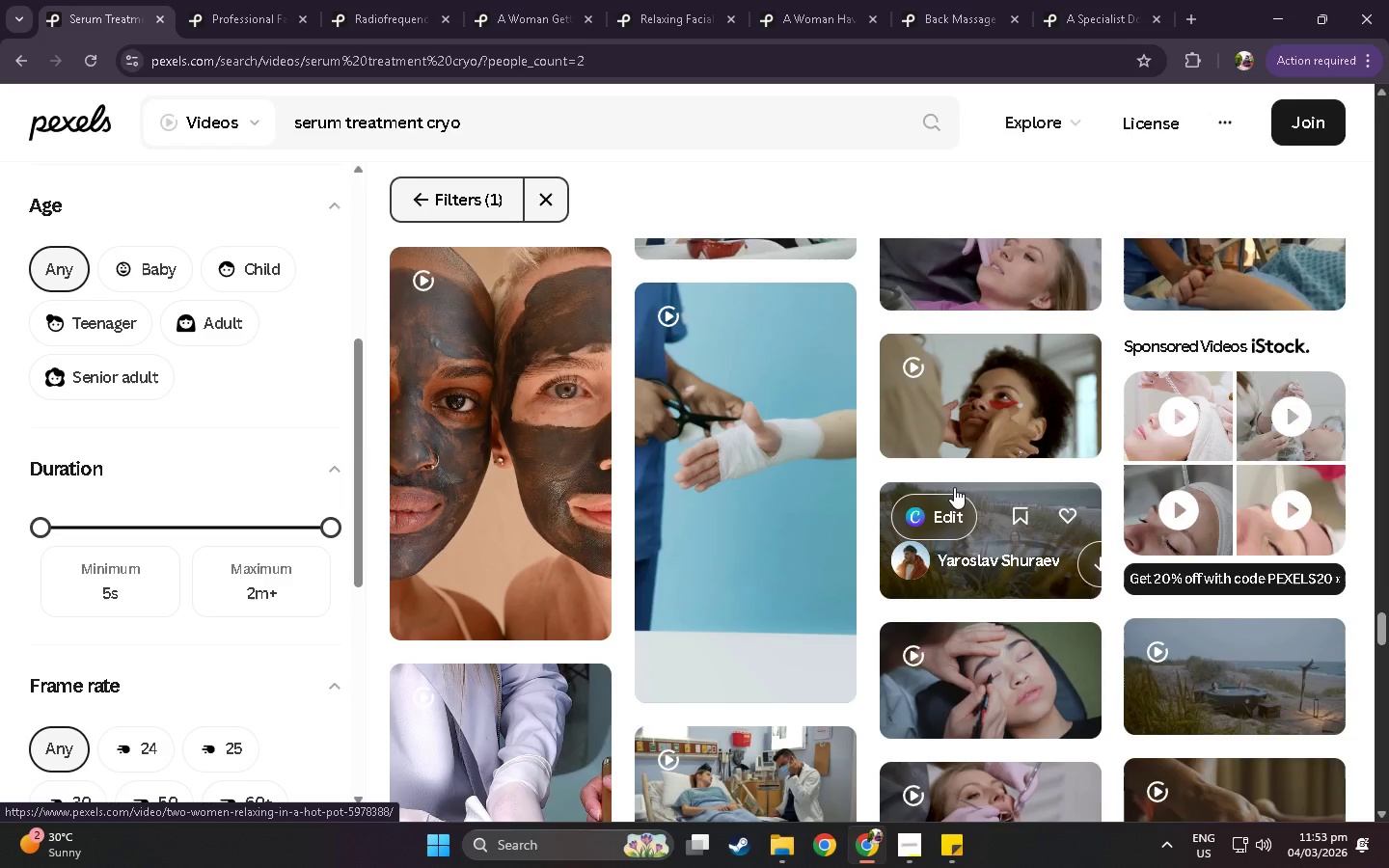 
scroll: coordinate [963, 461], scroll_direction: down, amount: 41.0
 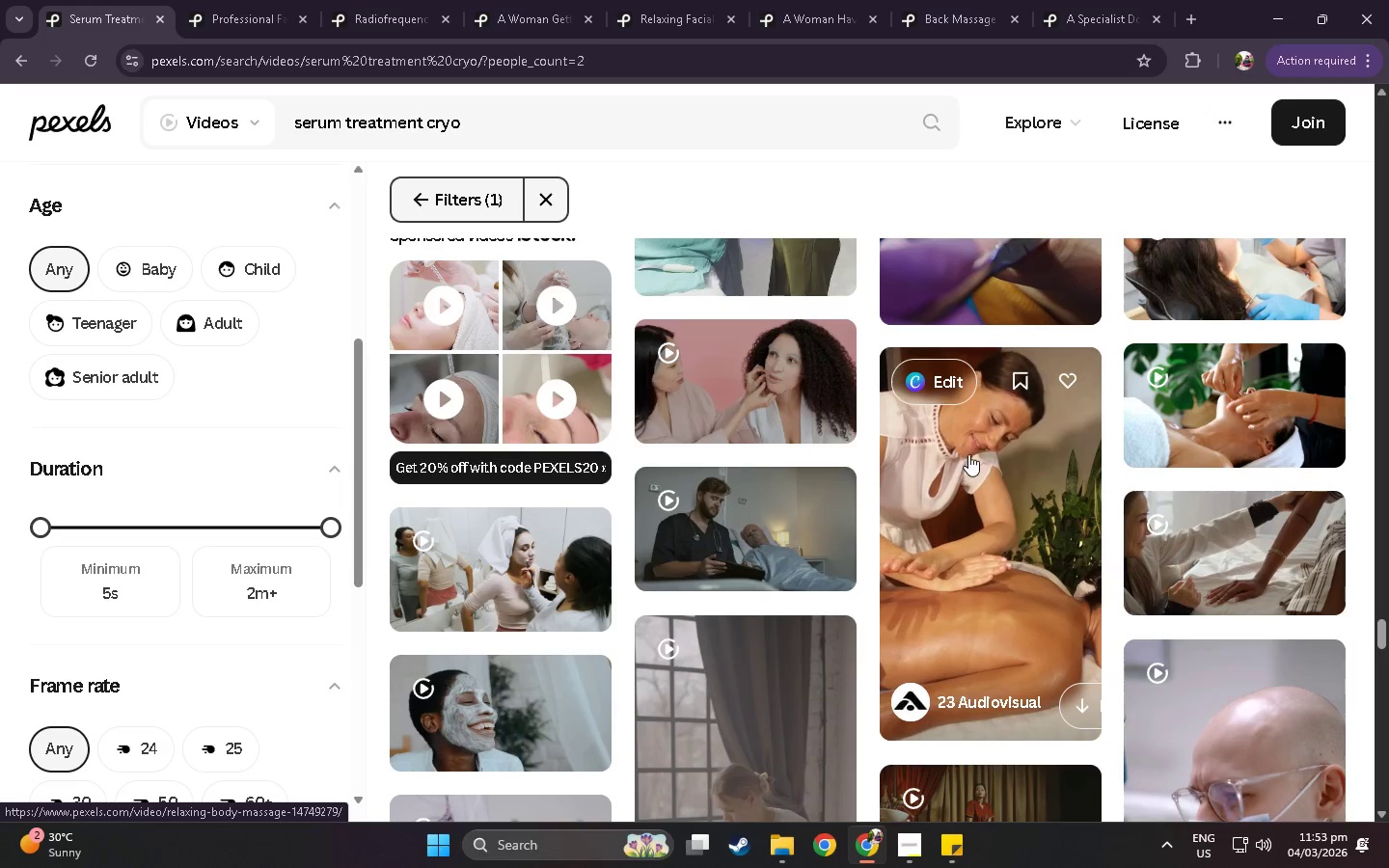 
scroll: coordinate [961, 443], scroll_direction: down, amount: 14.0
 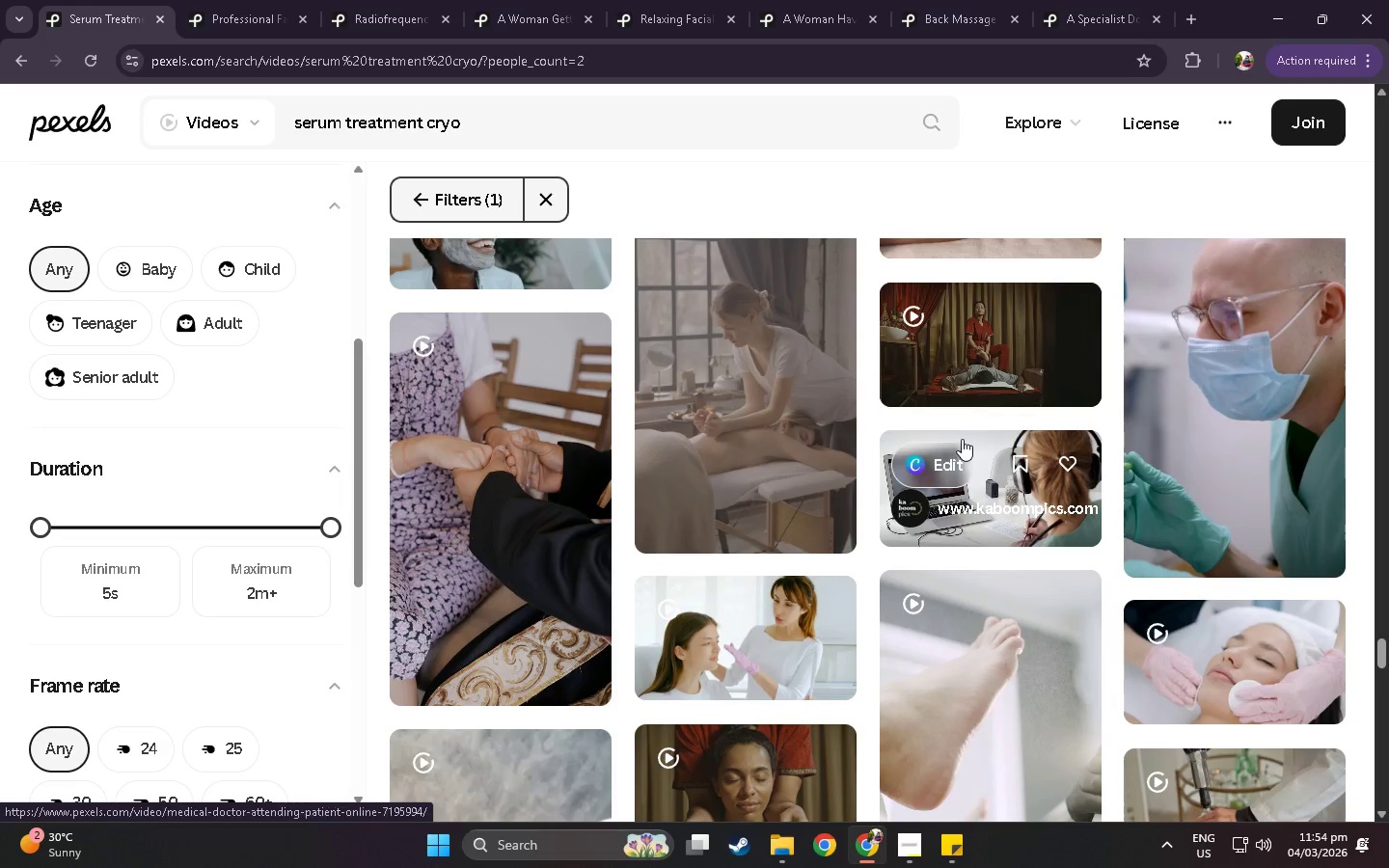 
scroll: coordinate [910, 482], scroll_direction: down, amount: 21.0
 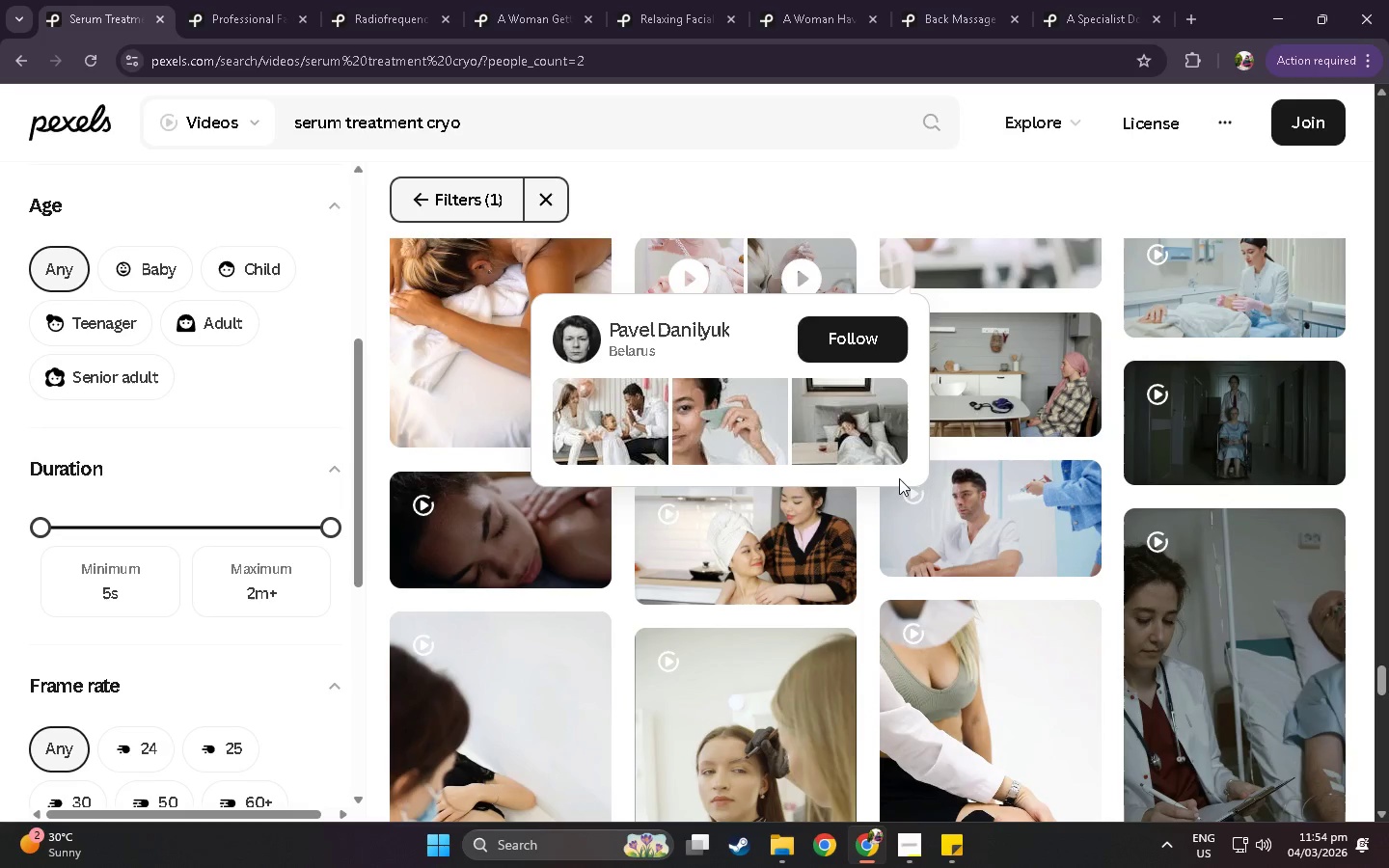 
scroll: coordinate [955, 416], scroll_direction: down, amount: 21.0
 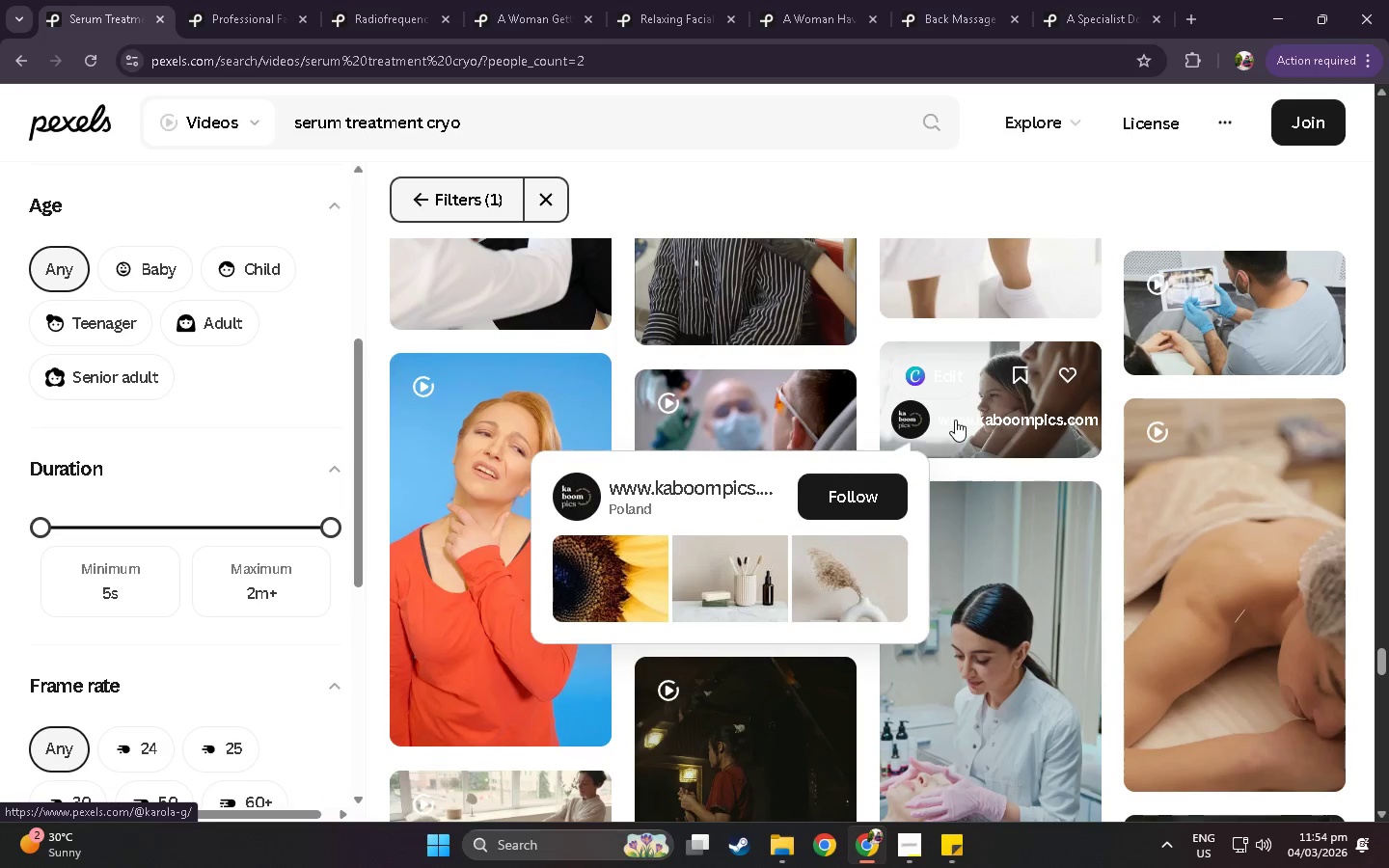 
scroll: coordinate [932, 482], scroll_direction: down, amount: 11.0
 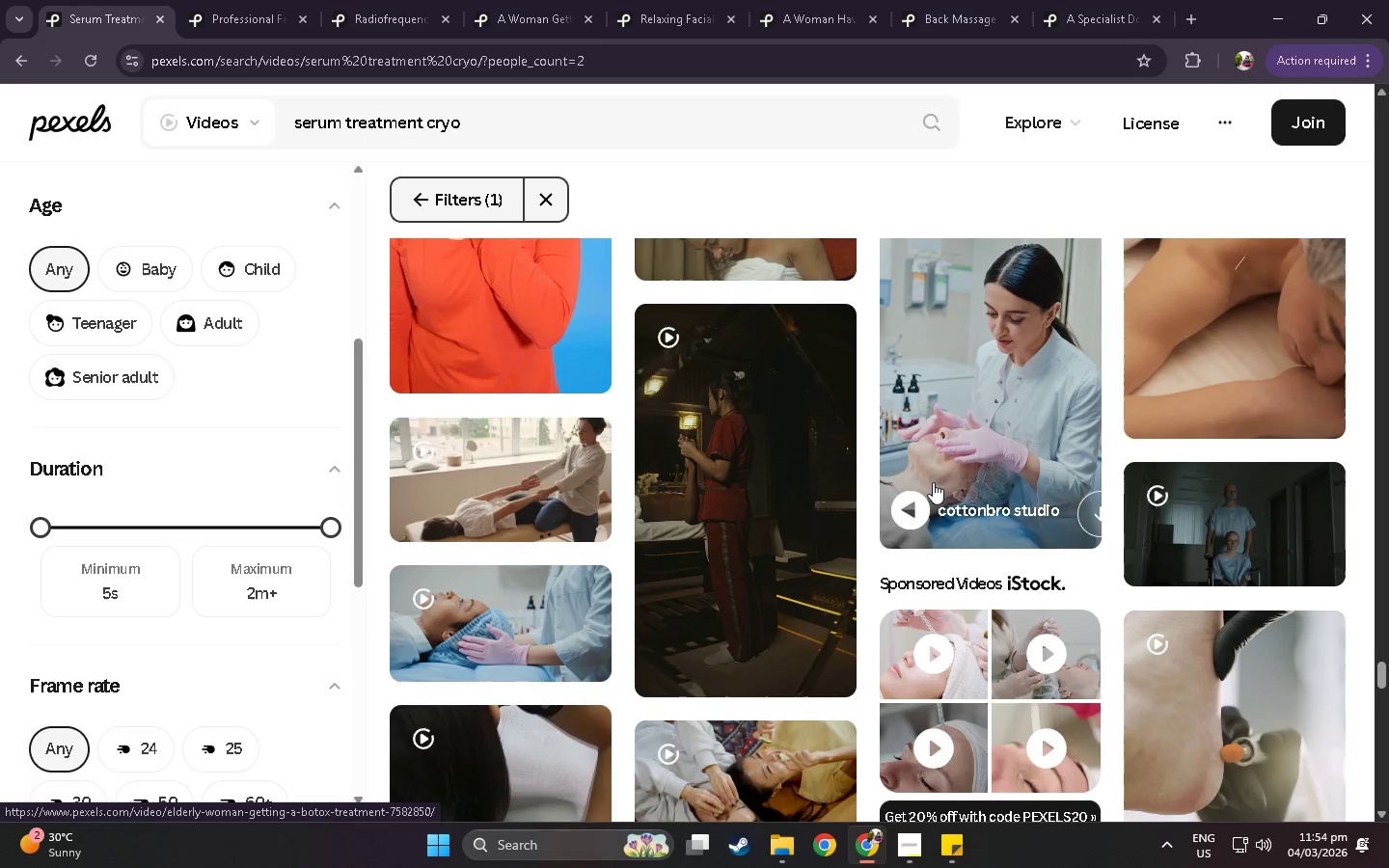 
scroll: coordinate [940, 547], scroll_direction: down, amount: 17.0
 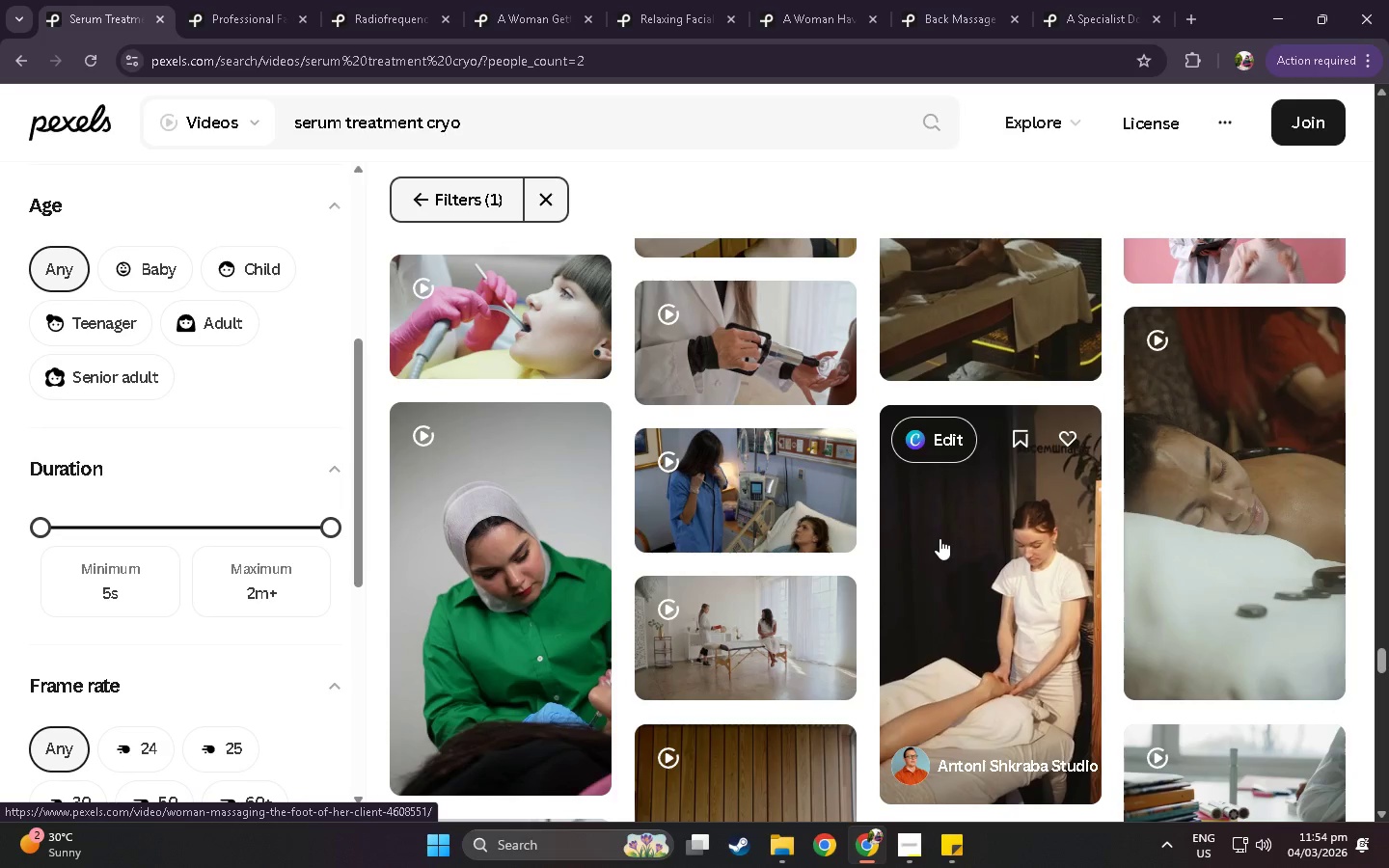 
scroll: coordinate [994, 539], scroll_direction: down, amount: 38.0
 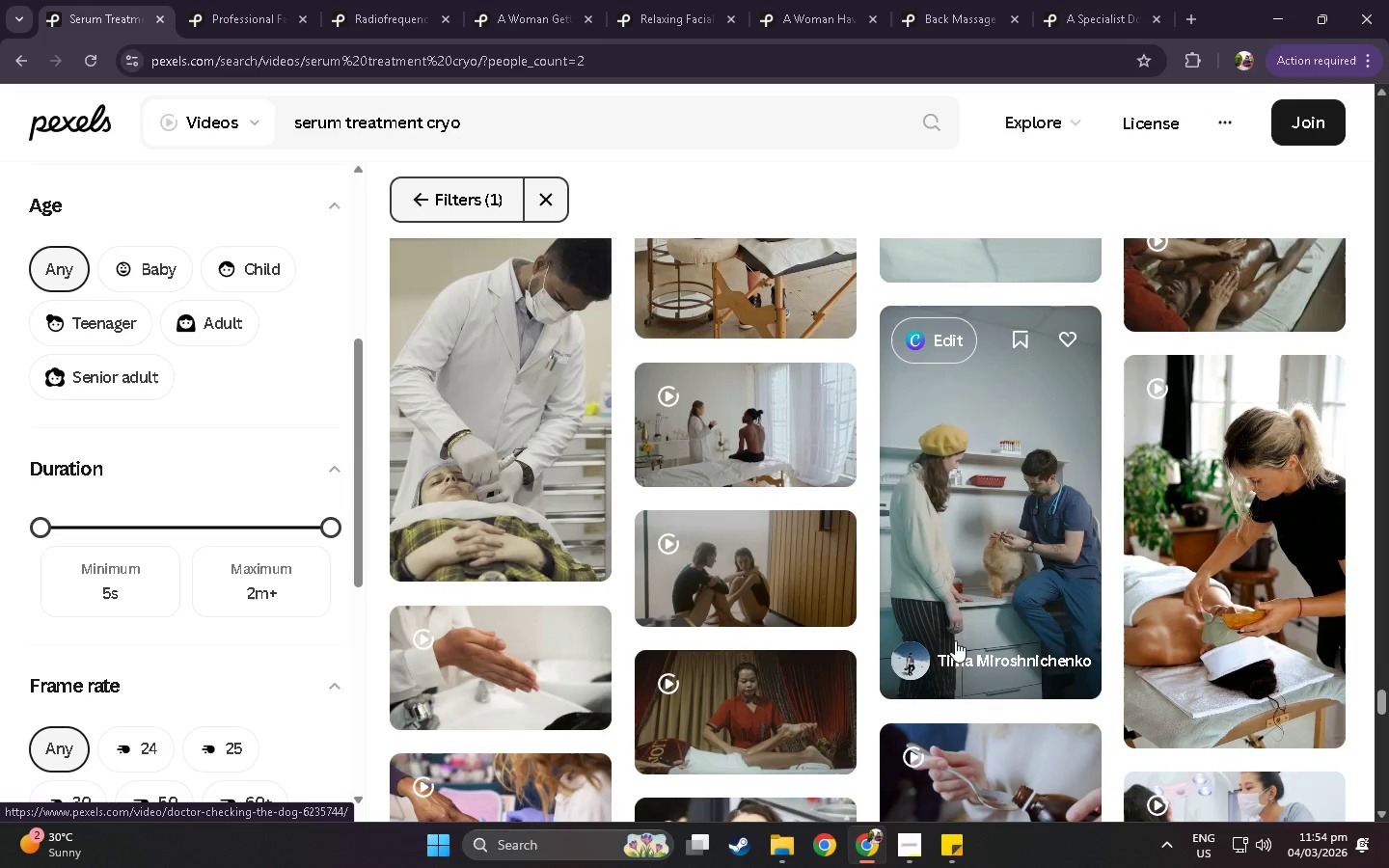 
scroll: coordinate [1032, 495], scroll_direction: down, amount: 45.0
 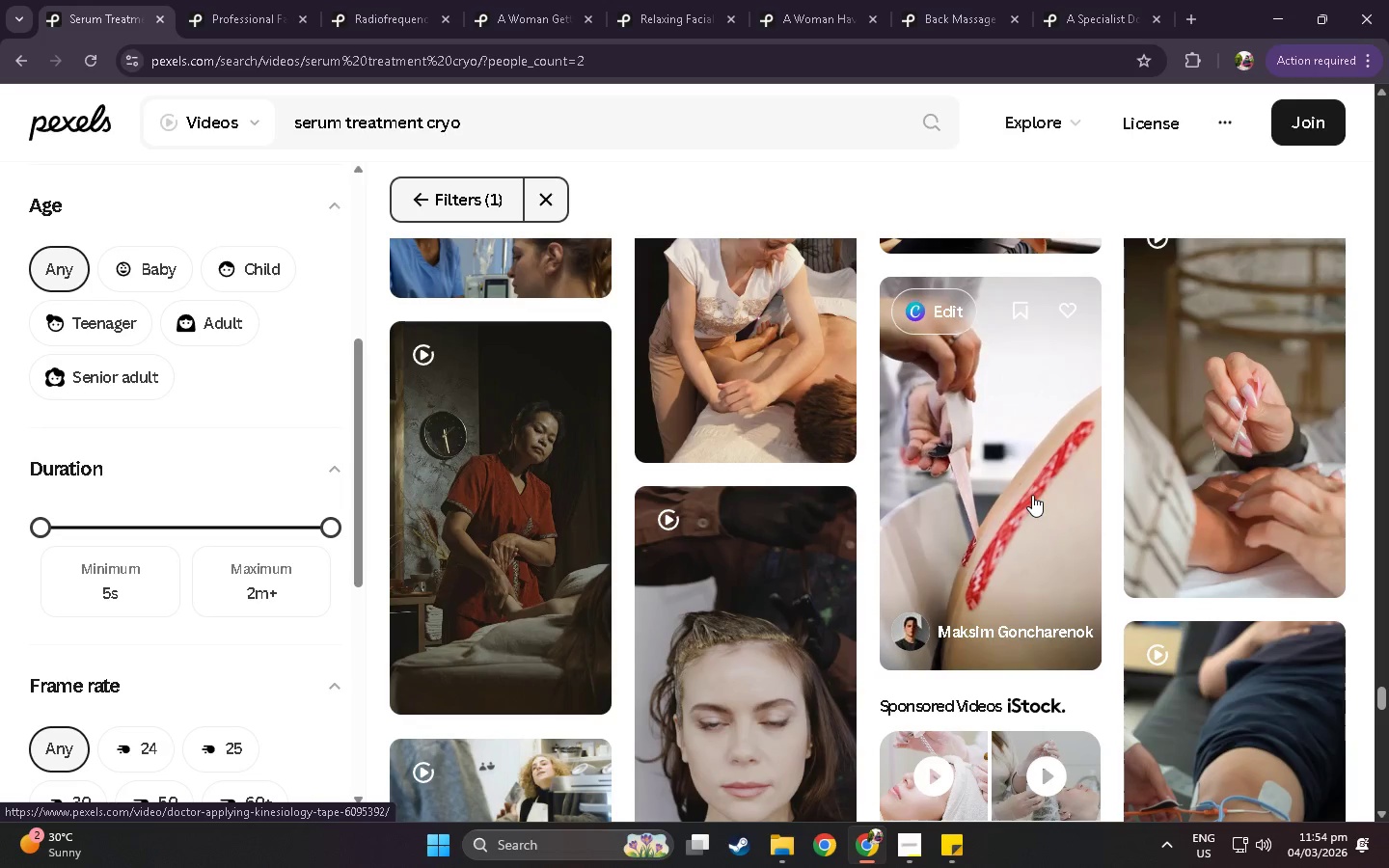 
scroll: coordinate [1033, 606], scroll_direction: down, amount: 24.0
 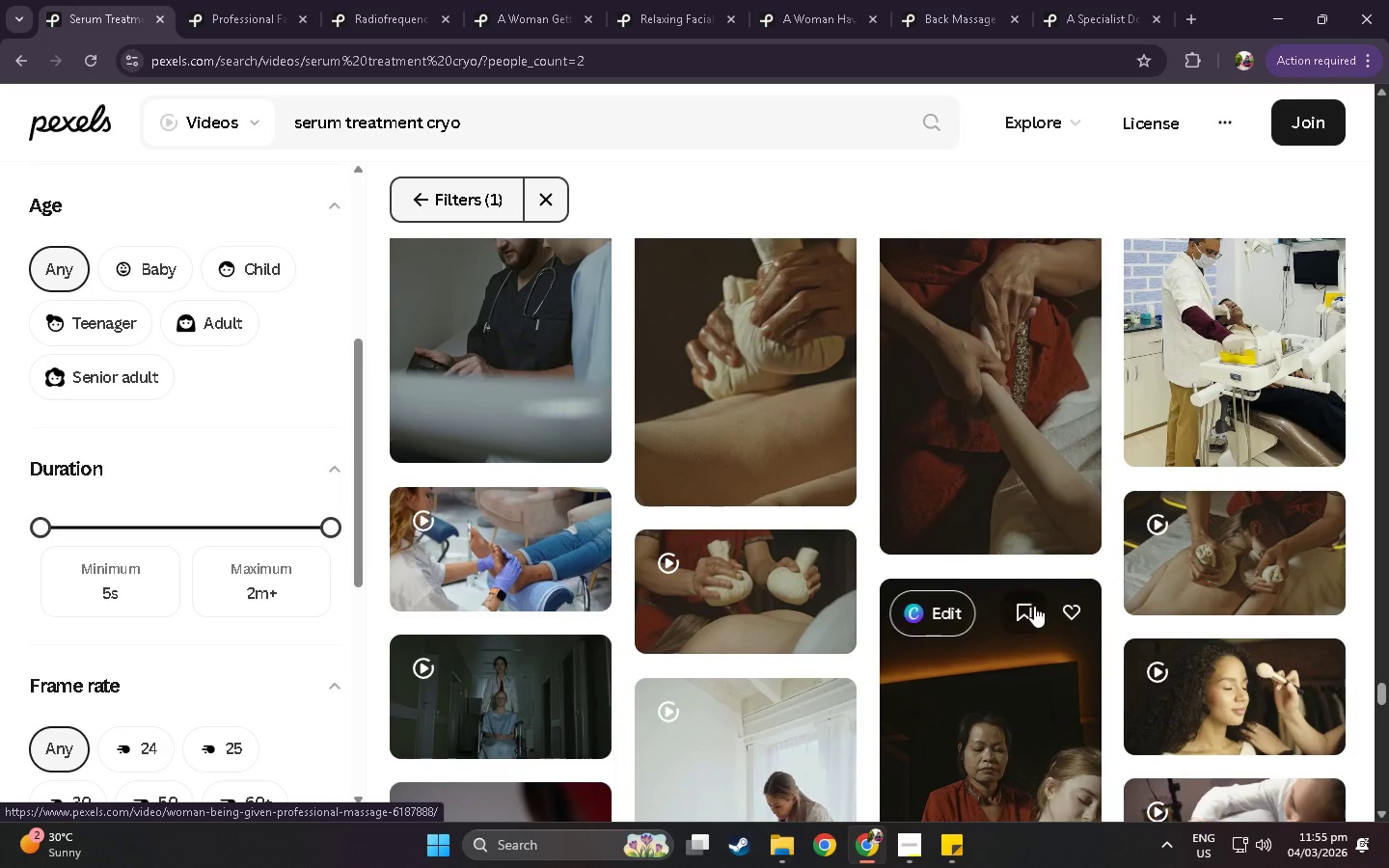 
scroll: coordinate [967, 579], scroll_direction: down, amount: 32.0
 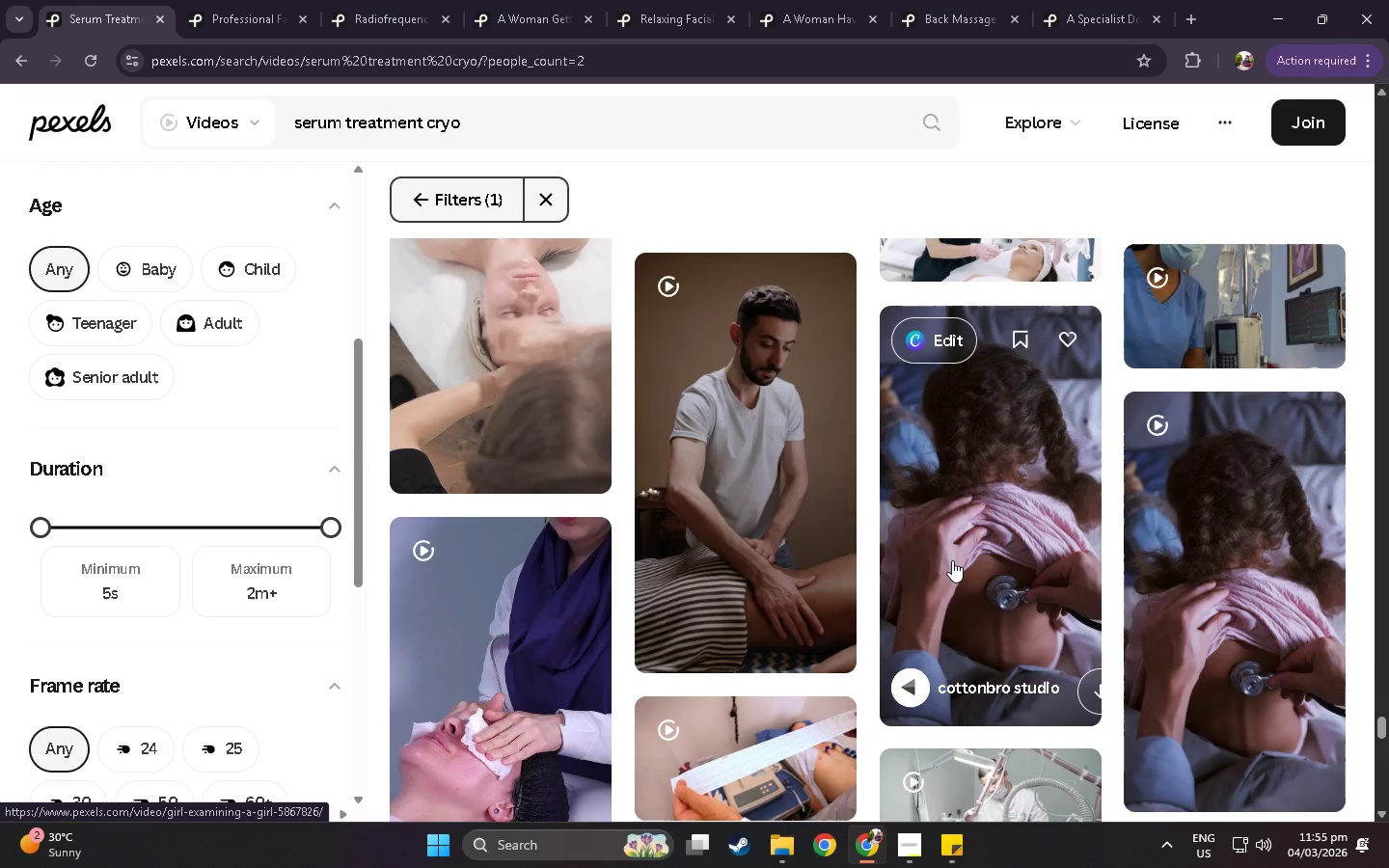 
scroll: coordinate [673, 538], scroll_direction: down, amount: 11.0
 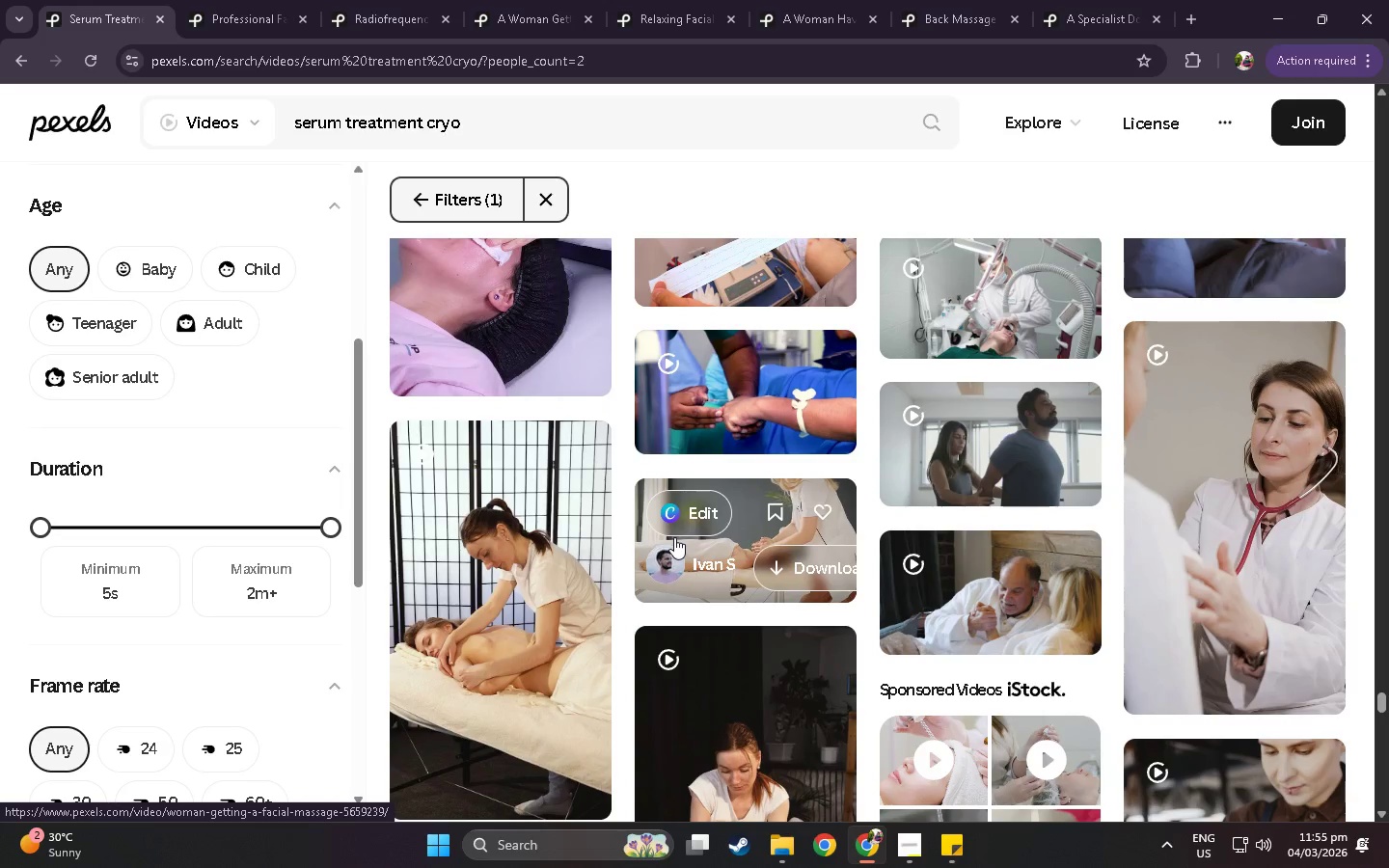 
scroll: coordinate [686, 523], scroll_direction: down, amount: 11.0
 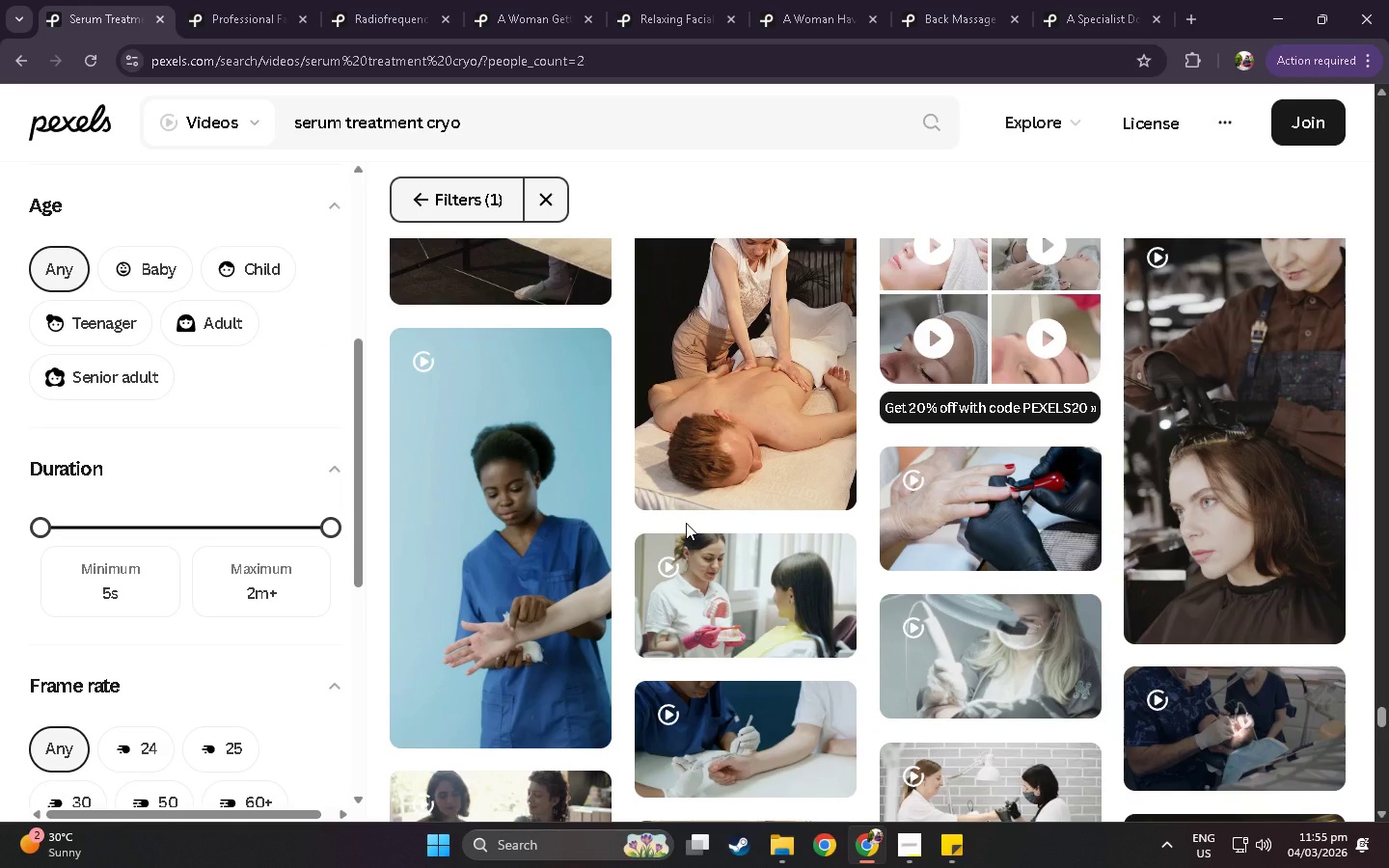 
scroll: coordinate [710, 484], scroll_direction: down, amount: 11.0
 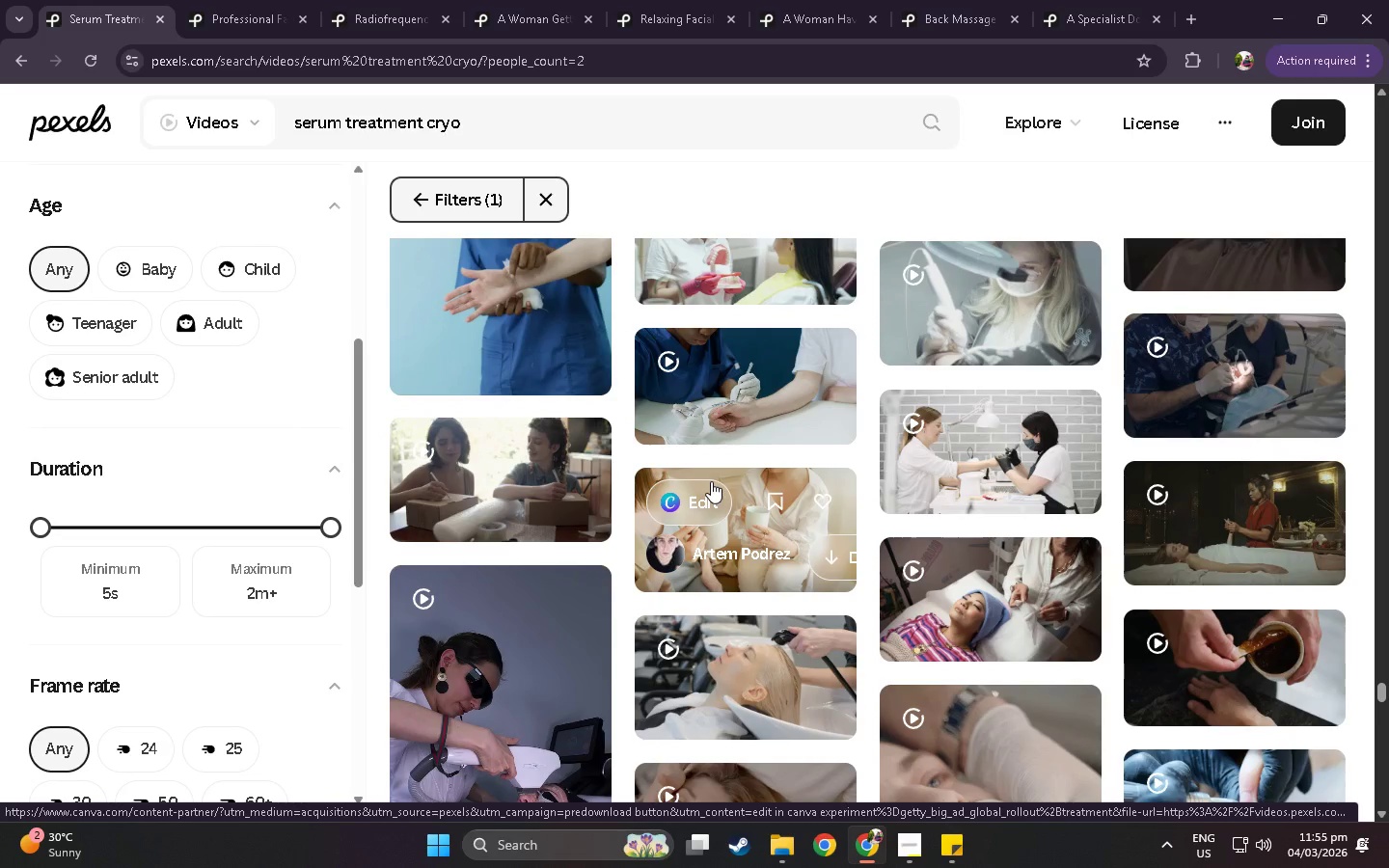 
mouse_move([722, 452])
 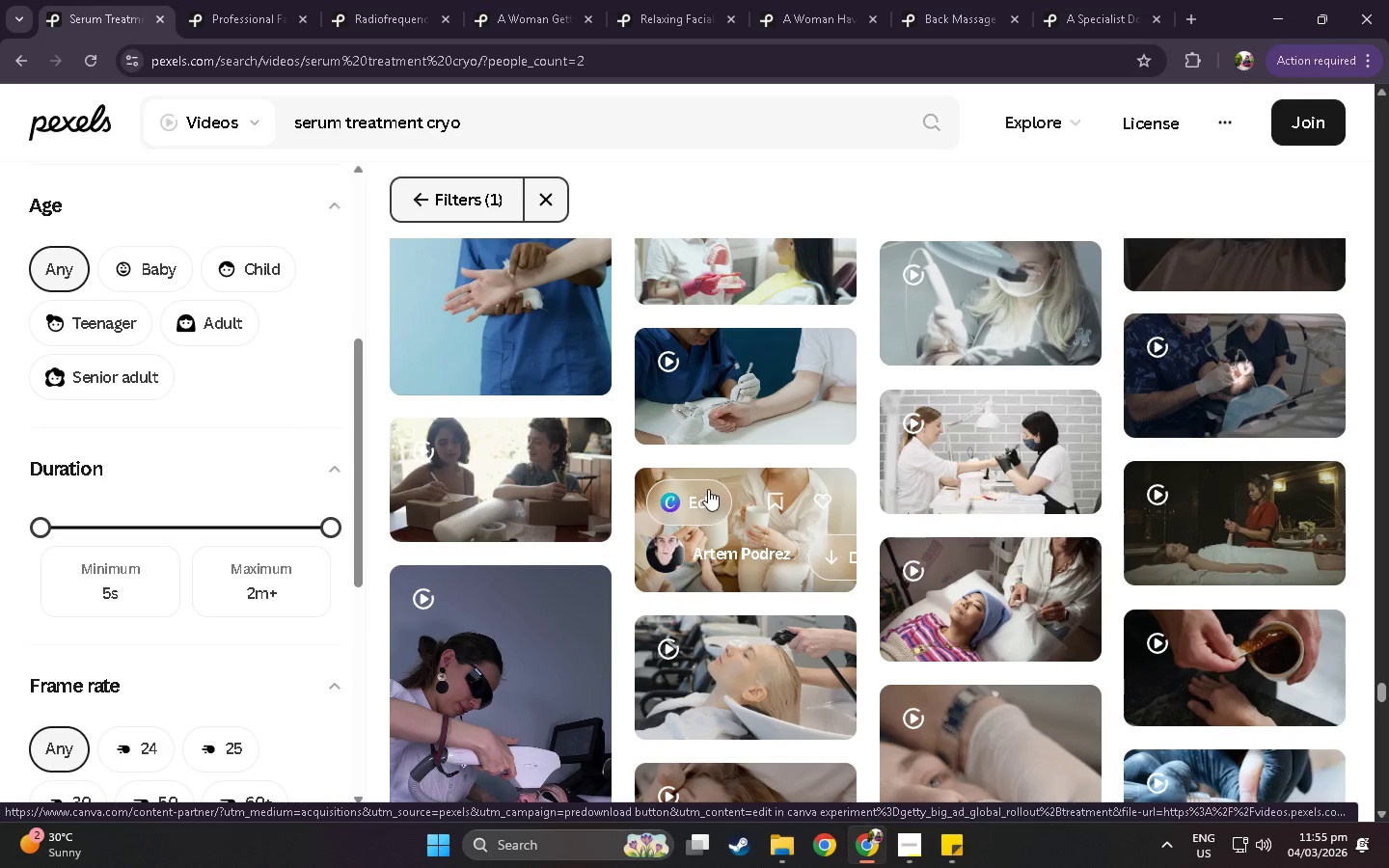 
scroll: coordinate [729, 417], scroll_direction: down, amount: 20.0
 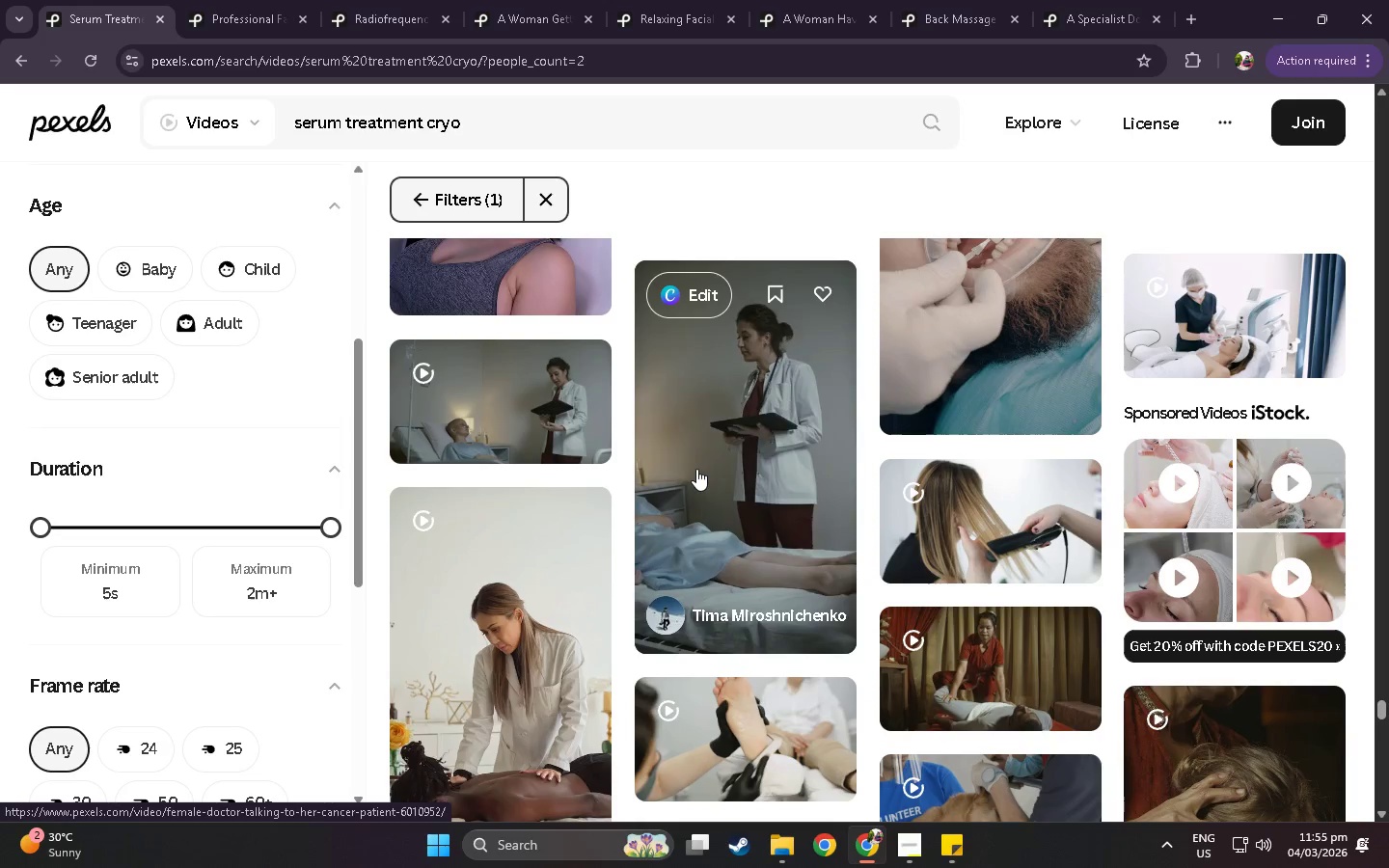 
scroll: coordinate [697, 448], scroll_direction: down, amount: 11.0
 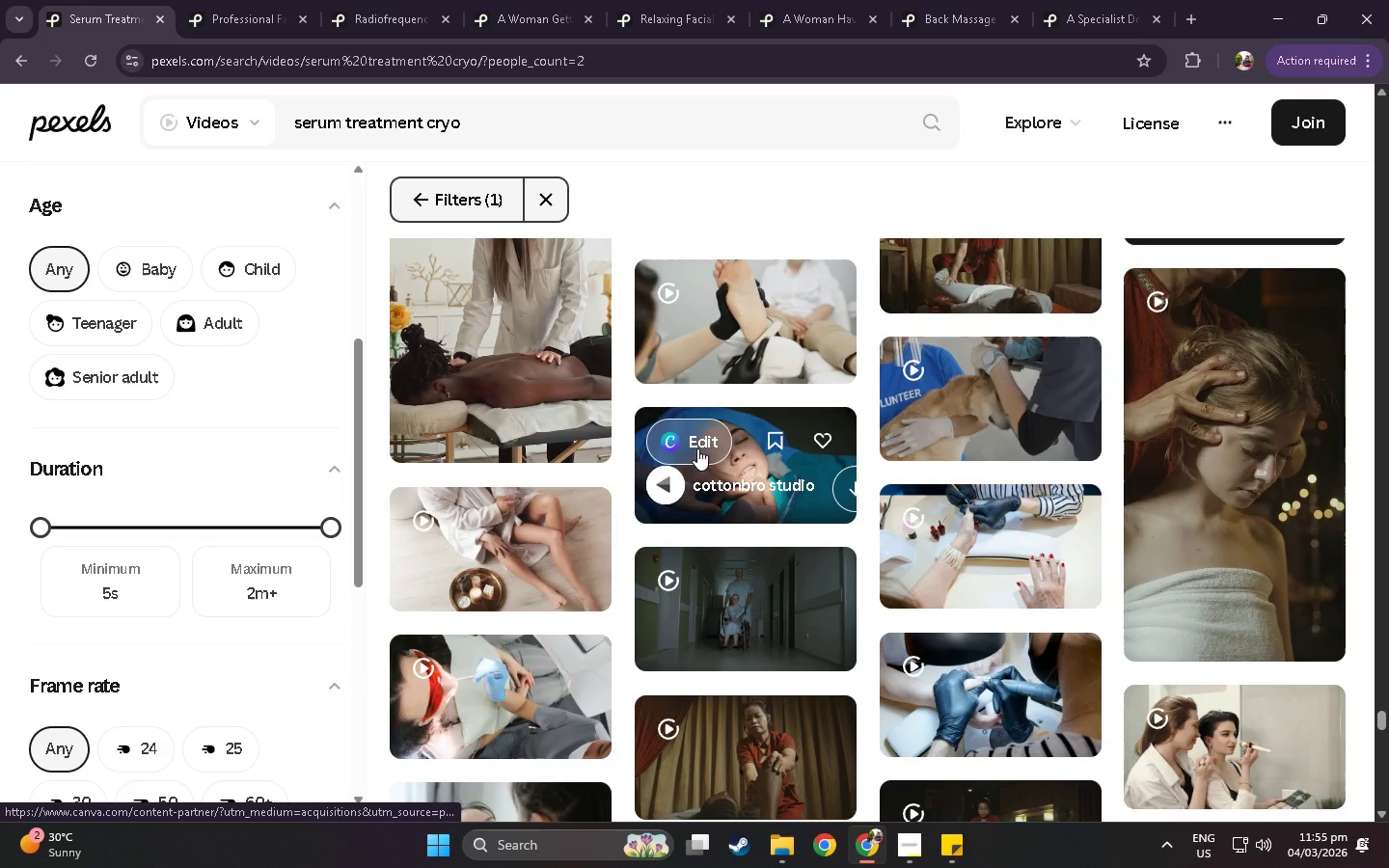 
scroll: coordinate [699, 446], scroll_direction: down, amount: 12.0
 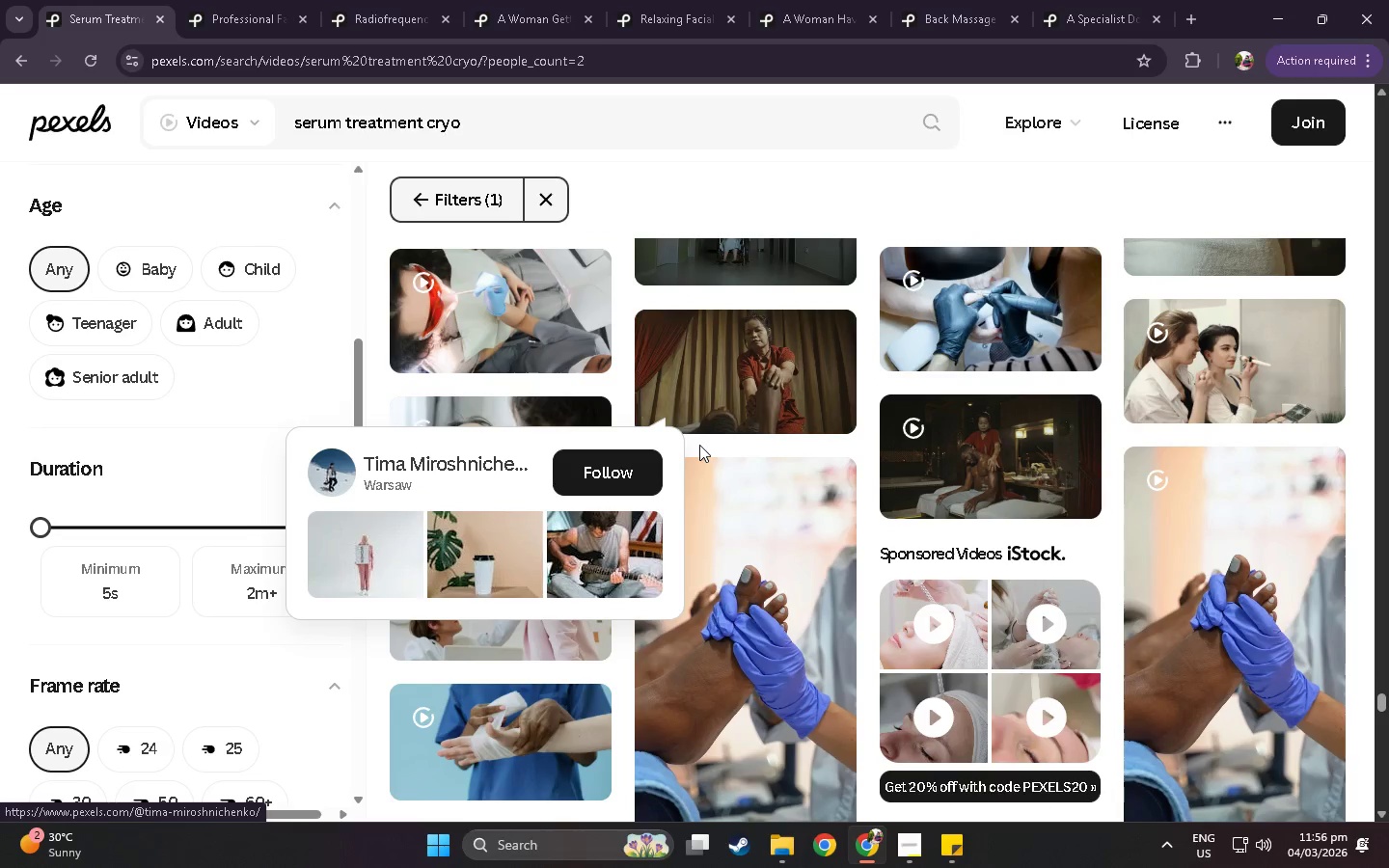 
scroll: coordinate [699, 445], scroll_direction: down, amount: 10.0
 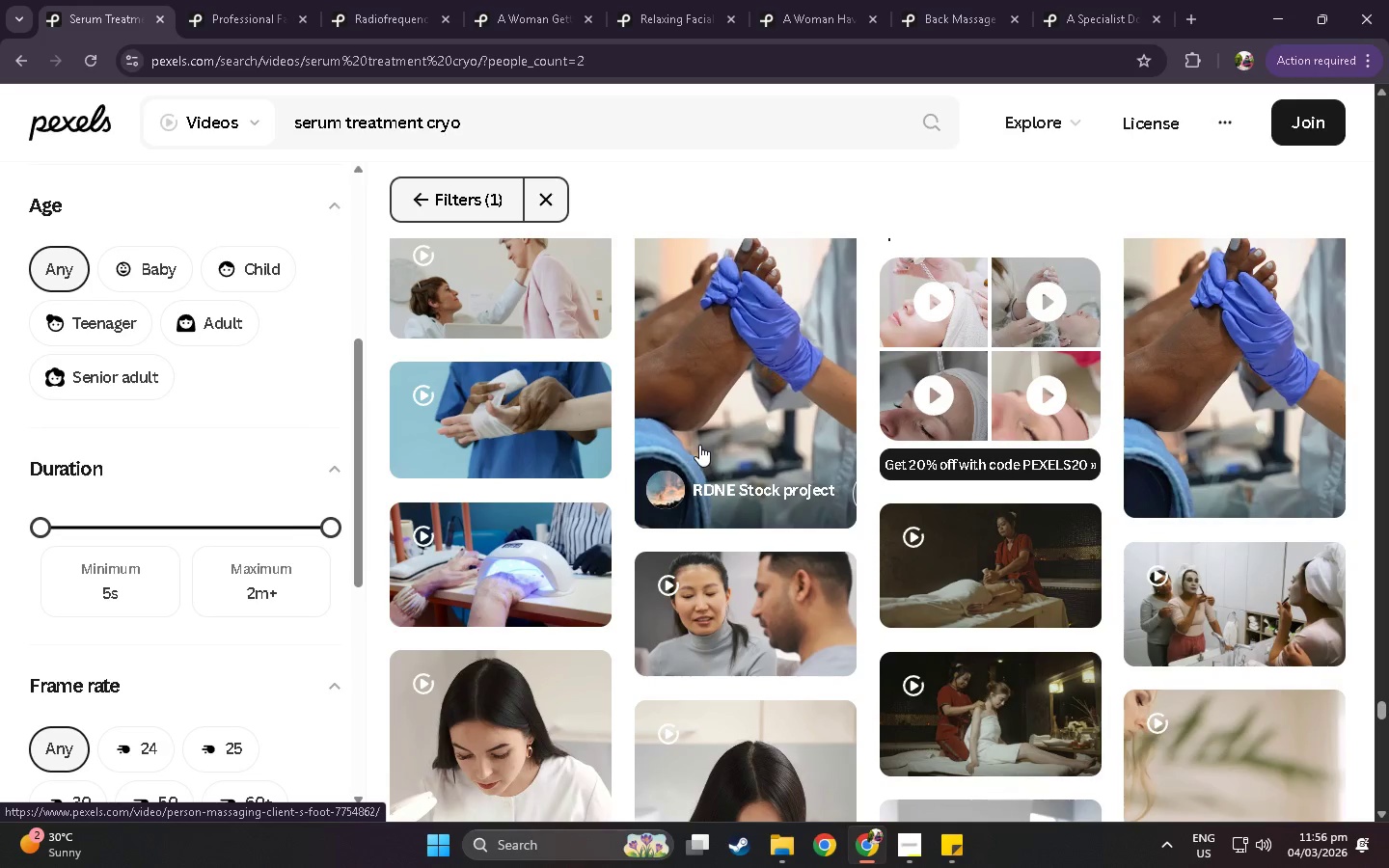 
scroll: coordinate [699, 445], scroll_direction: down, amount: 10.0
 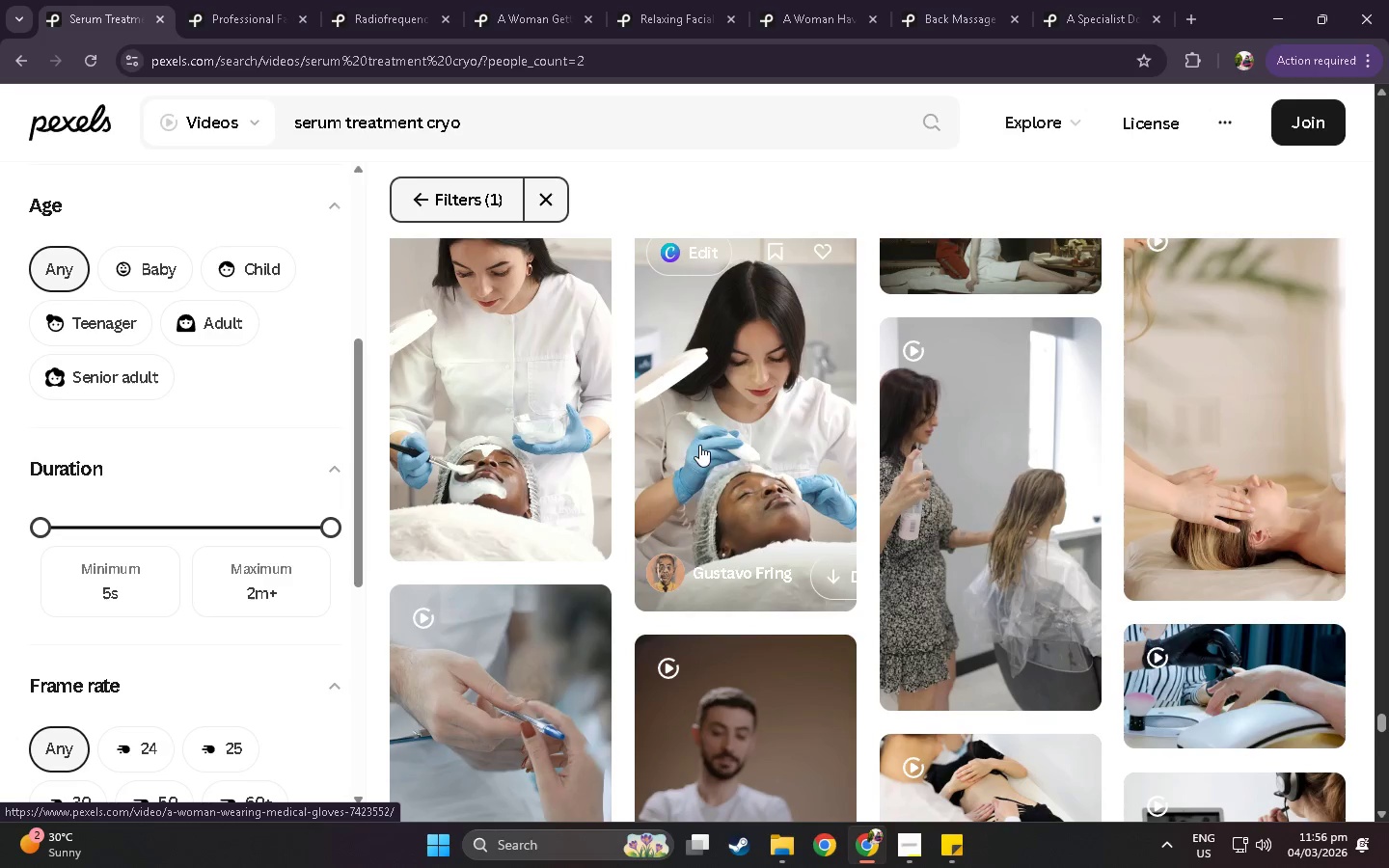 
scroll: coordinate [699, 442], scroll_direction: down, amount: 11.0
 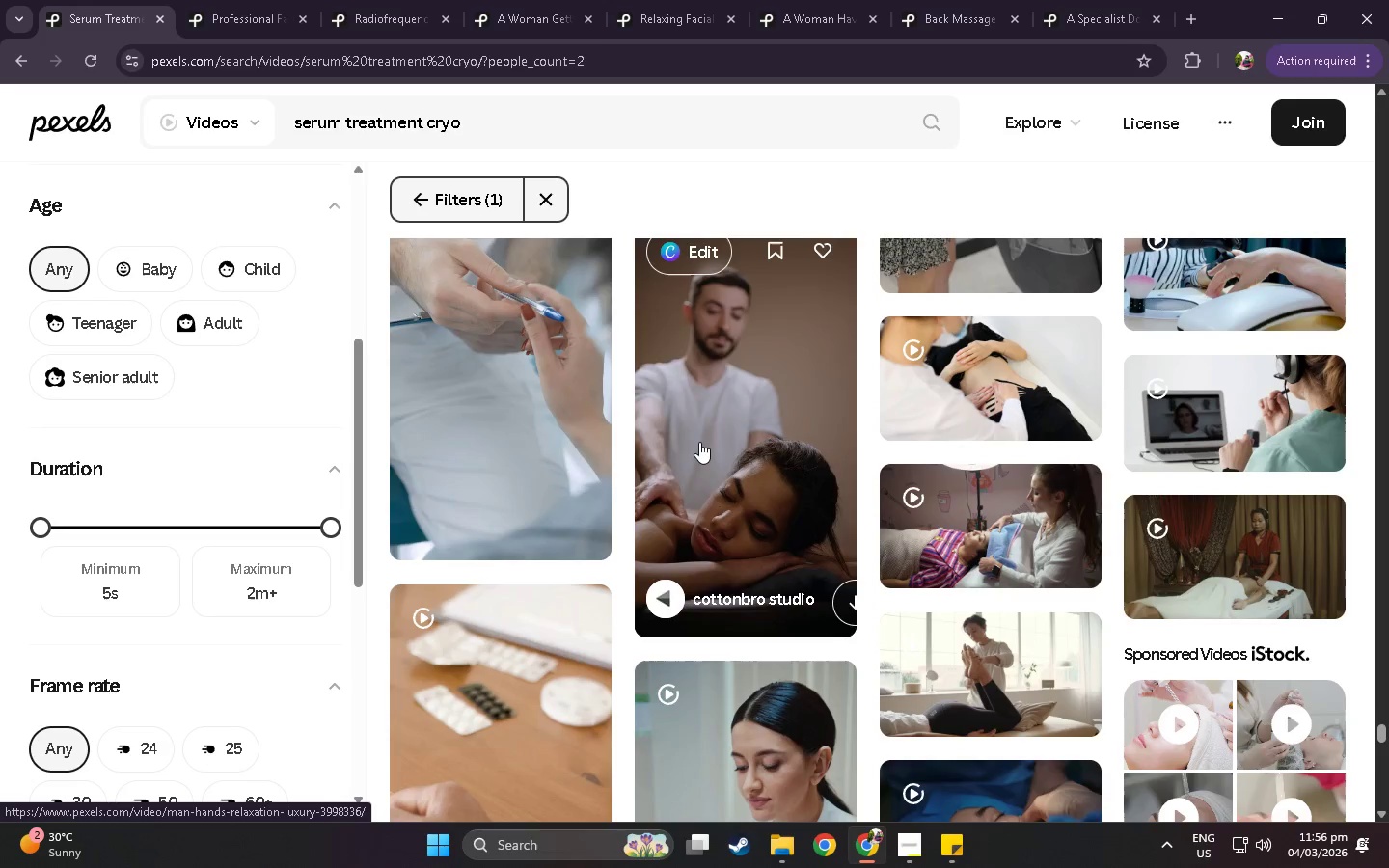 
scroll: coordinate [885, 528], scroll_direction: down, amount: 13.0
 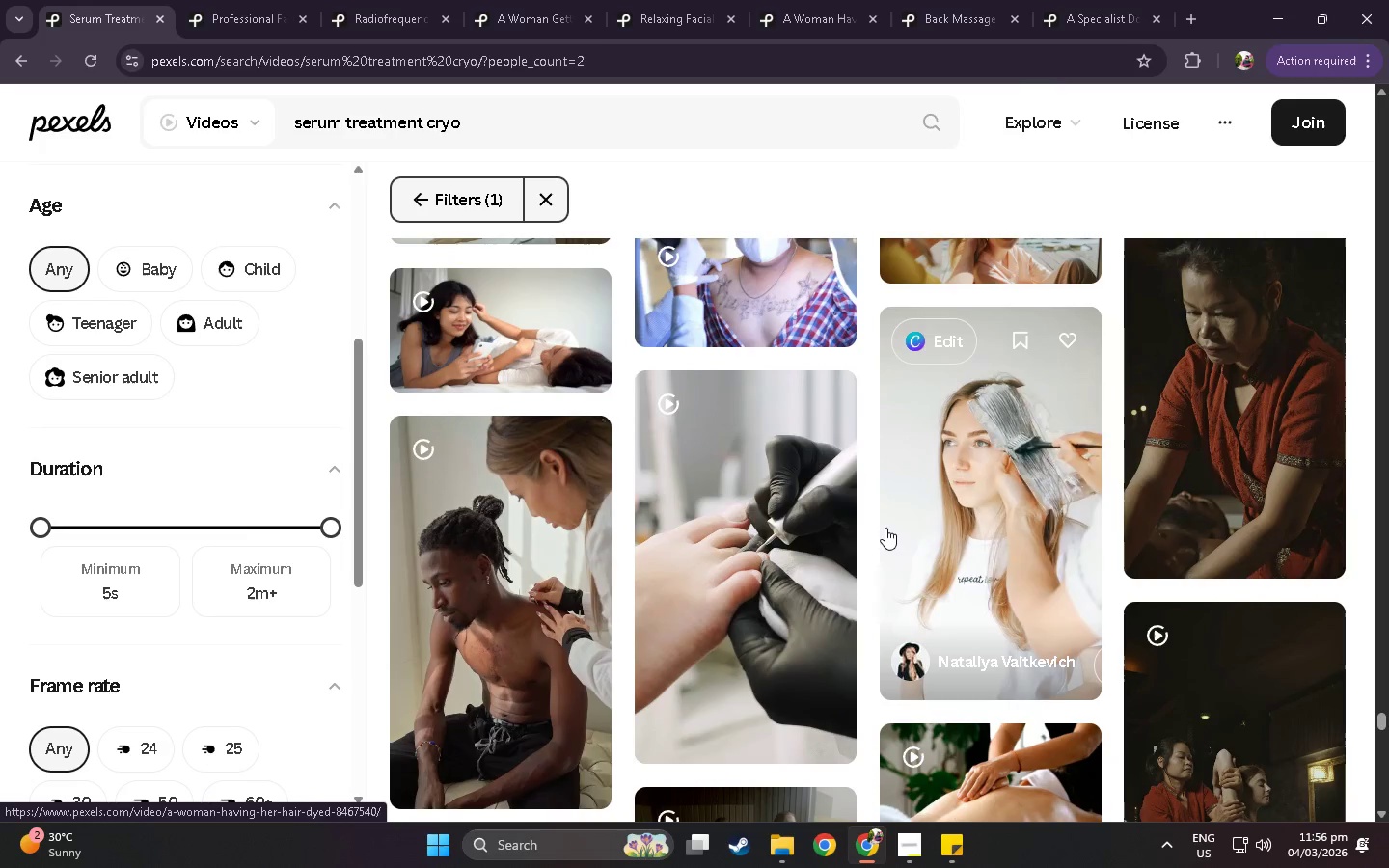 
scroll: coordinate [884, 520], scroll_direction: down, amount: 10.0
 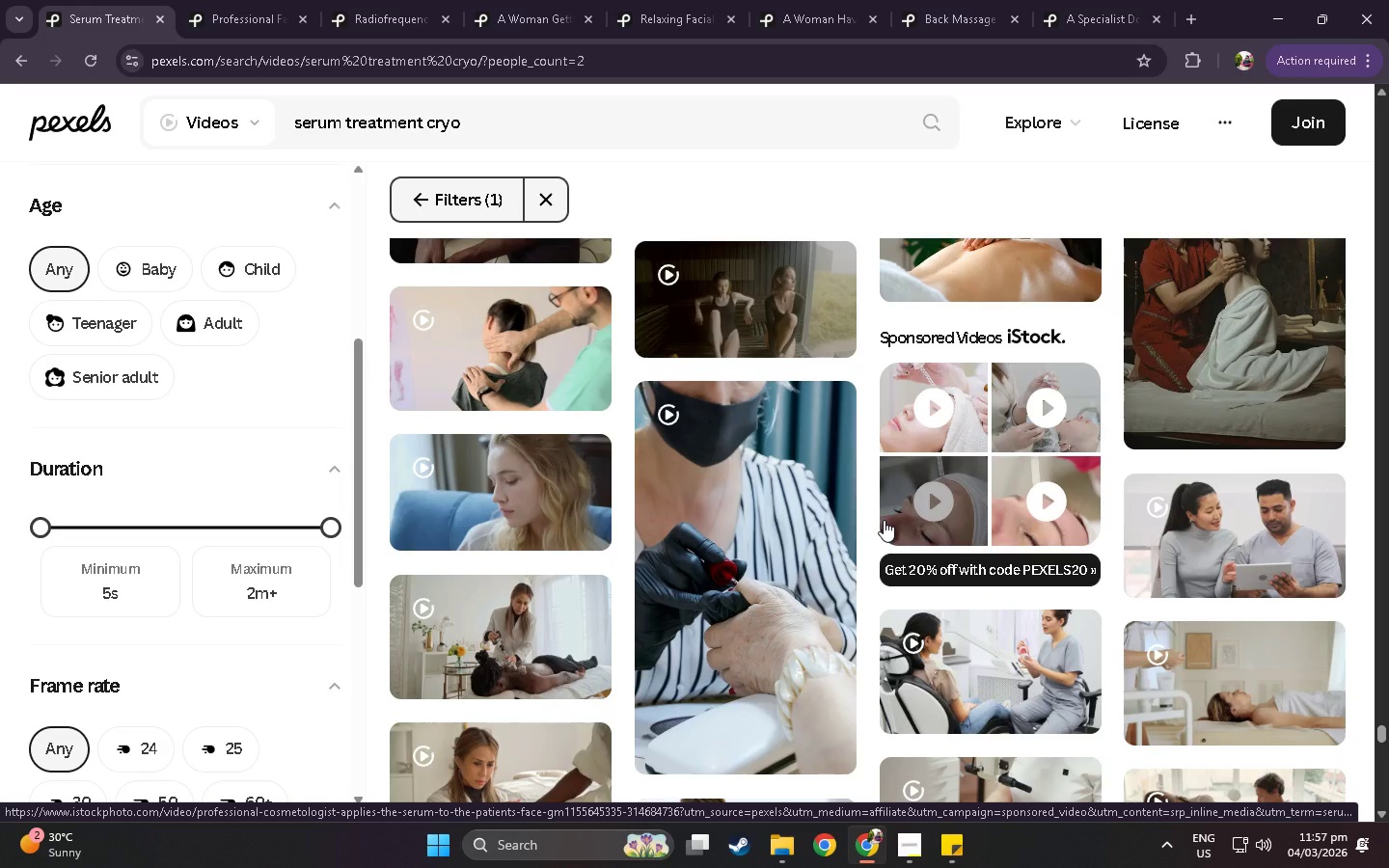 
scroll: coordinate [885, 518], scroll_direction: down, amount: 11.0
 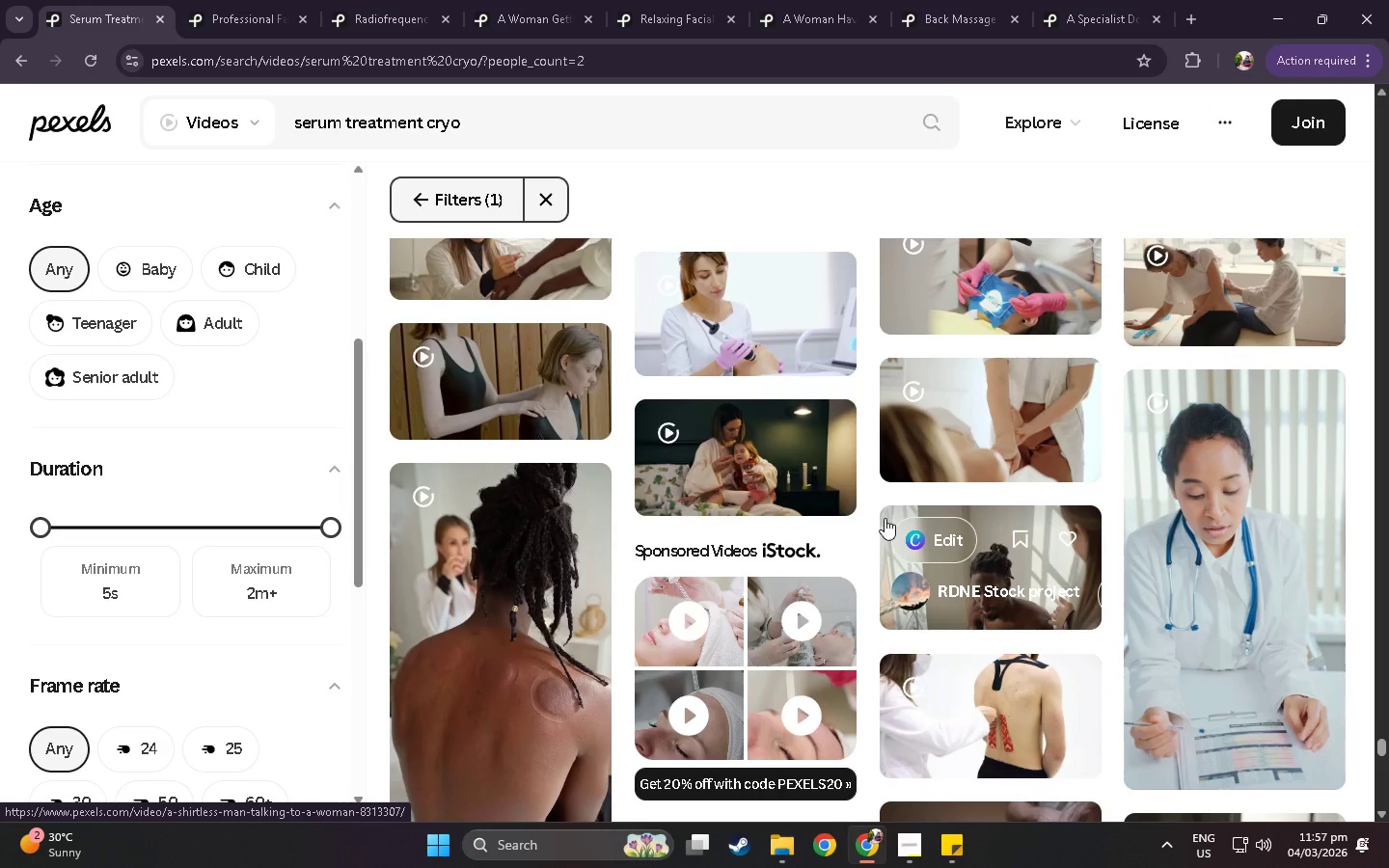 
scroll: coordinate [885, 515], scroll_direction: down, amount: 9.0
 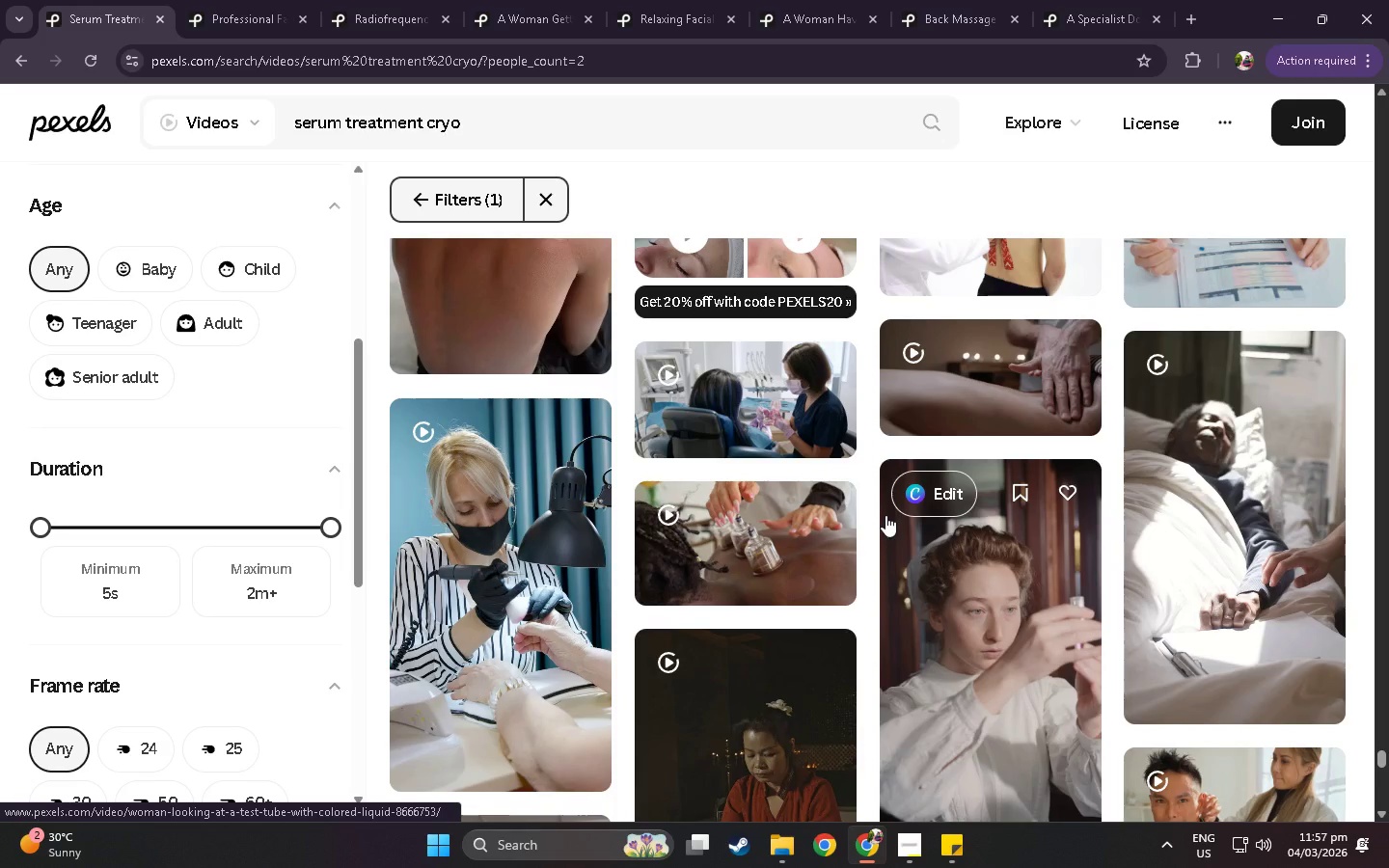 
scroll: coordinate [883, 503], scroll_direction: down, amount: 7.0
 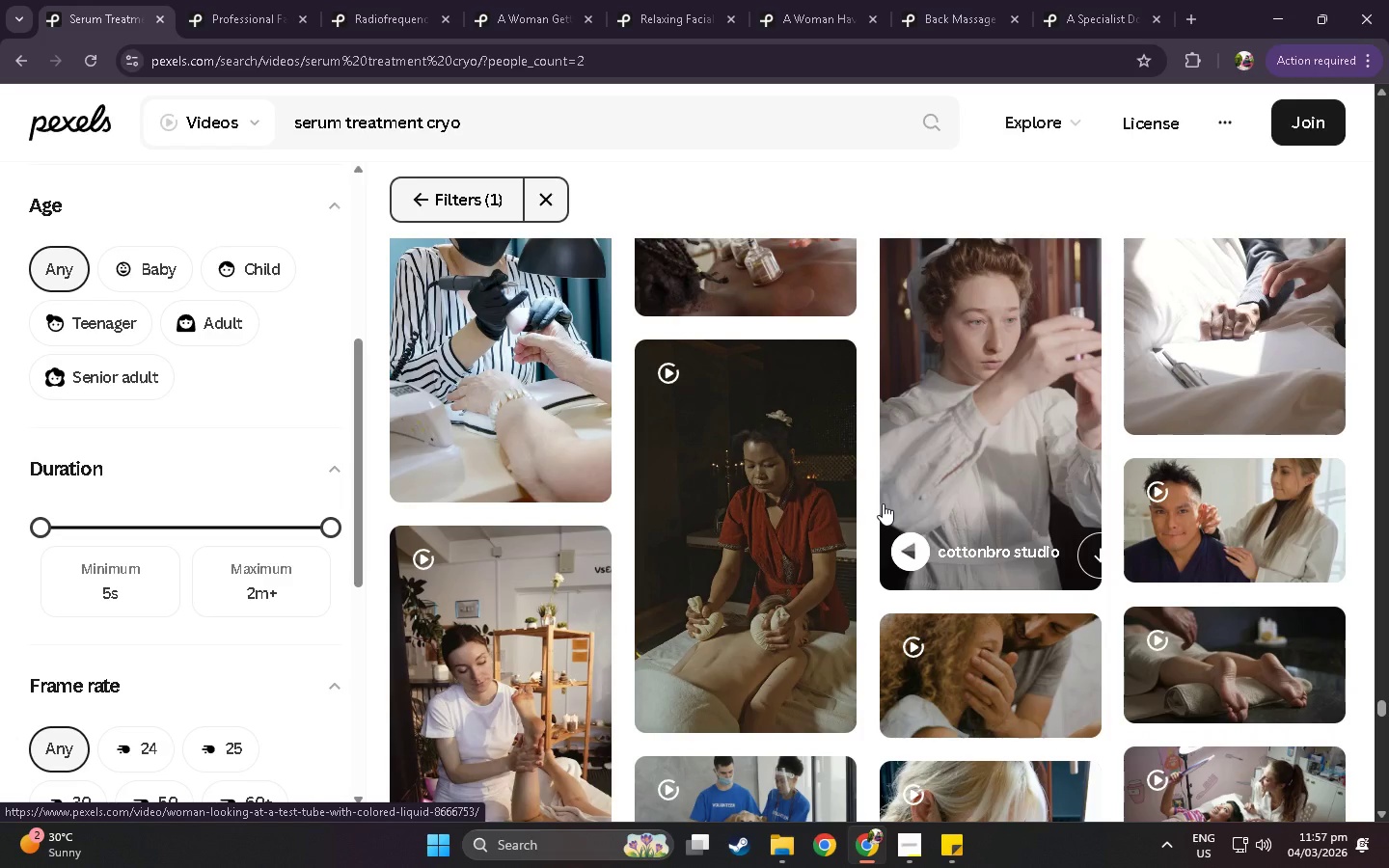 
scroll: coordinate [883, 503], scroll_direction: down, amount: 8.0
 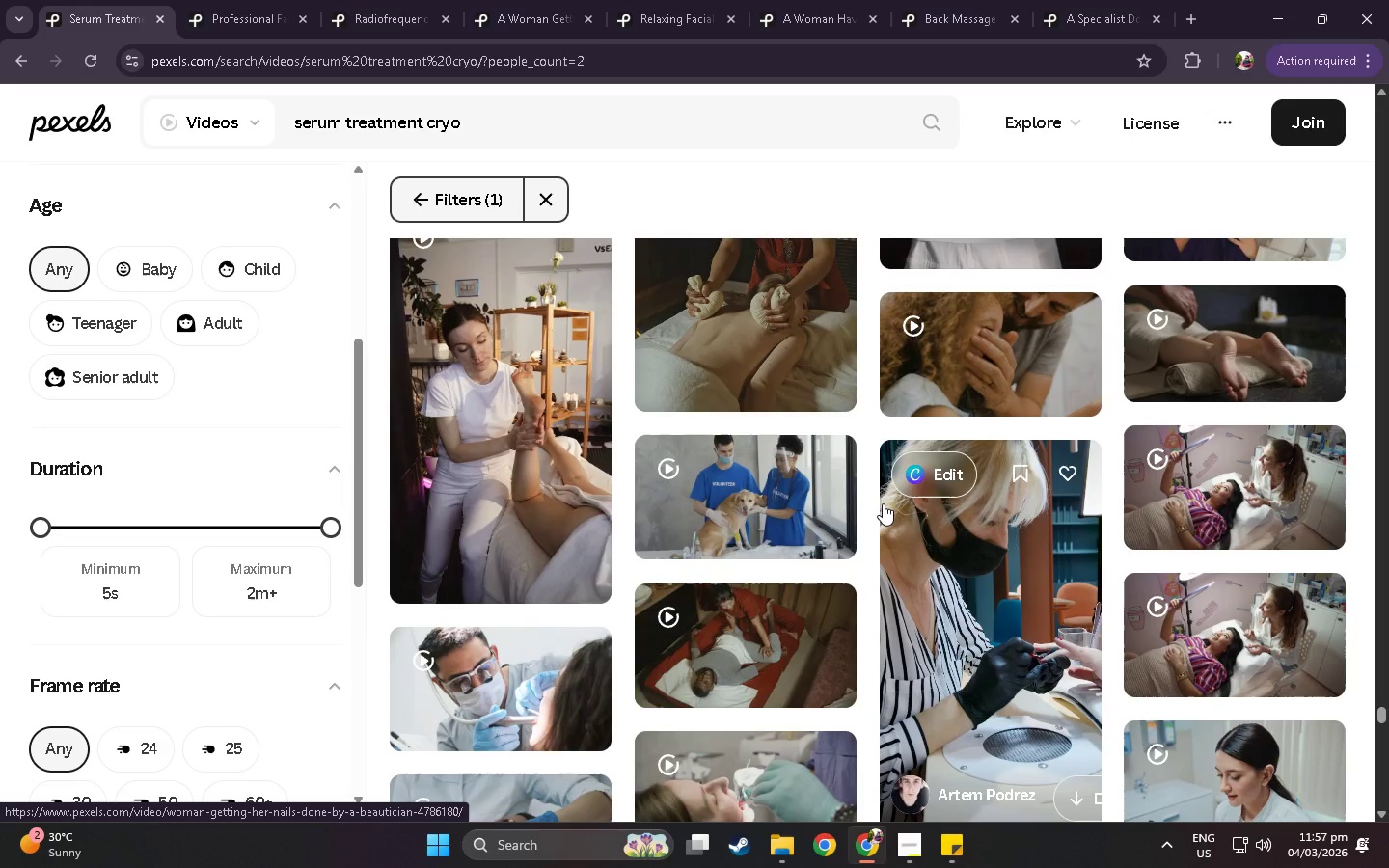 
scroll: coordinate [1014, 390], scroll_direction: down, amount: 34.0
 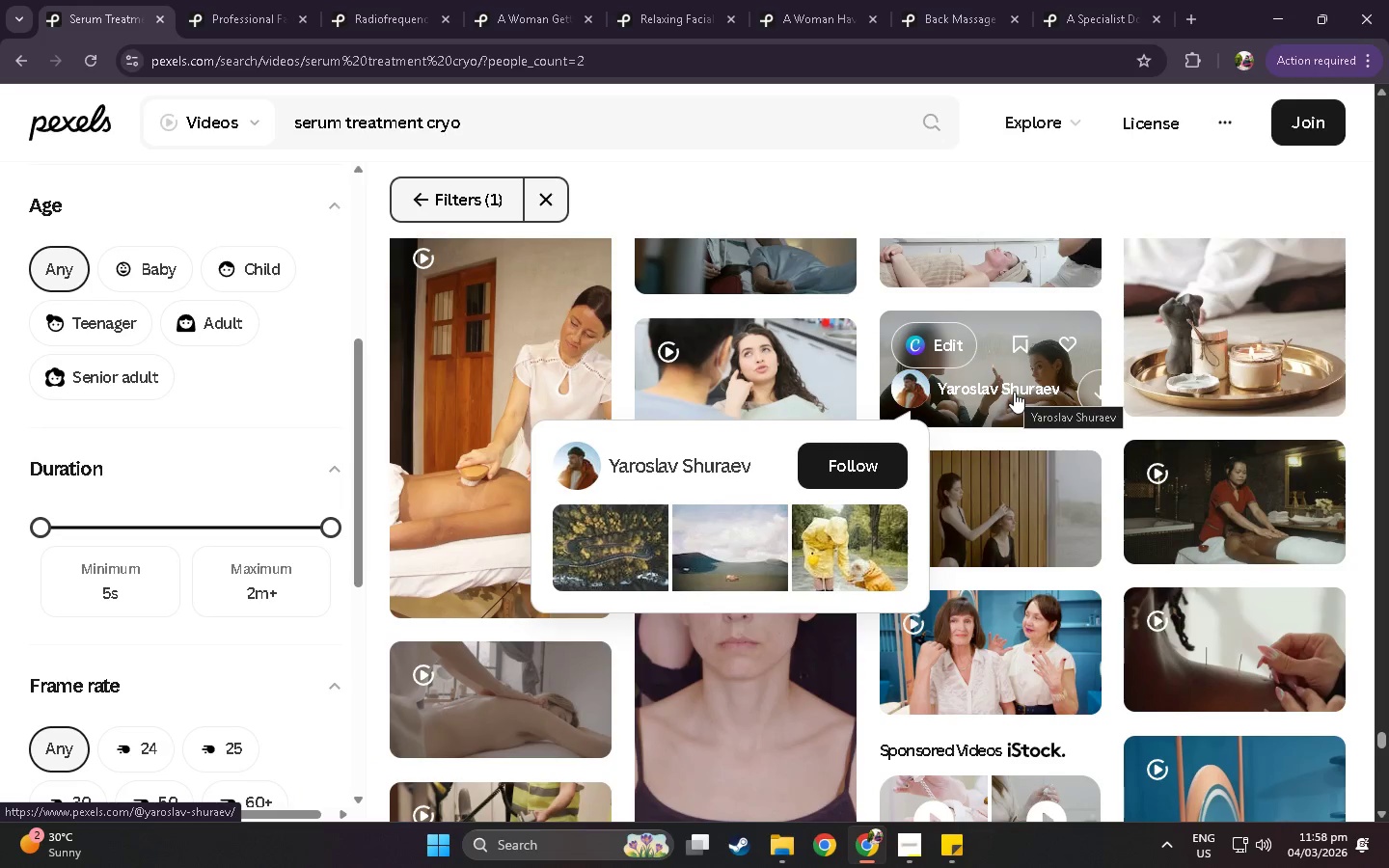 
scroll: coordinate [957, 446], scroll_direction: down, amount: 13.0
 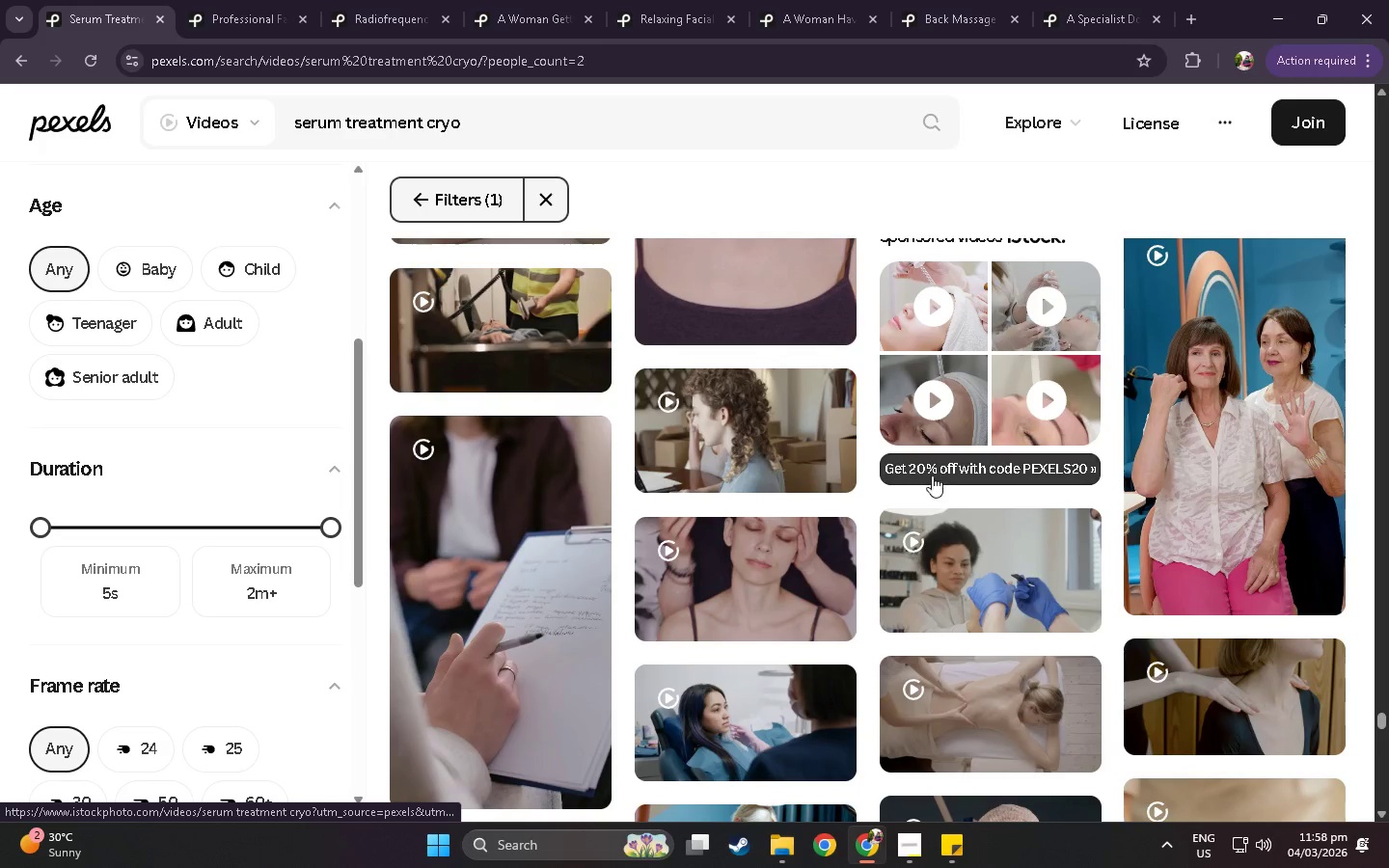 
scroll: coordinate [1037, 390], scroll_direction: down, amount: 18.0
 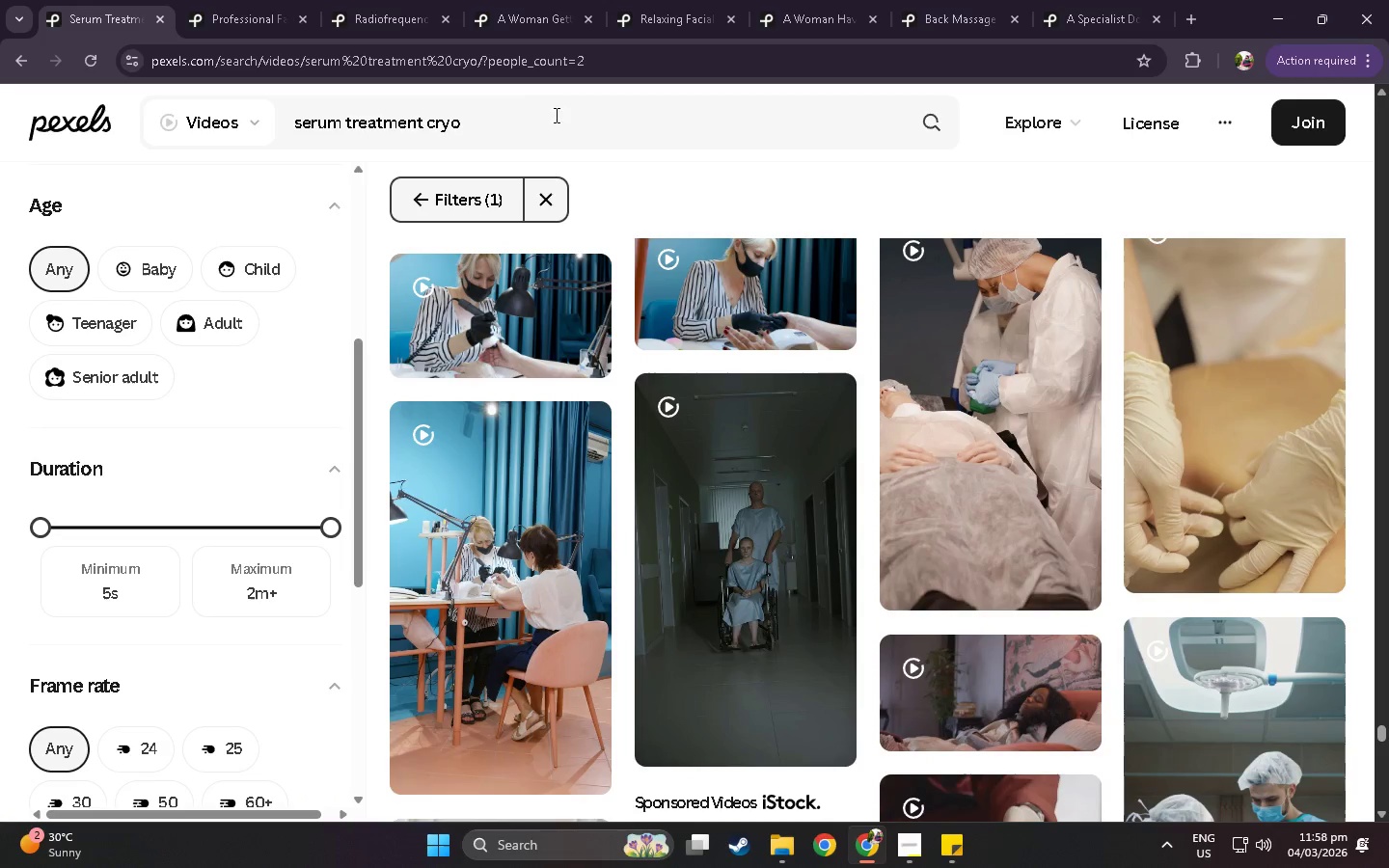 
left_click([539, 109])
 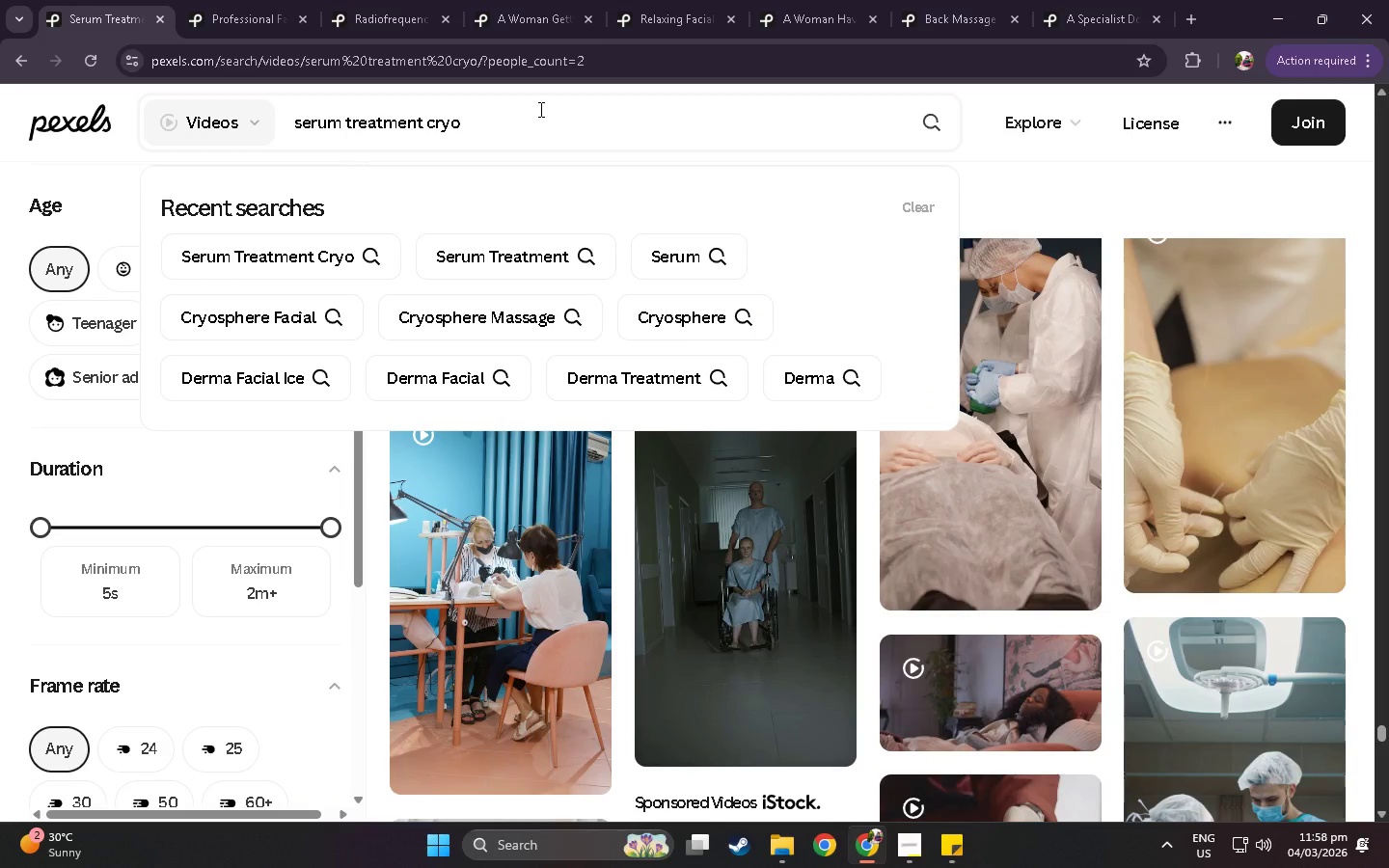 
type( sphere)
 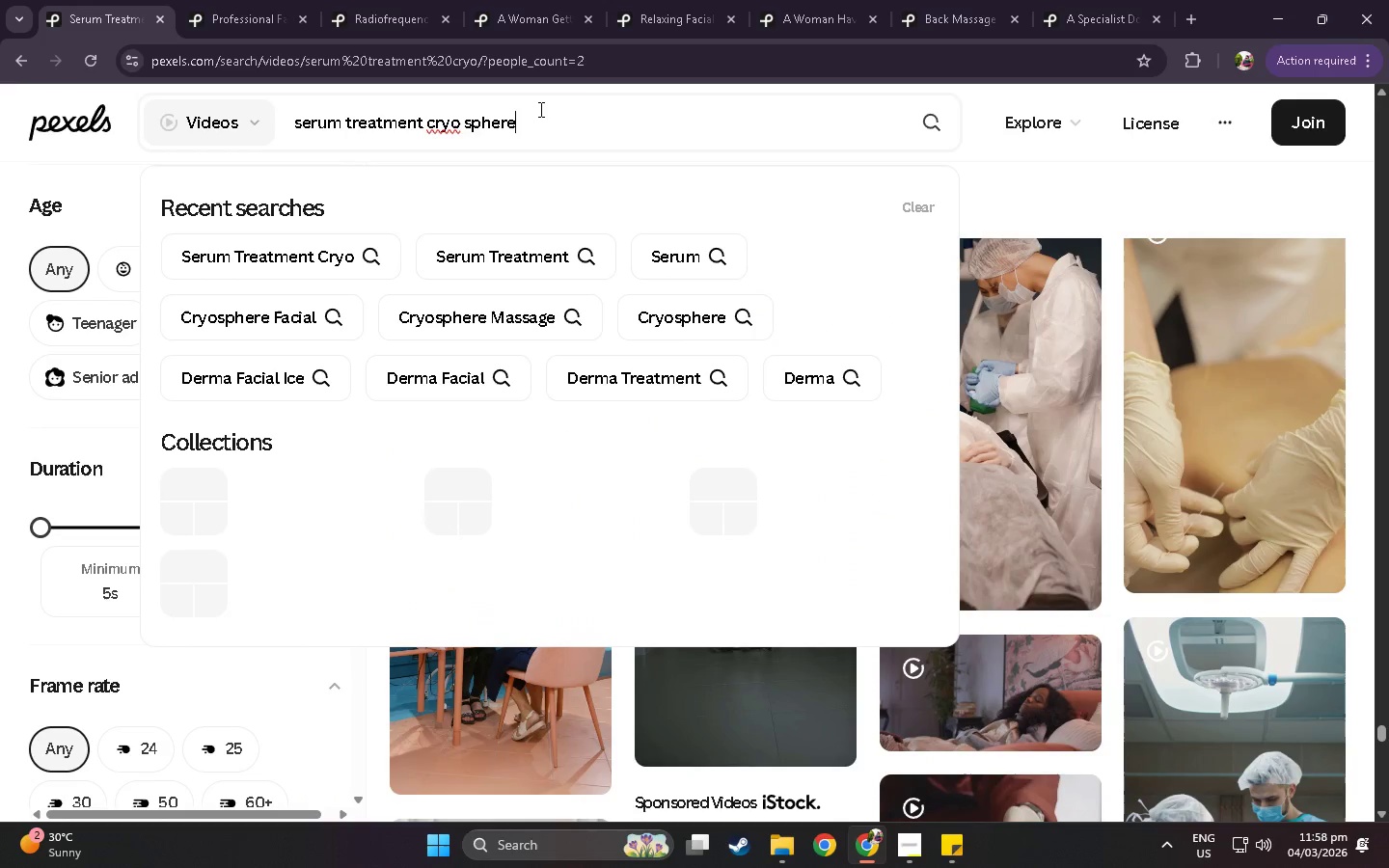 
key(Enter)
 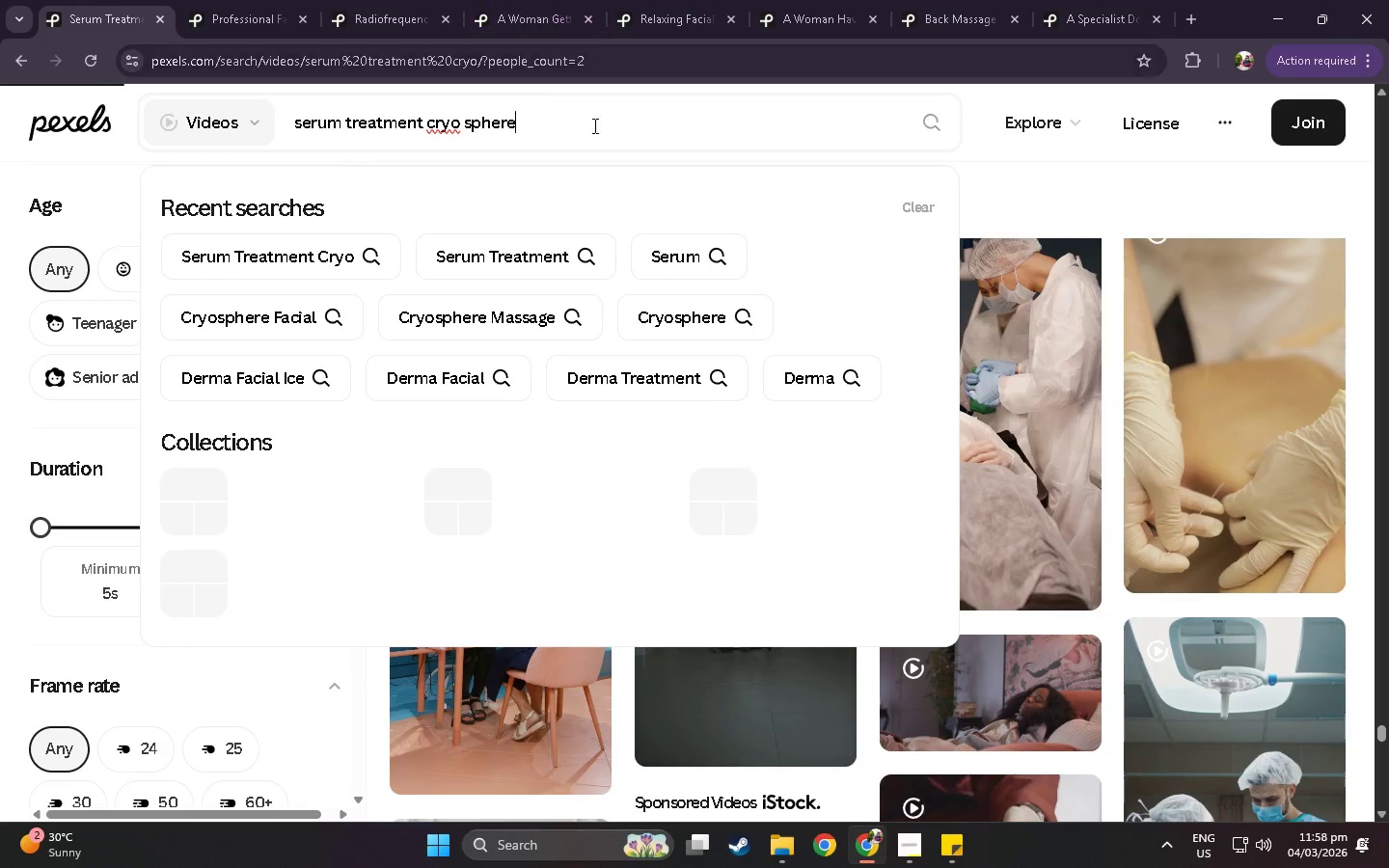 
scroll: coordinate [695, 489], scroll_direction: down, amount: 4.0
 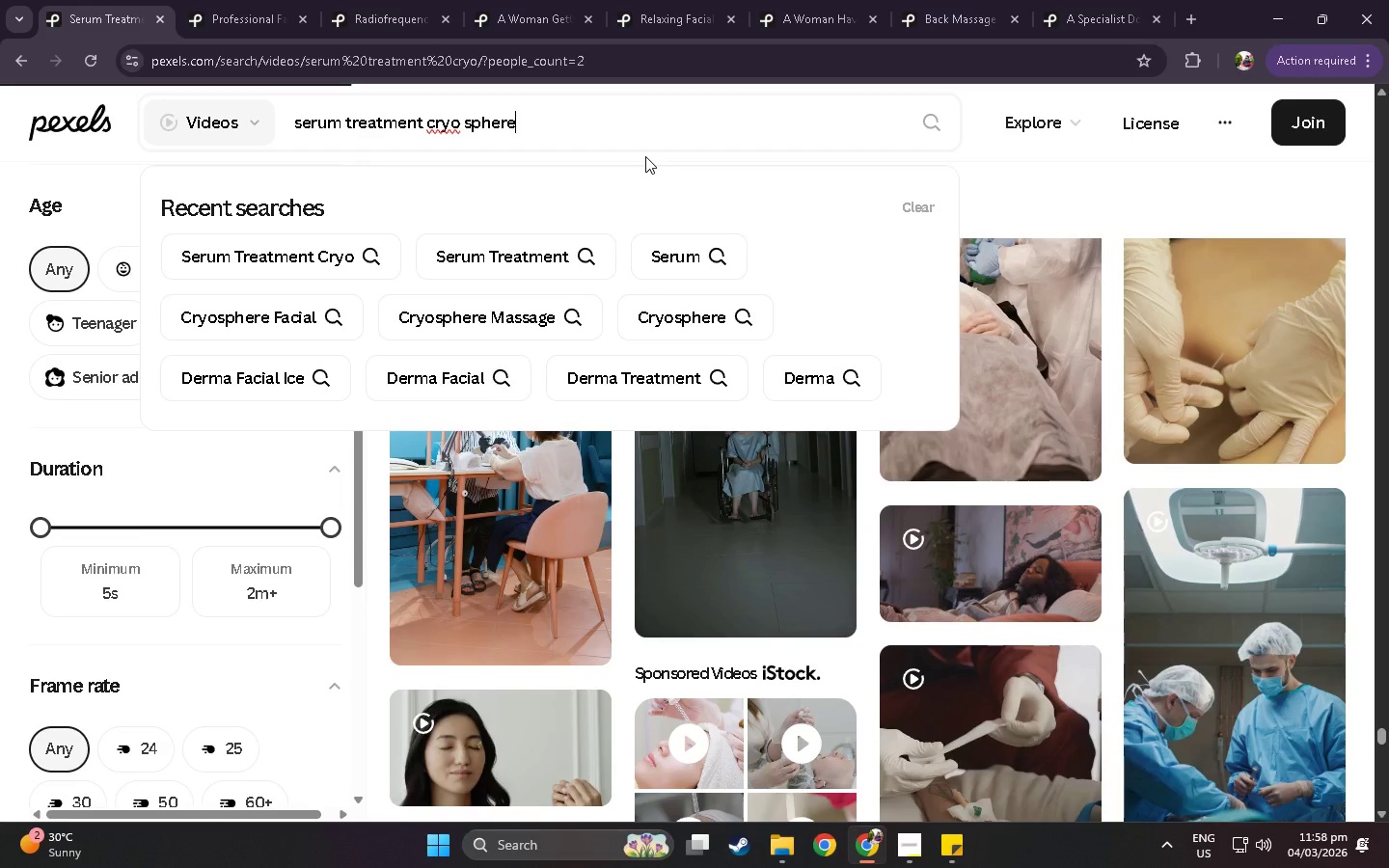 
wait(14.84)
 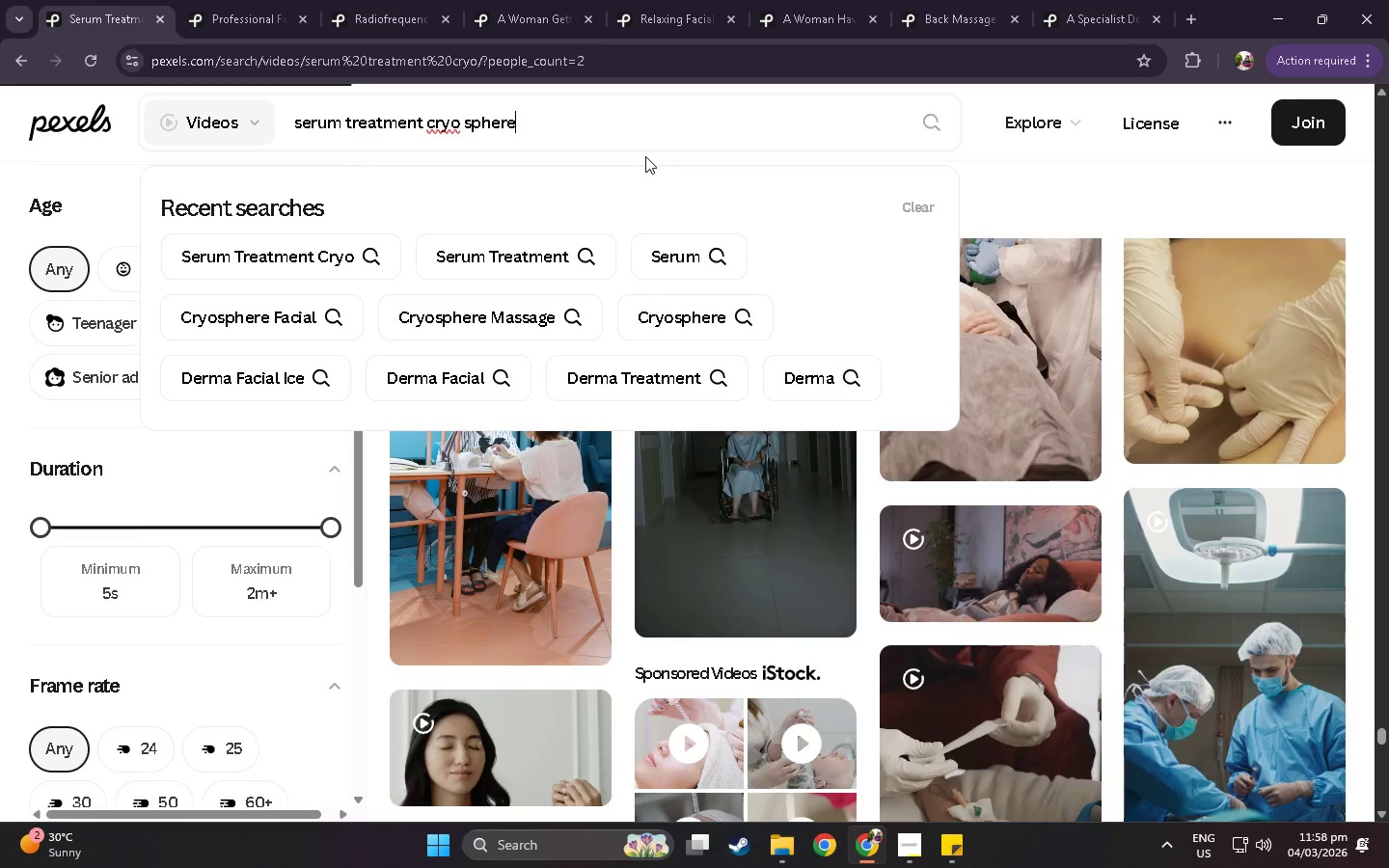 
scroll: coordinate [720, 257], scroll_direction: down, amount: 12.0
 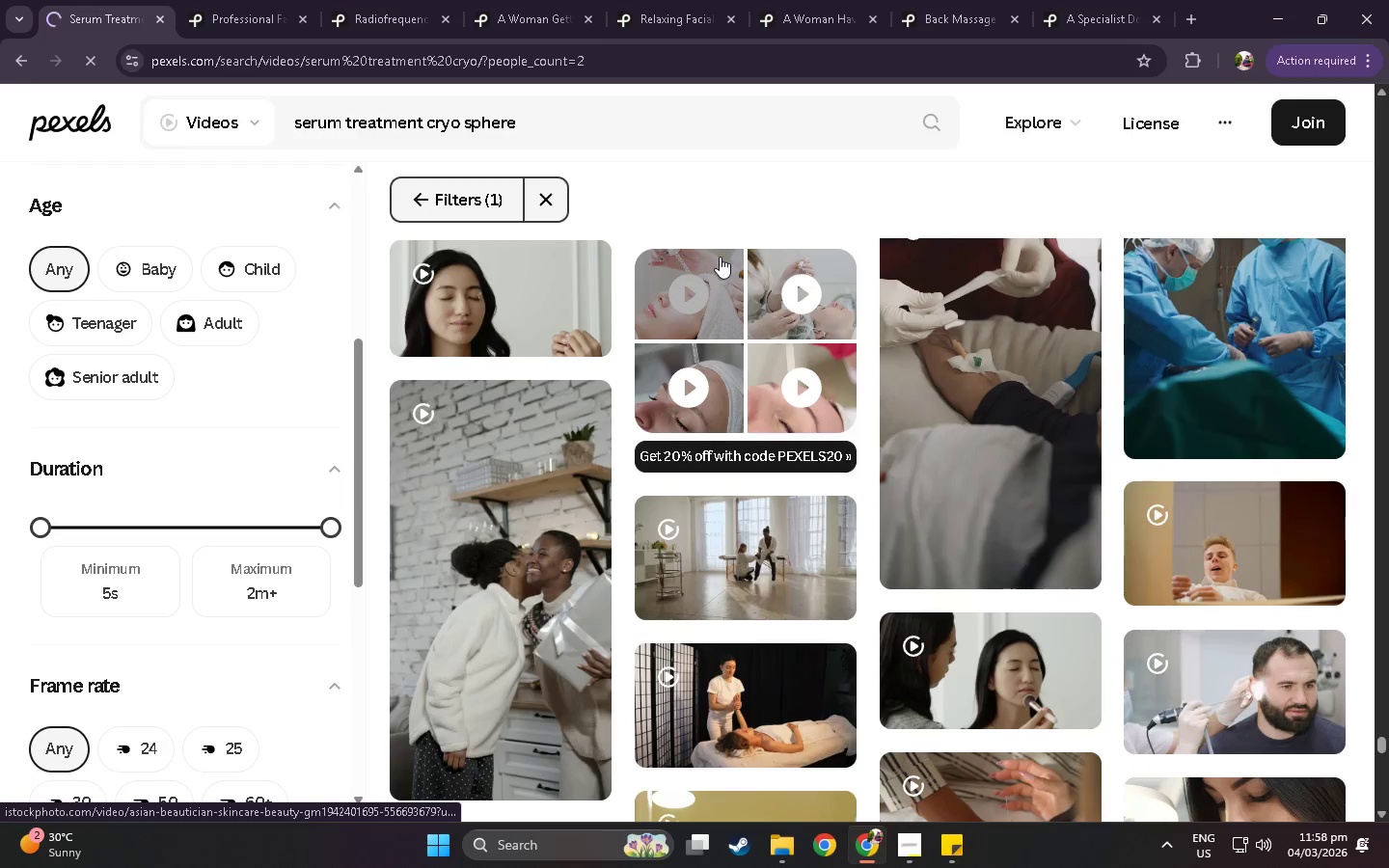 
scroll: coordinate [1117, 148], scroll_direction: down, amount: 37.0
 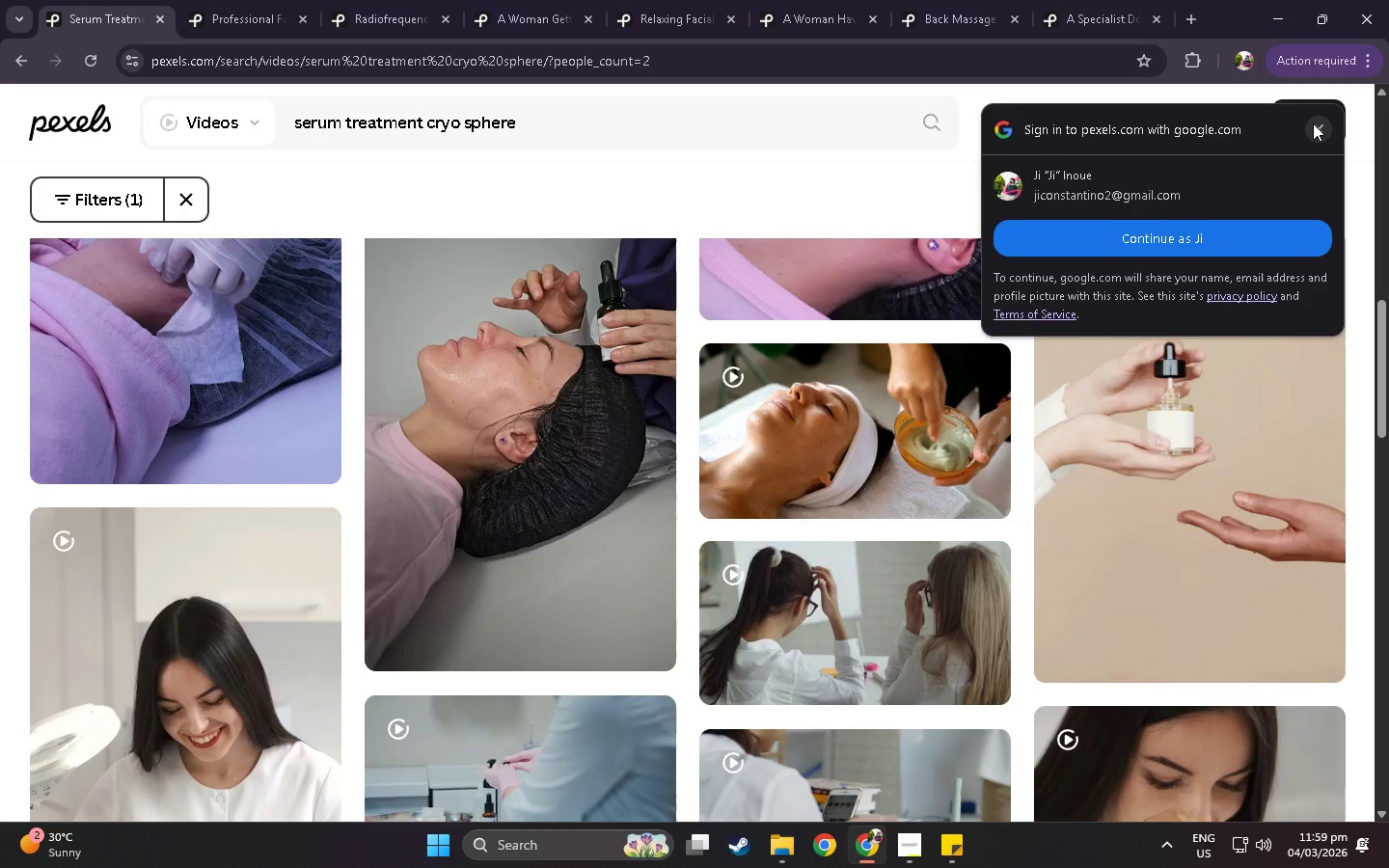 
left_click([1313, 123])
 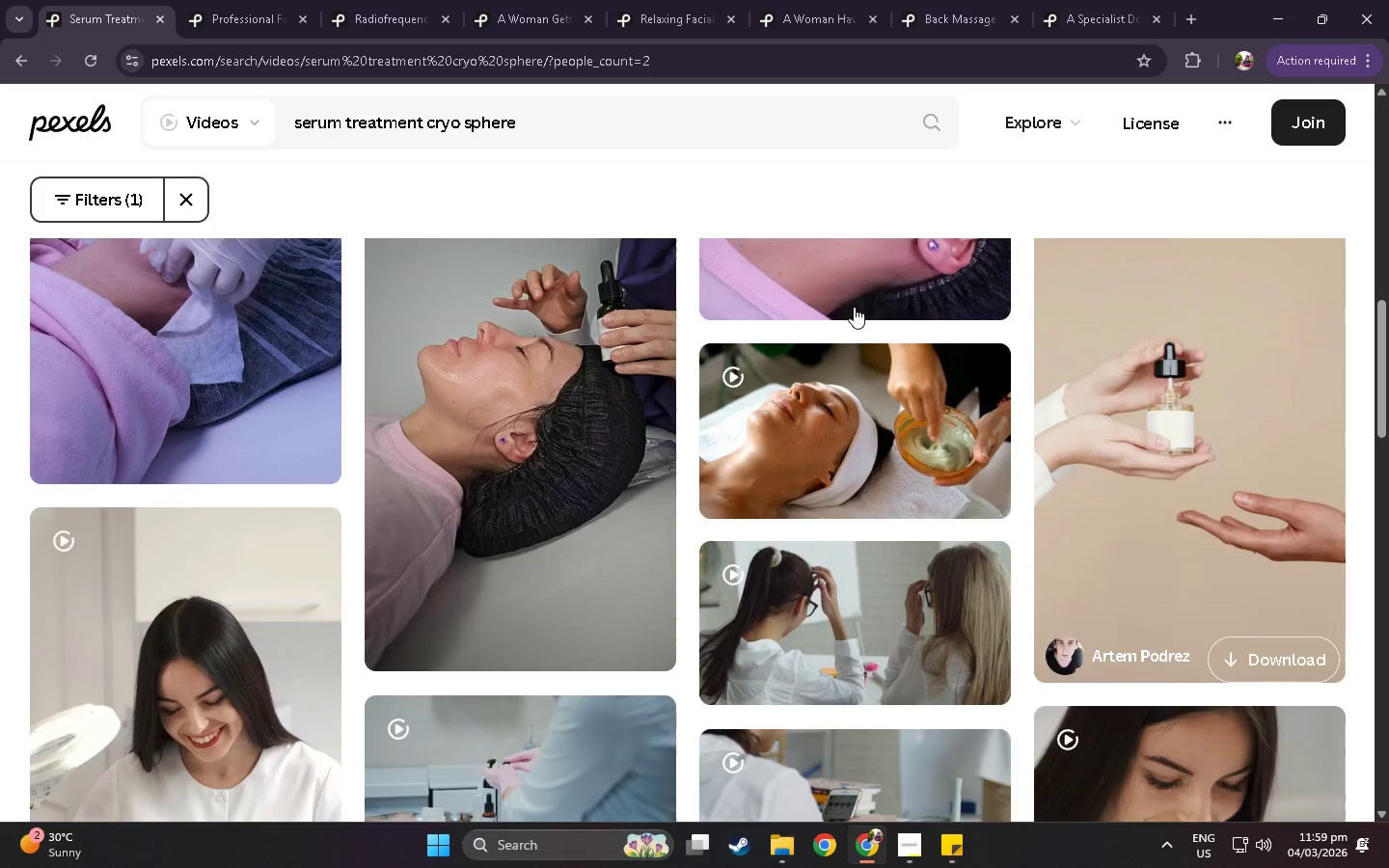 
scroll: coordinate [779, 301], scroll_direction: down, amount: 19.0
 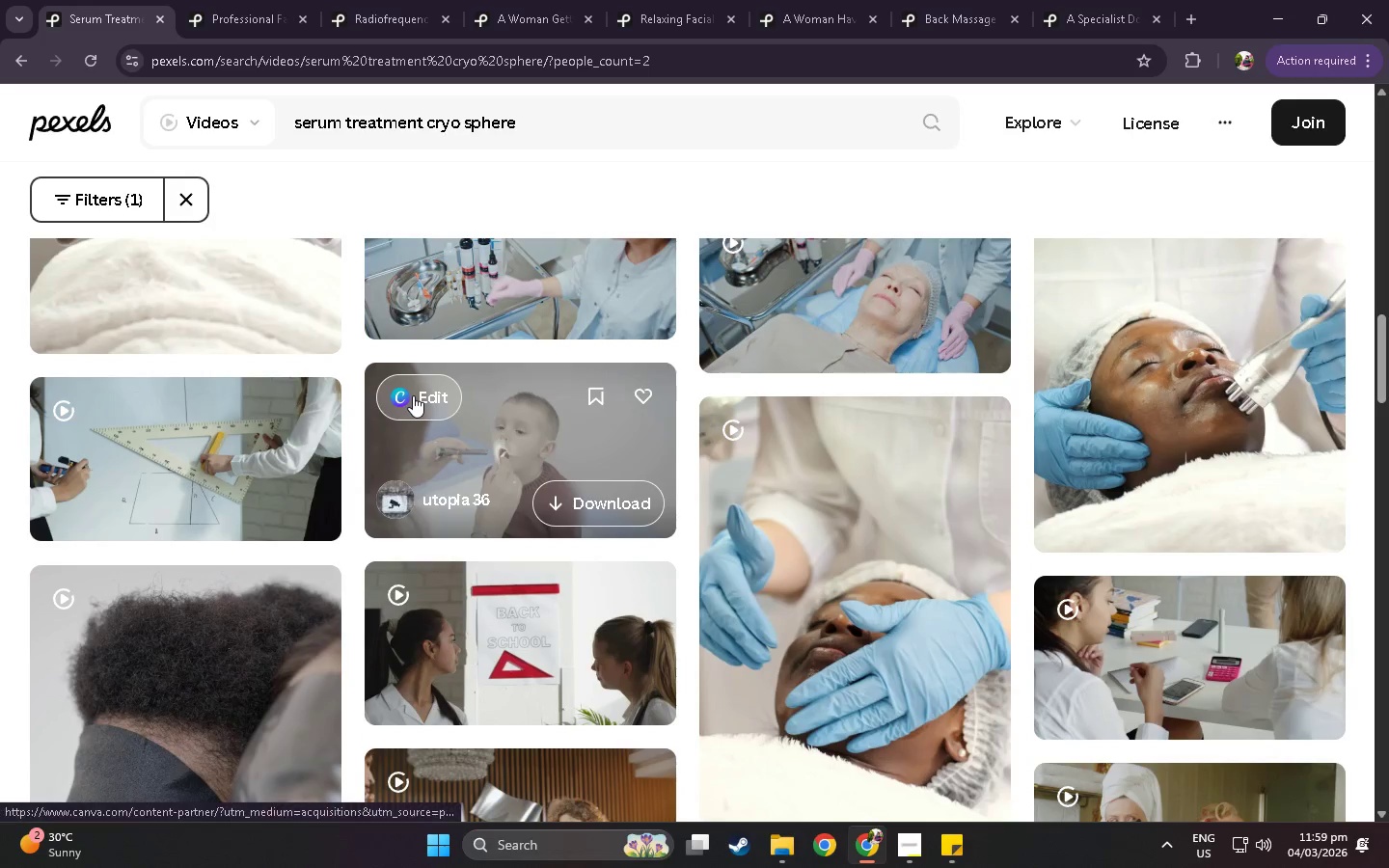 
scroll: coordinate [496, 327], scroll_direction: down, amount: 23.0
 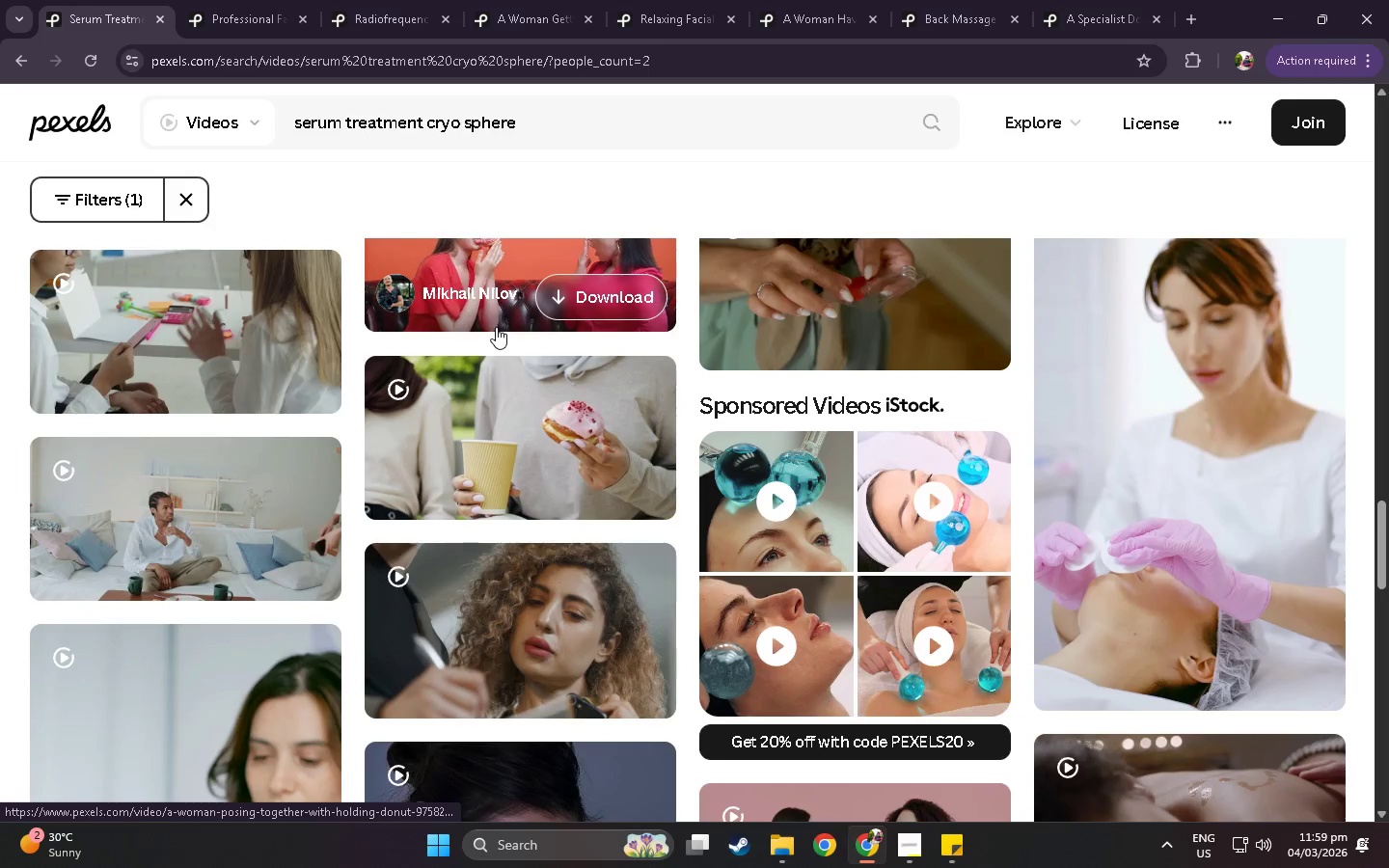 
scroll: coordinate [671, 364], scroll_direction: down, amount: 46.0
 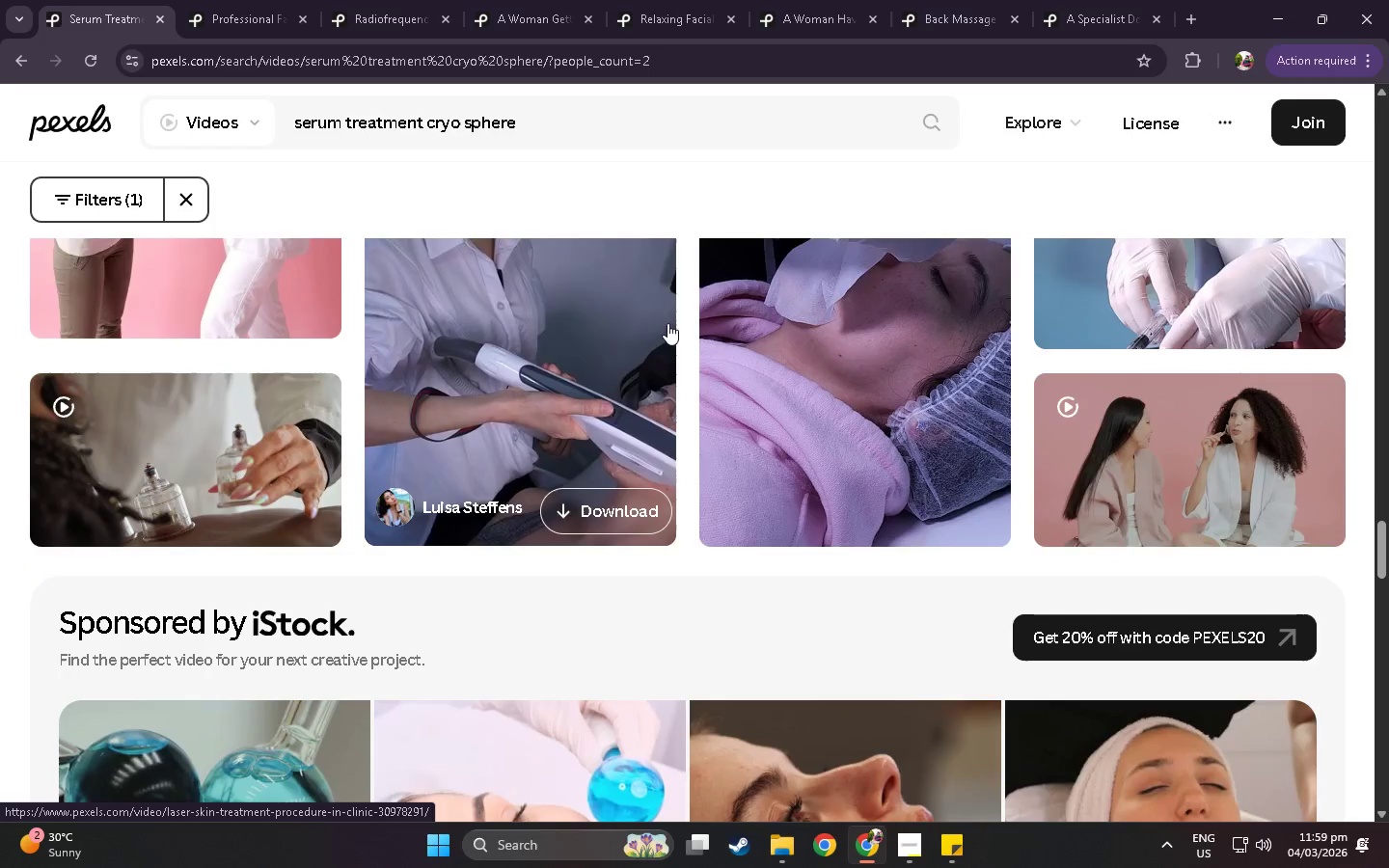 
scroll: coordinate [548, 441], scroll_direction: down, amount: 86.0
 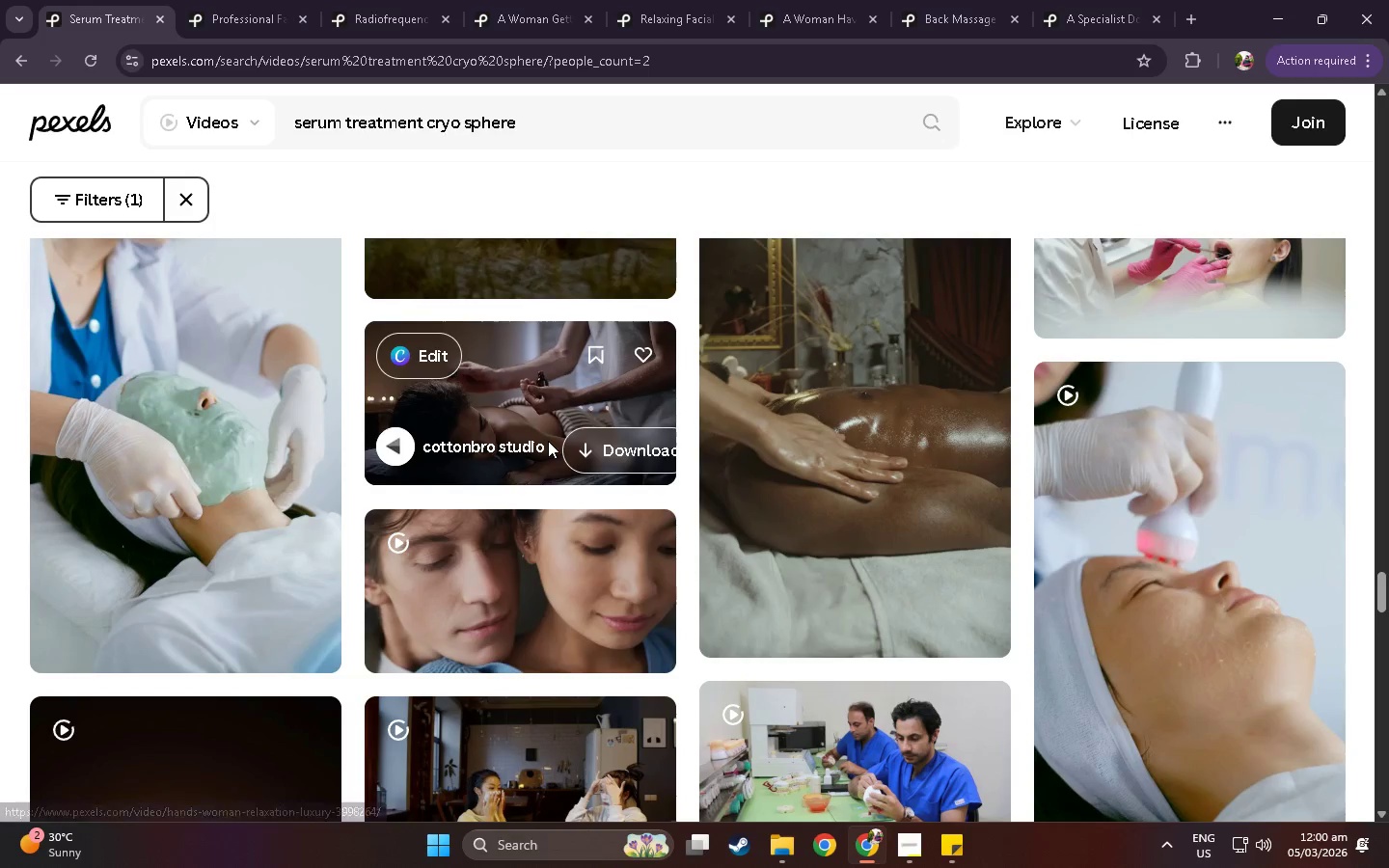 
scroll: coordinate [547, 439], scroll_direction: down, amount: 20.0
 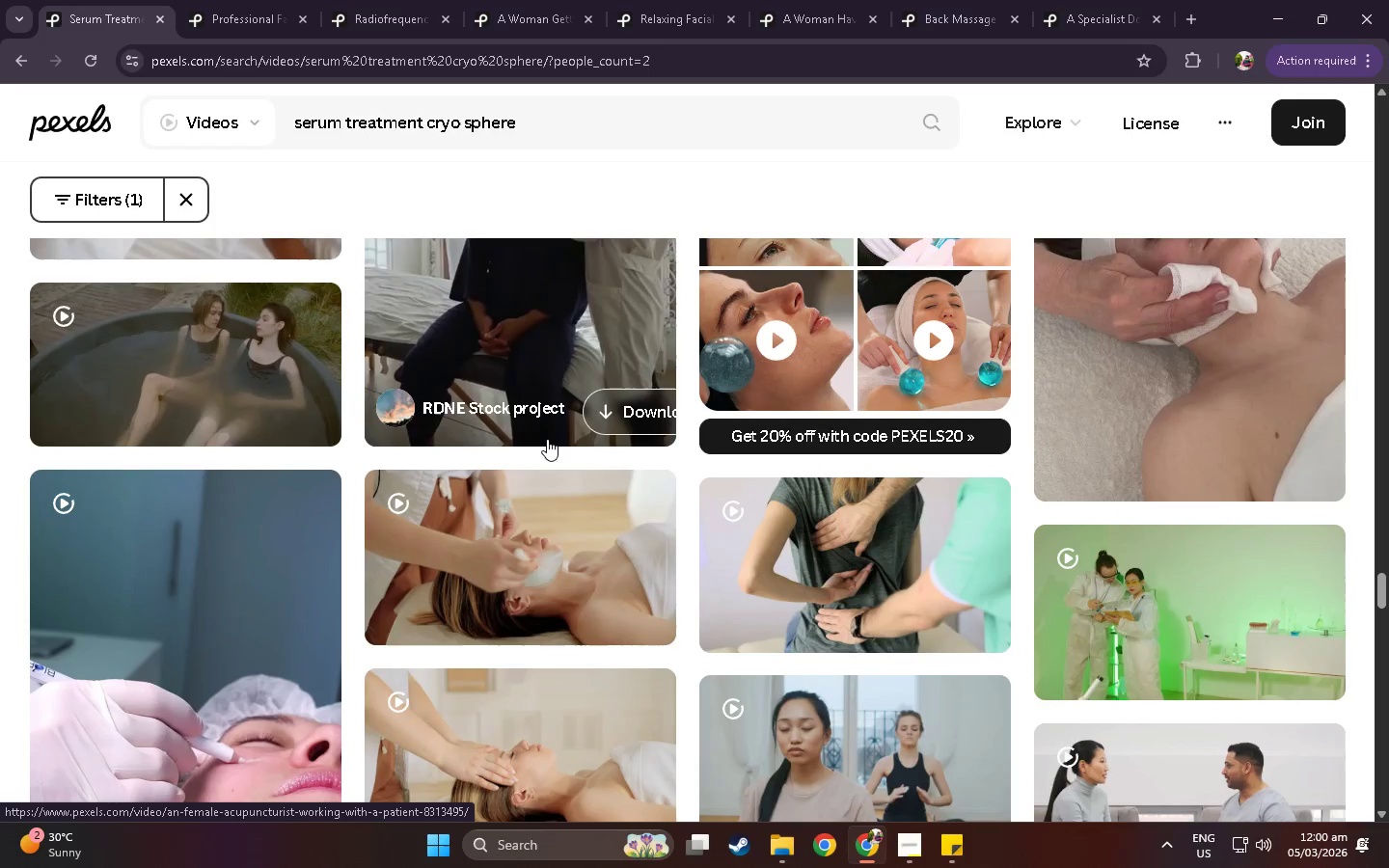 
scroll: coordinate [550, 435], scroll_direction: down, amount: 19.0
 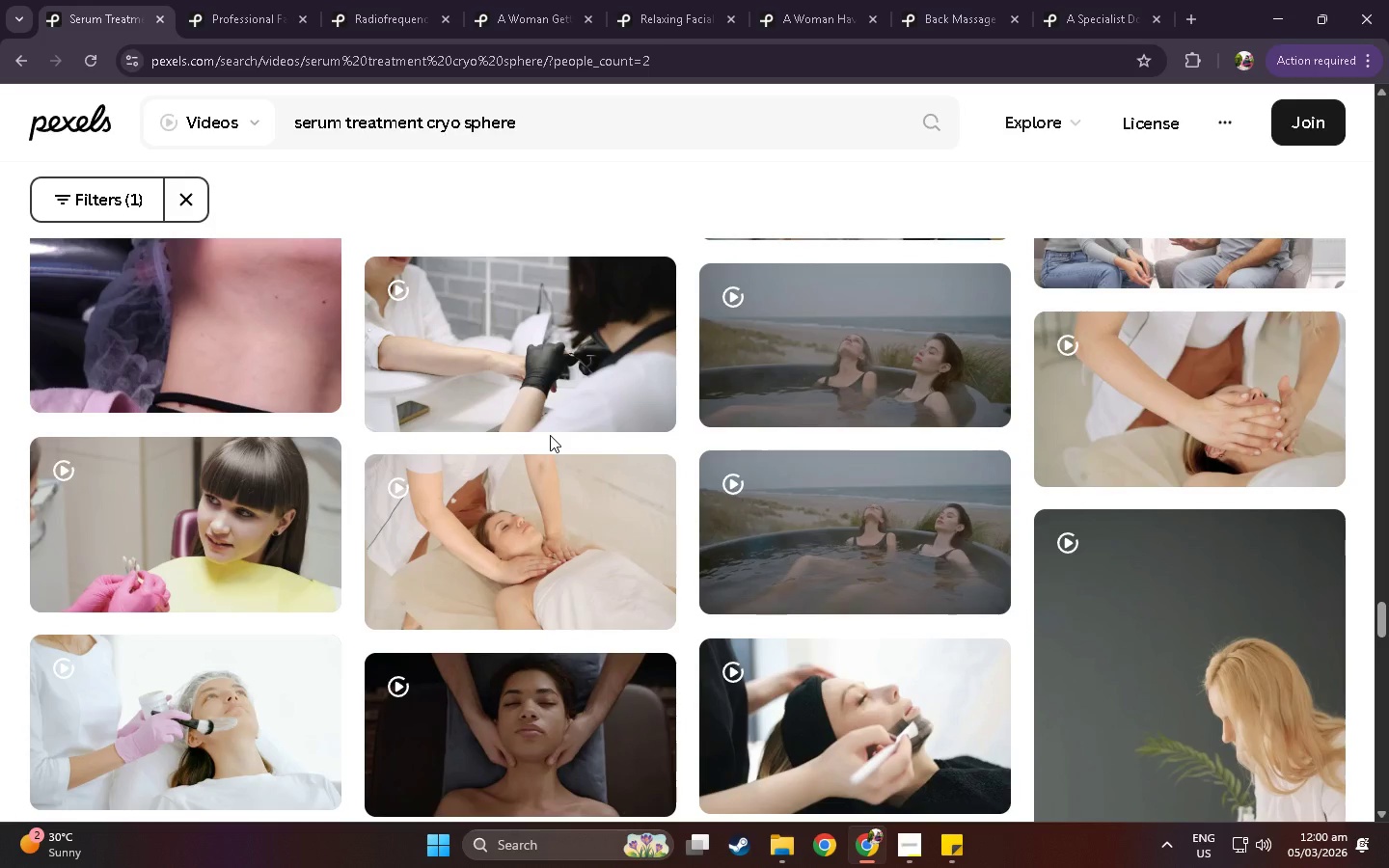 
scroll: coordinate [556, 394], scroll_direction: down, amount: 13.0
 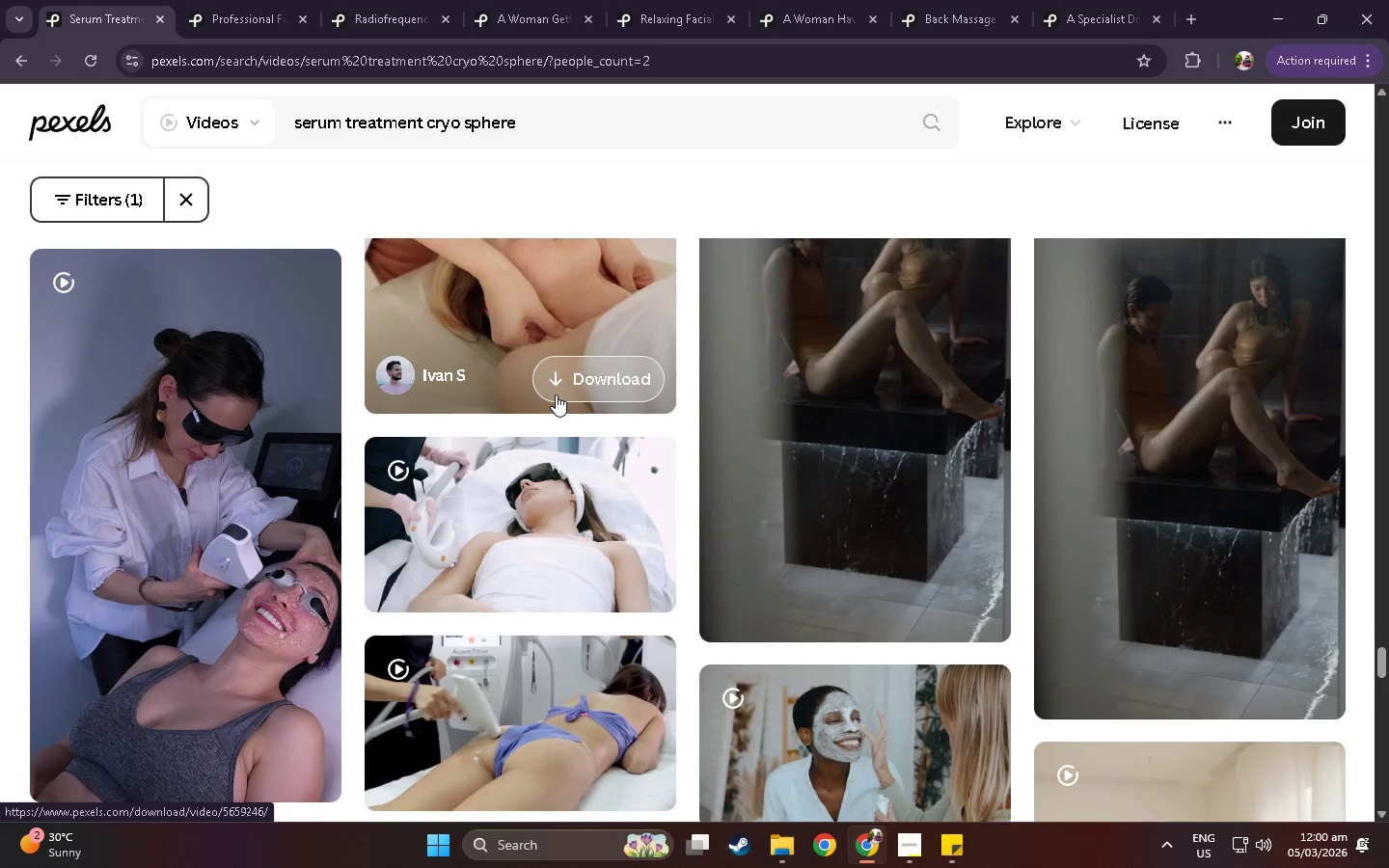 
scroll: coordinate [556, 394], scroll_direction: down, amount: 4.0
 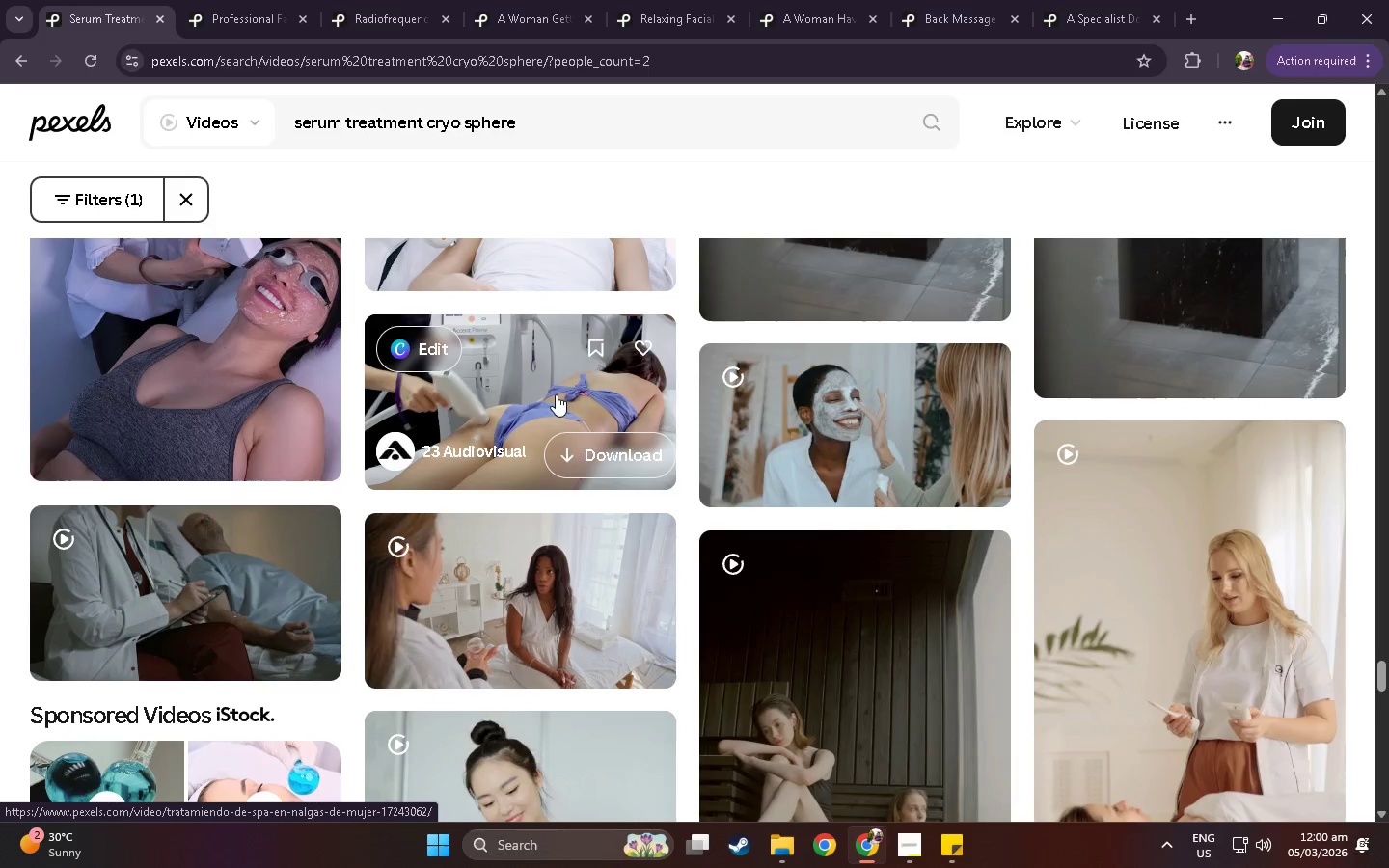 
wait(6.3)
 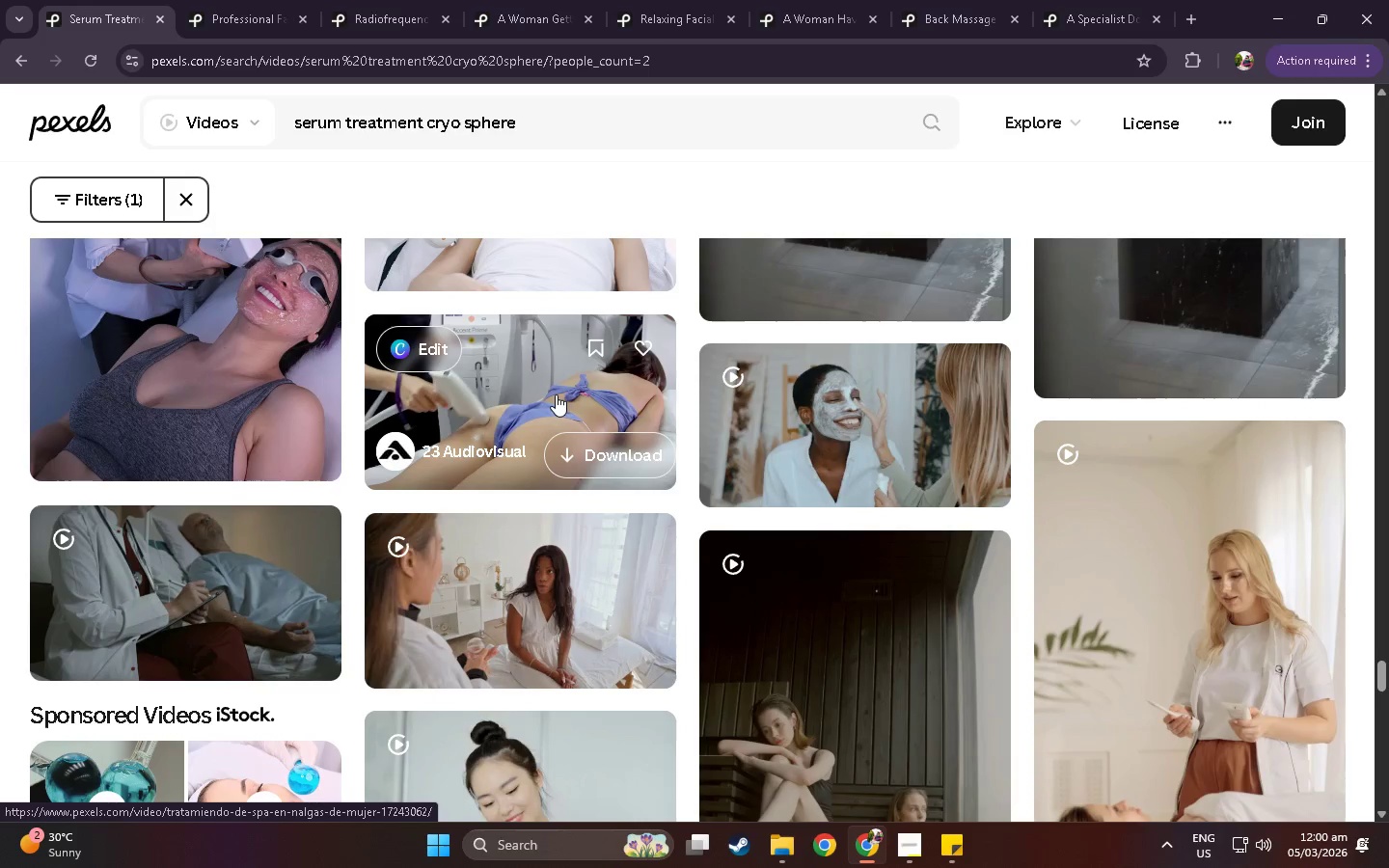 
scroll: coordinate [556, 391], scroll_direction: down, amount: 8.0
 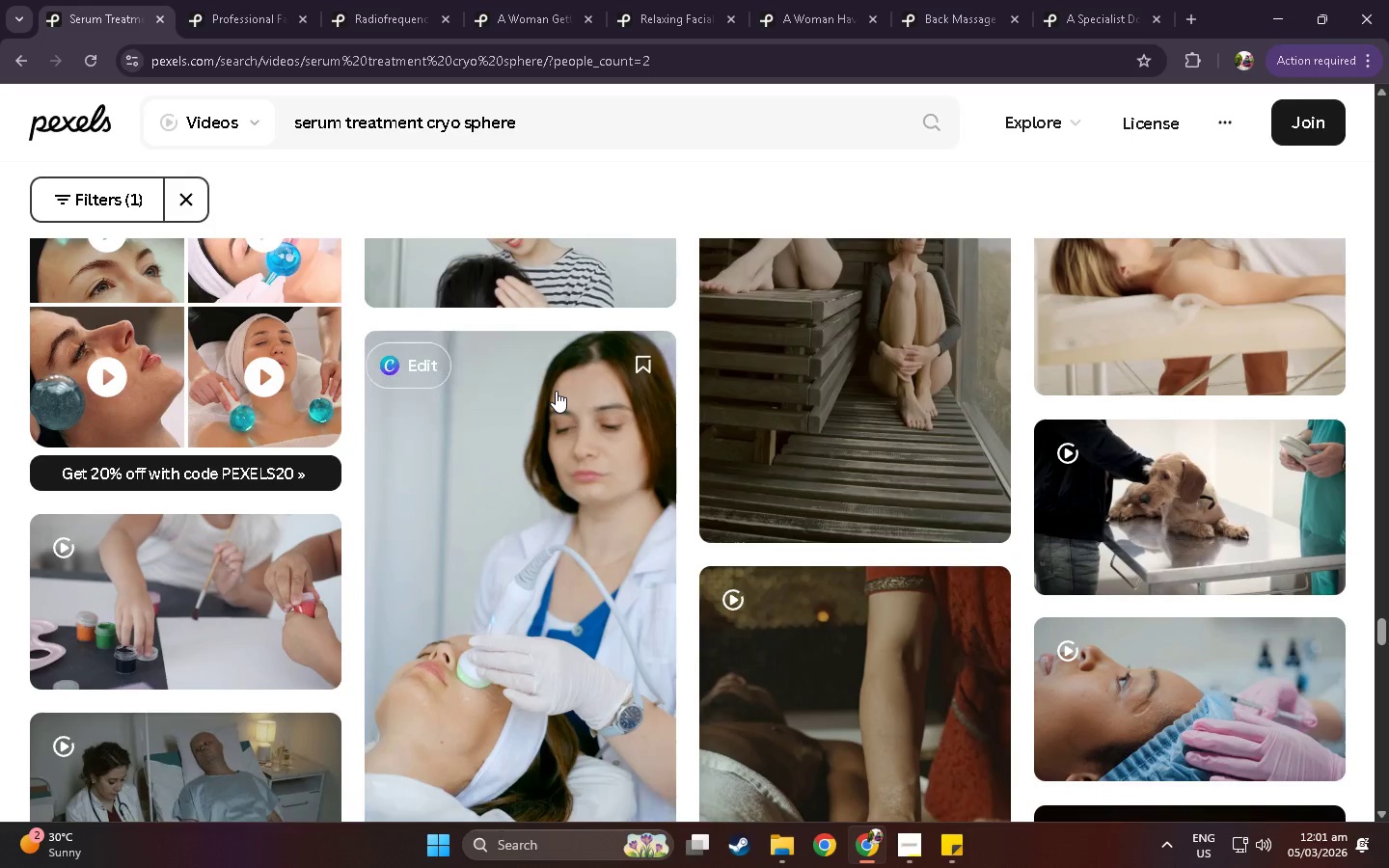 
scroll: coordinate [1190, 323], scroll_direction: down, amount: 11.0
 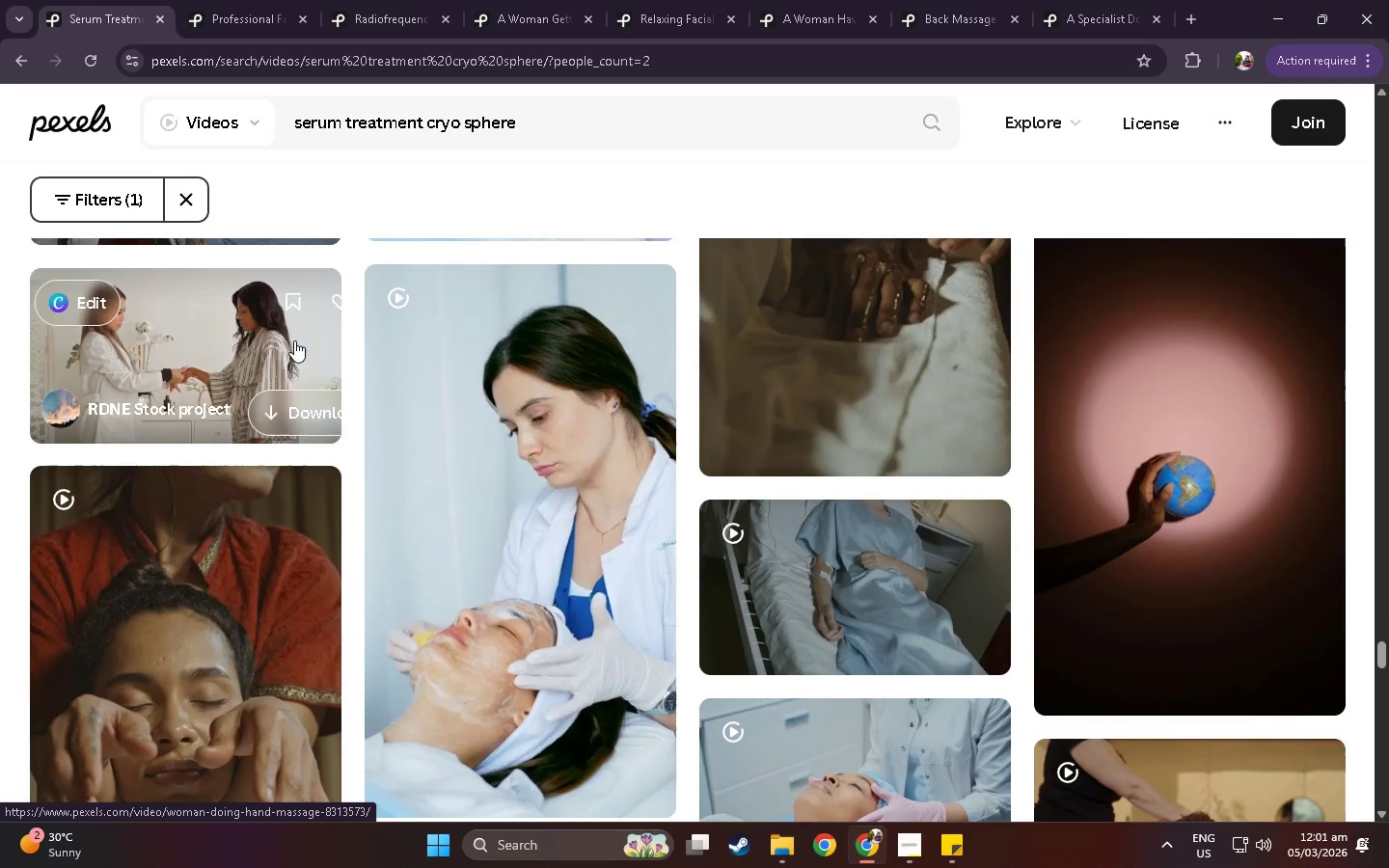 
scroll: coordinate [451, 442], scroll_direction: down, amount: 35.0
 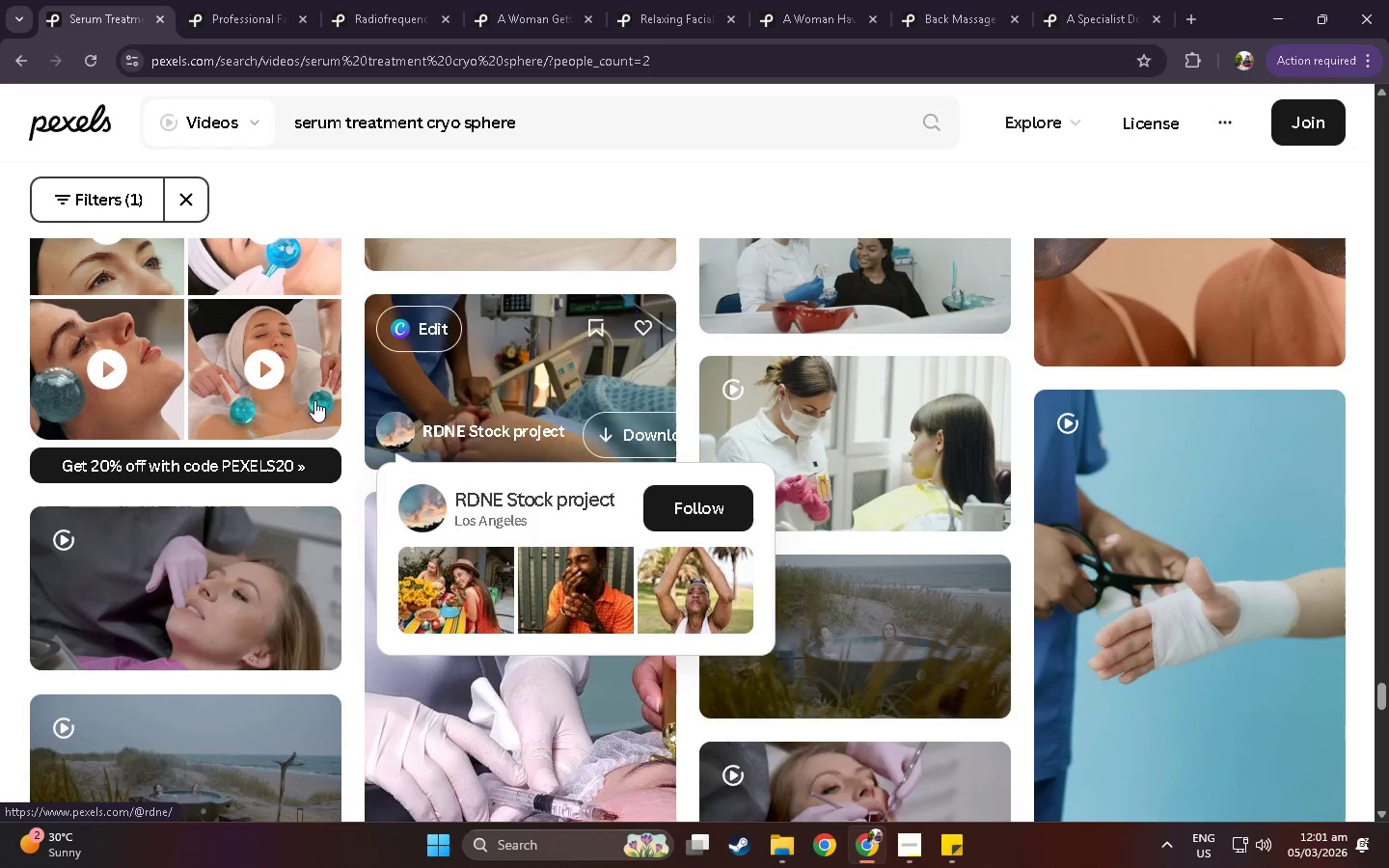 
scroll: coordinate [145, 346], scroll_direction: up, amount: 7.0
 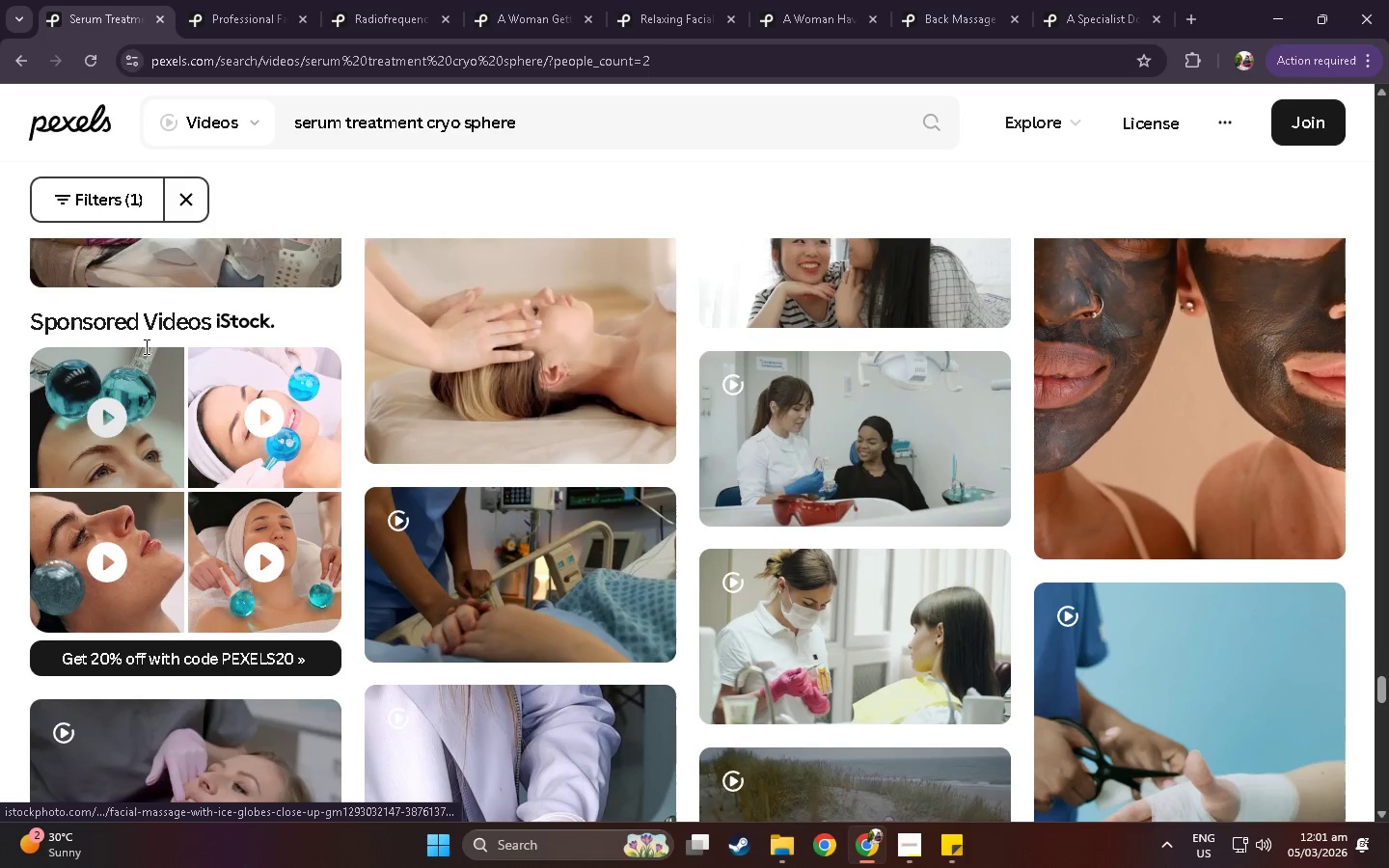 
scroll: coordinate [739, 677], scroll_direction: down, amount: 27.0
 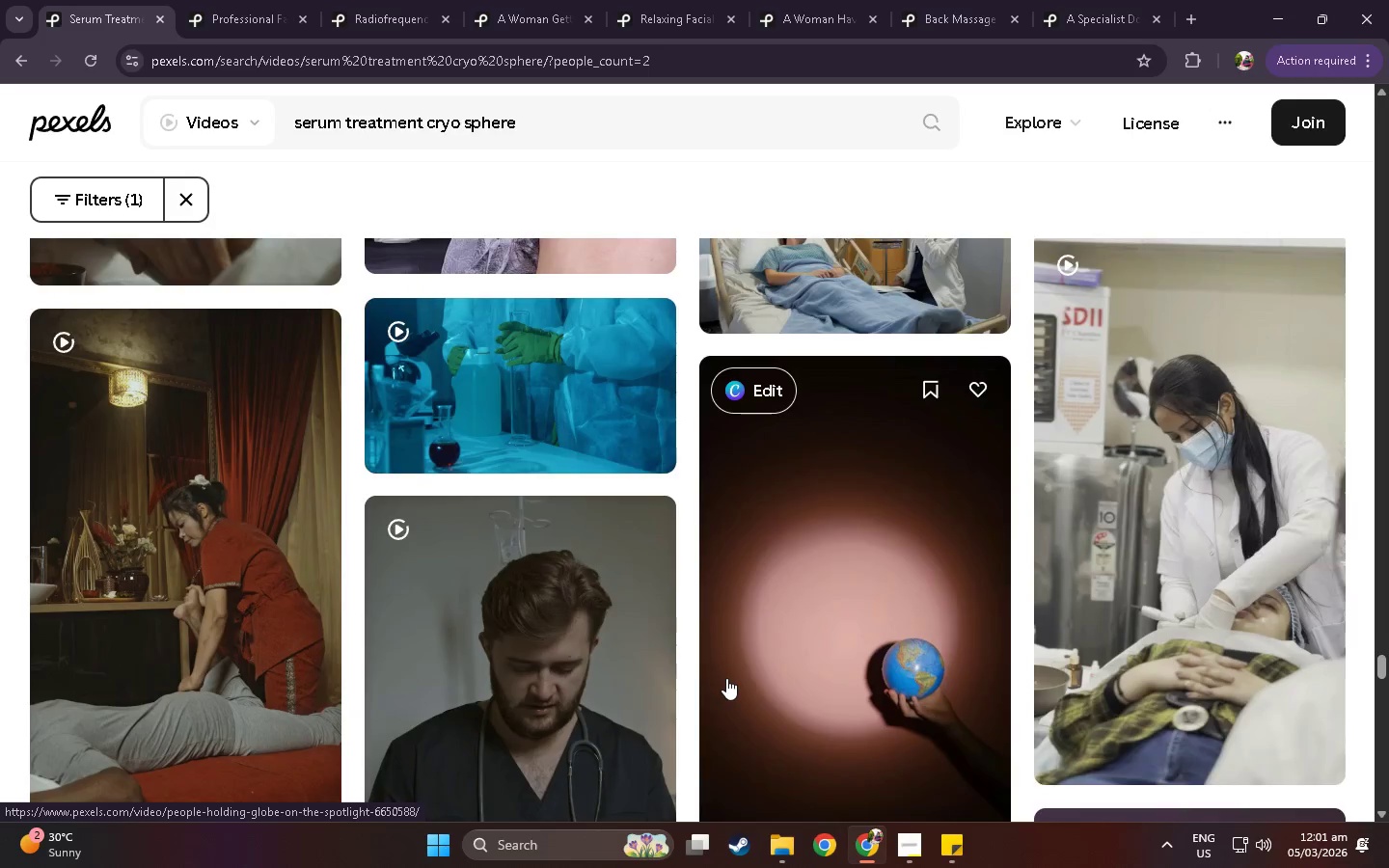 
scroll: coordinate [678, 615], scroll_direction: down, amount: 31.0
 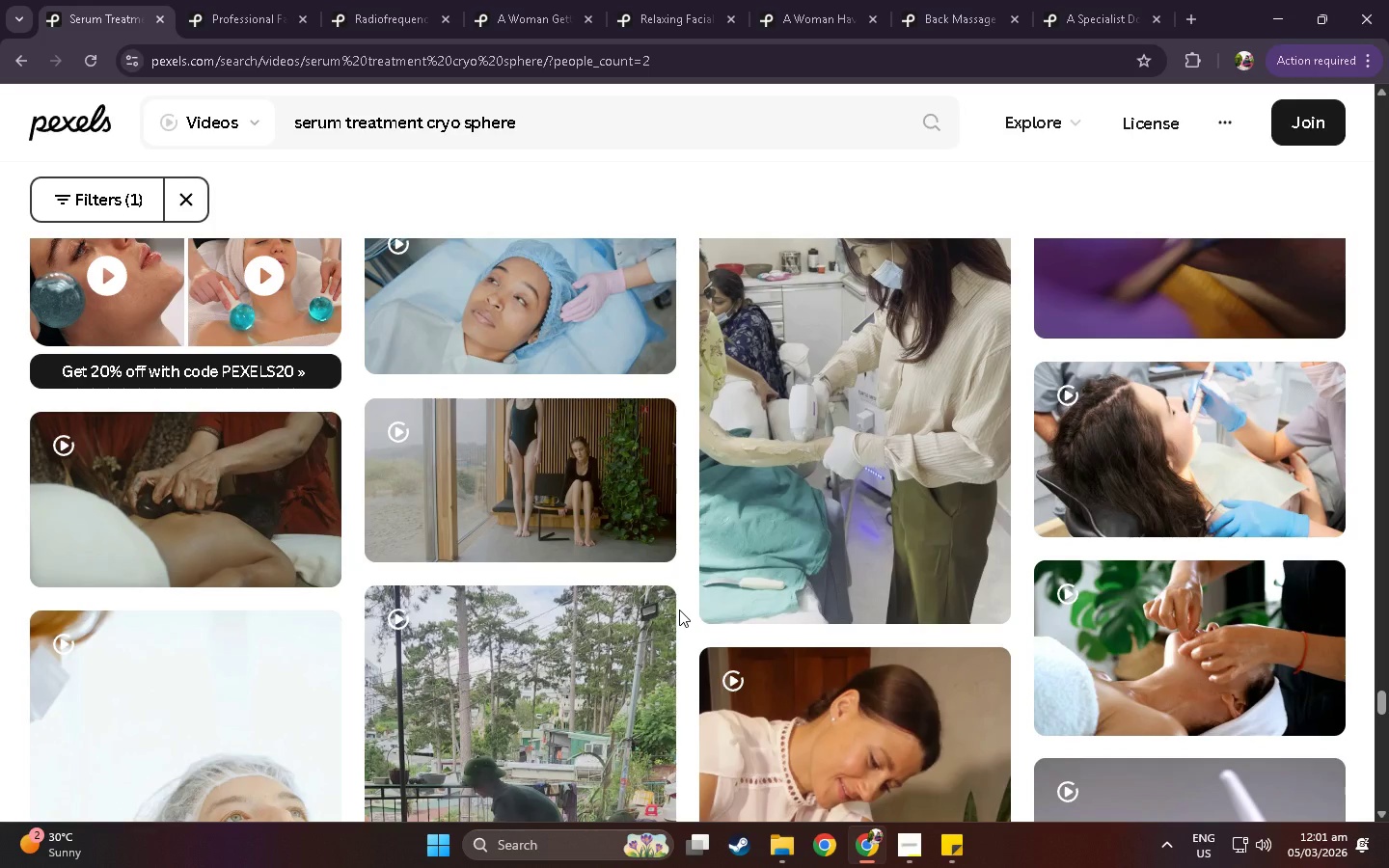 
scroll: coordinate [681, 605], scroll_direction: down, amount: 14.0
 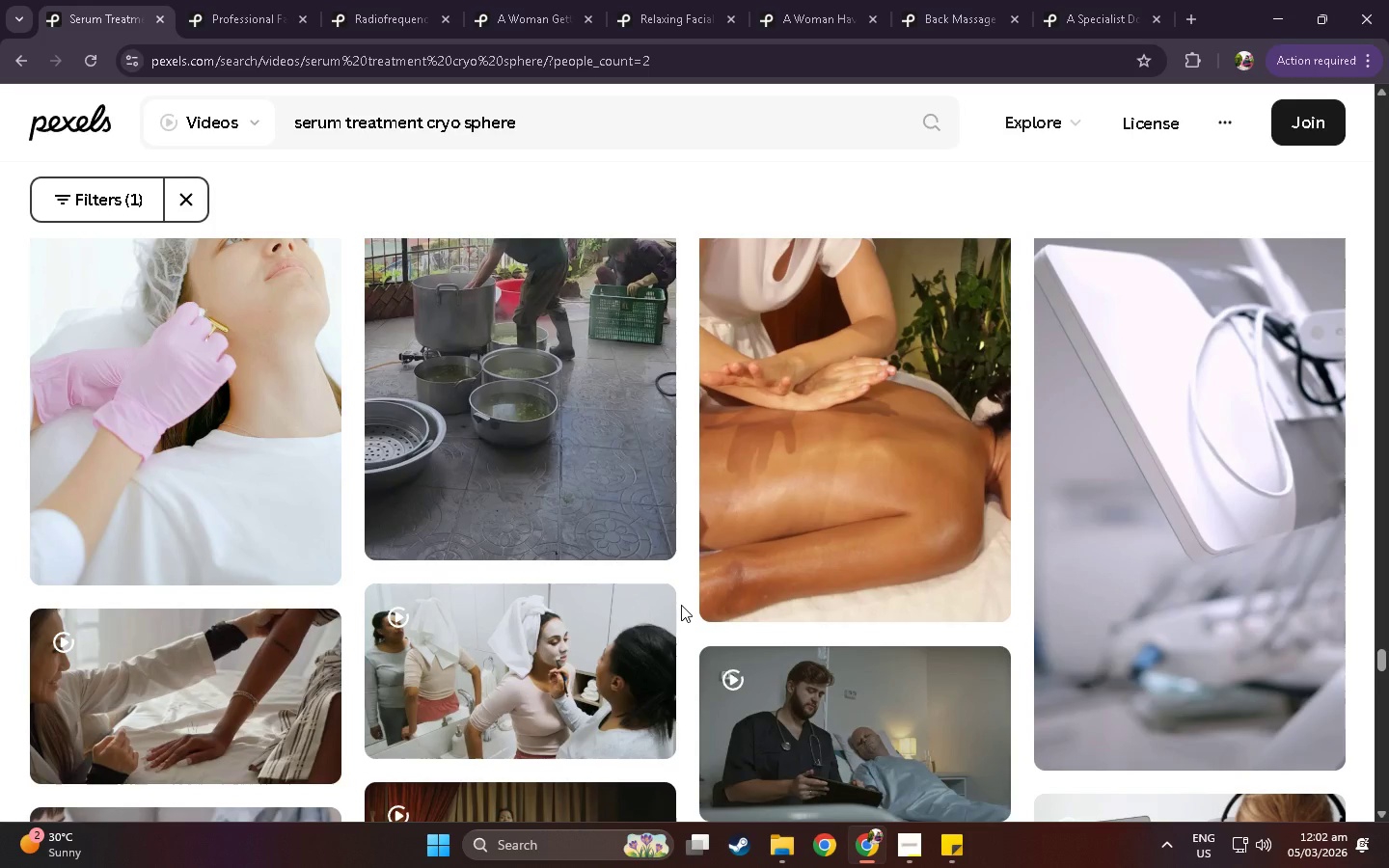 
scroll: coordinate [681, 605], scroll_direction: down, amount: 17.0
 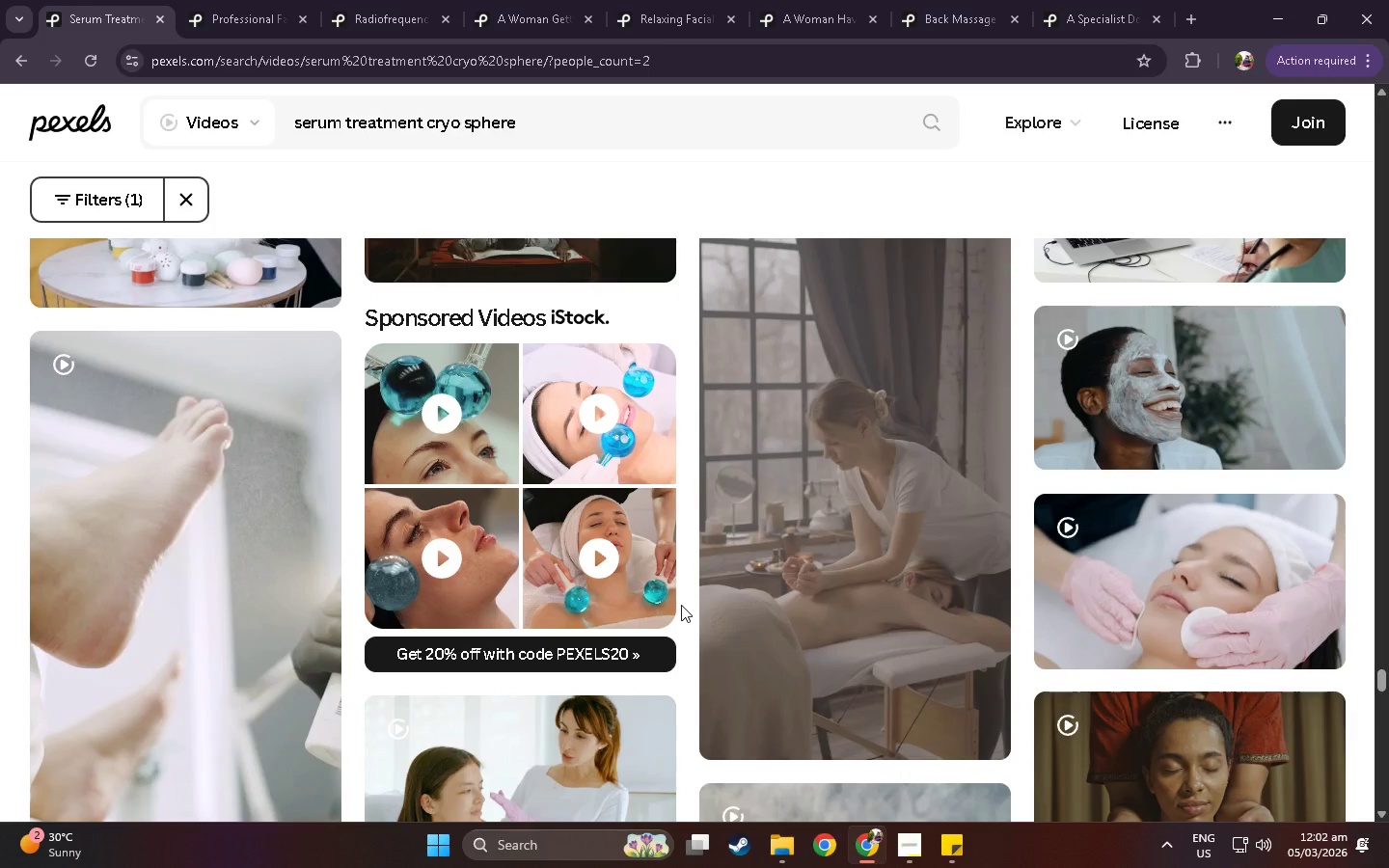 
wait(5.88)
 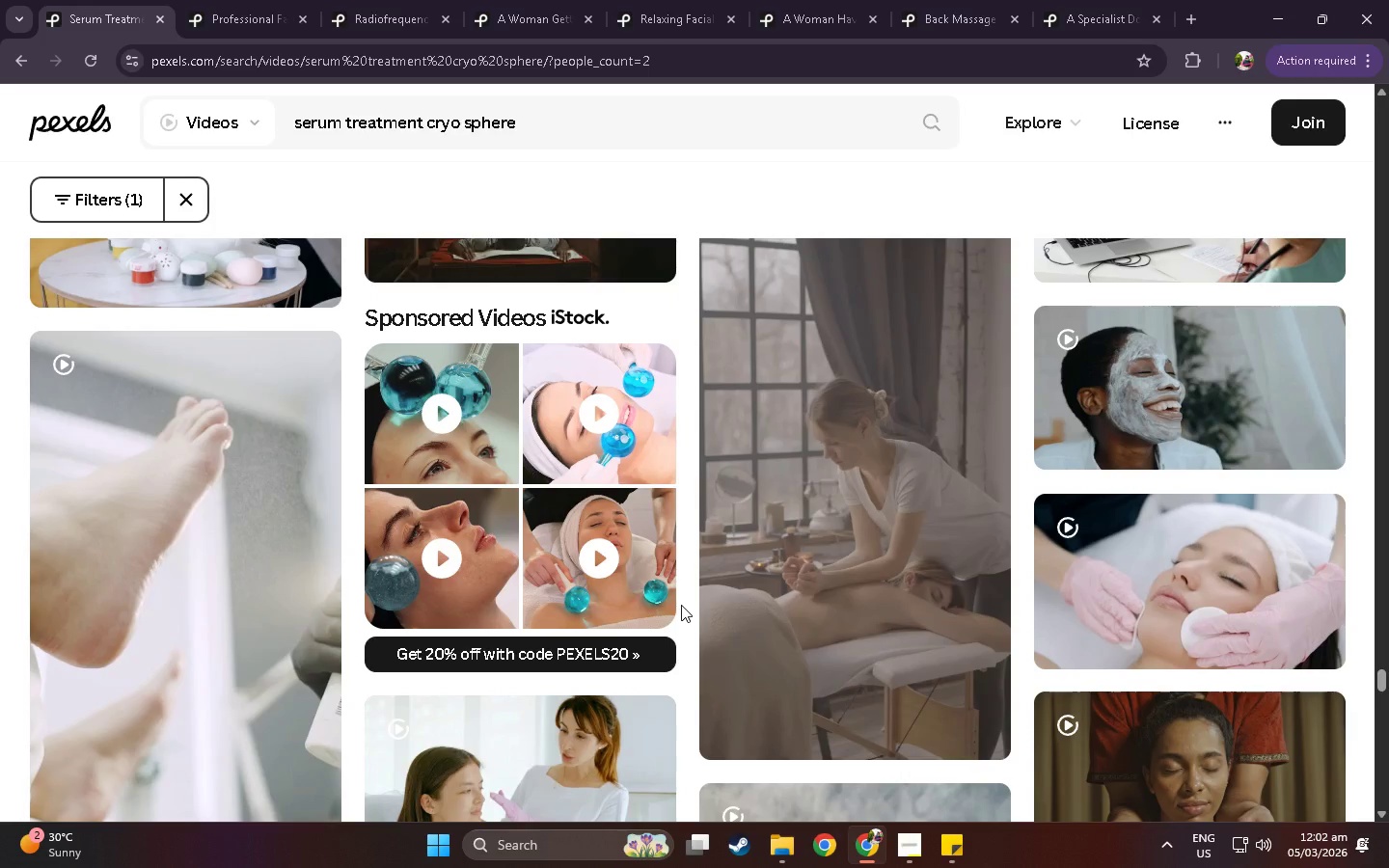 
scroll: coordinate [681, 605], scroll_direction: down, amount: 12.0
 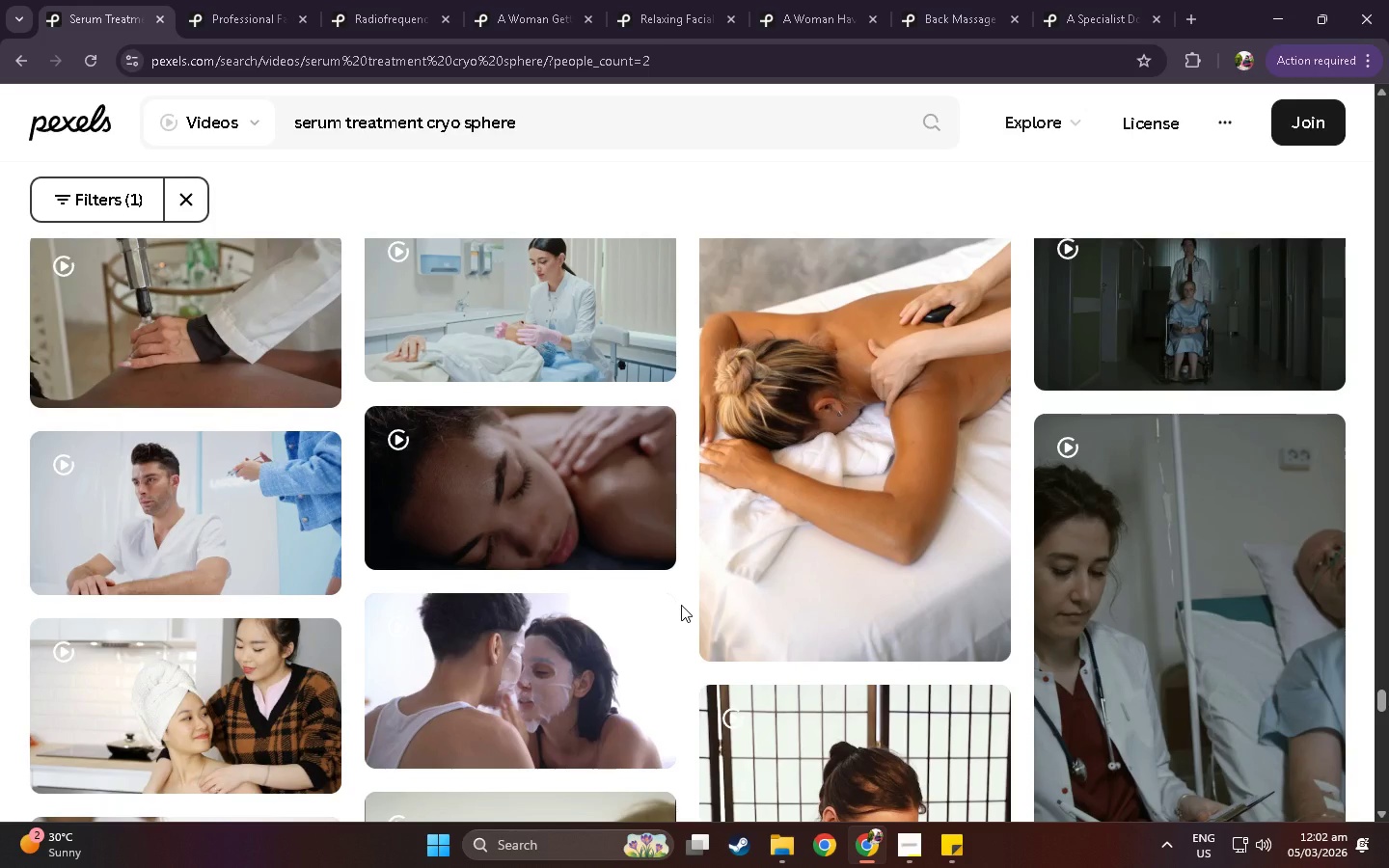 
scroll: coordinate [678, 605], scroll_direction: down, amount: 5.0
 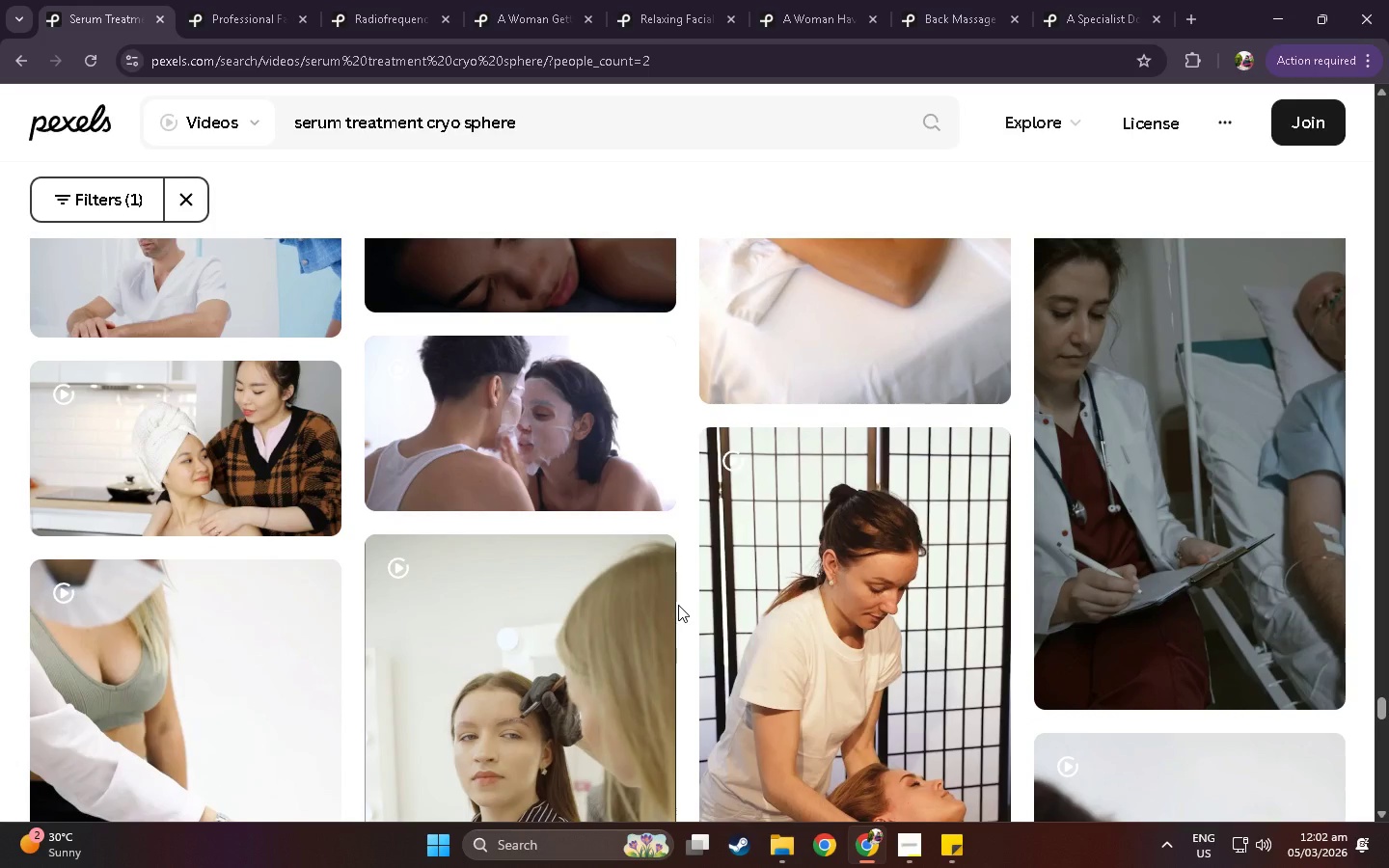 
wait(5.61)
 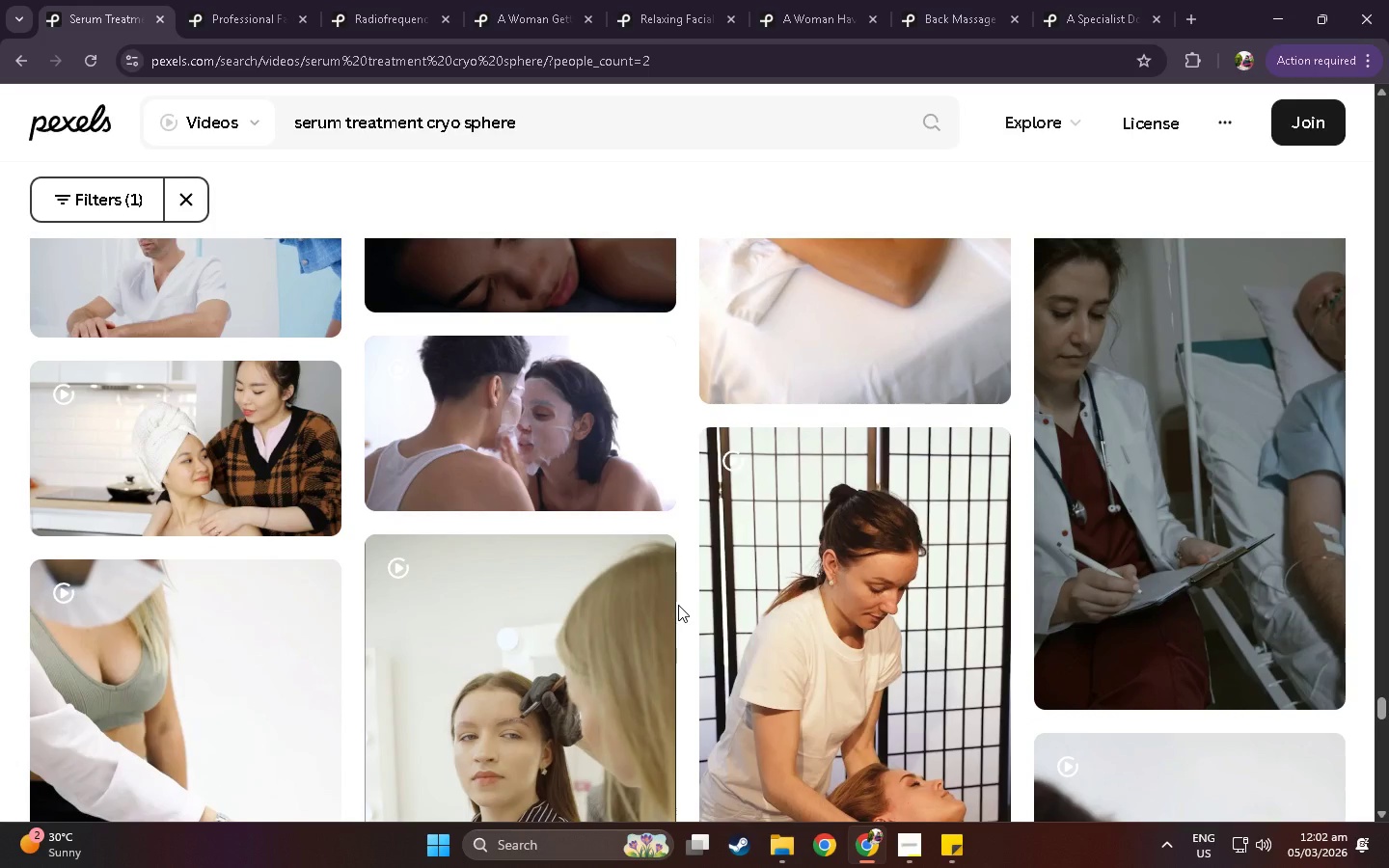 
scroll: coordinate [678, 605], scroll_direction: down, amount: 15.0
 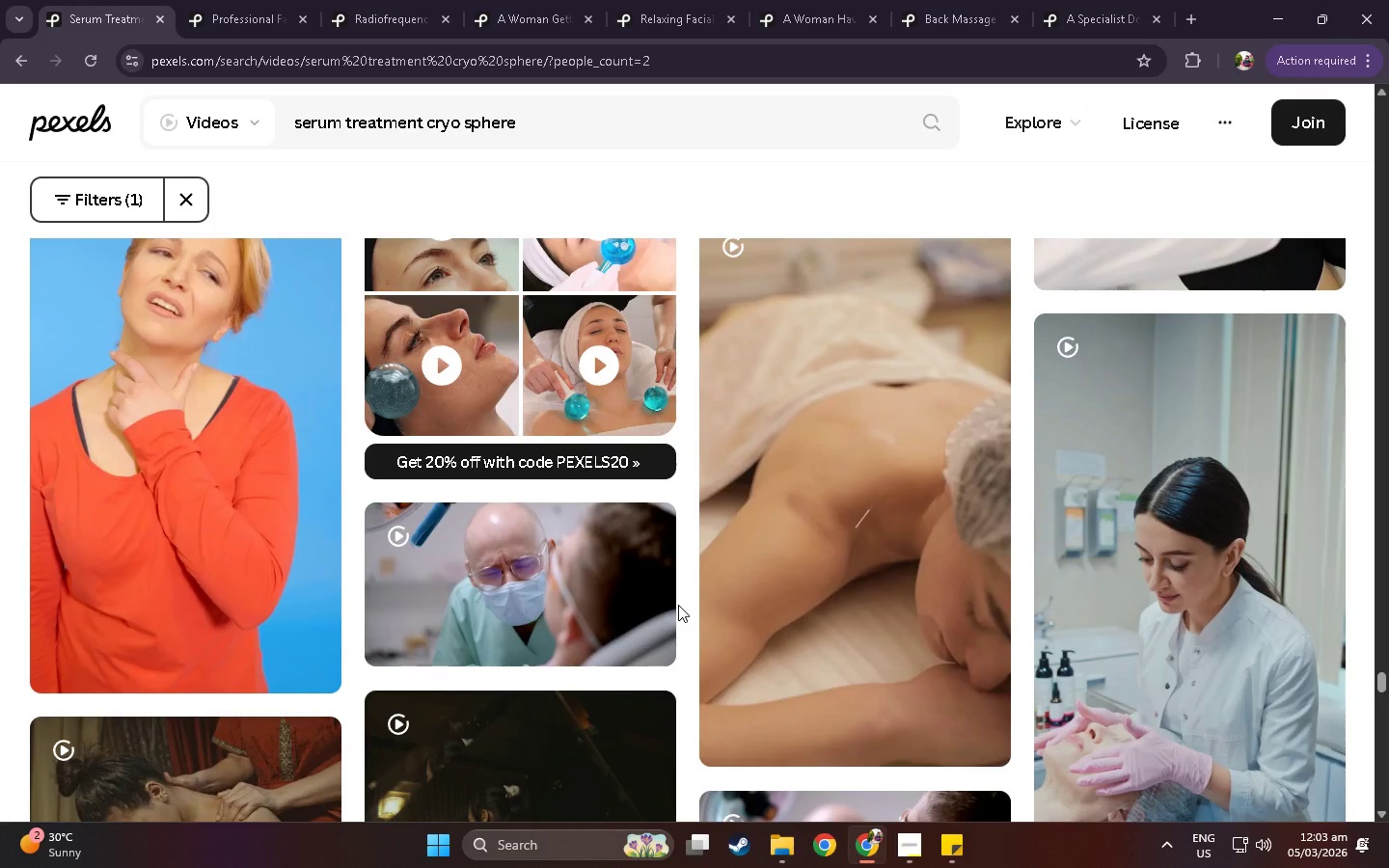 
scroll: coordinate [766, 569], scroll_direction: down, amount: 260.0
 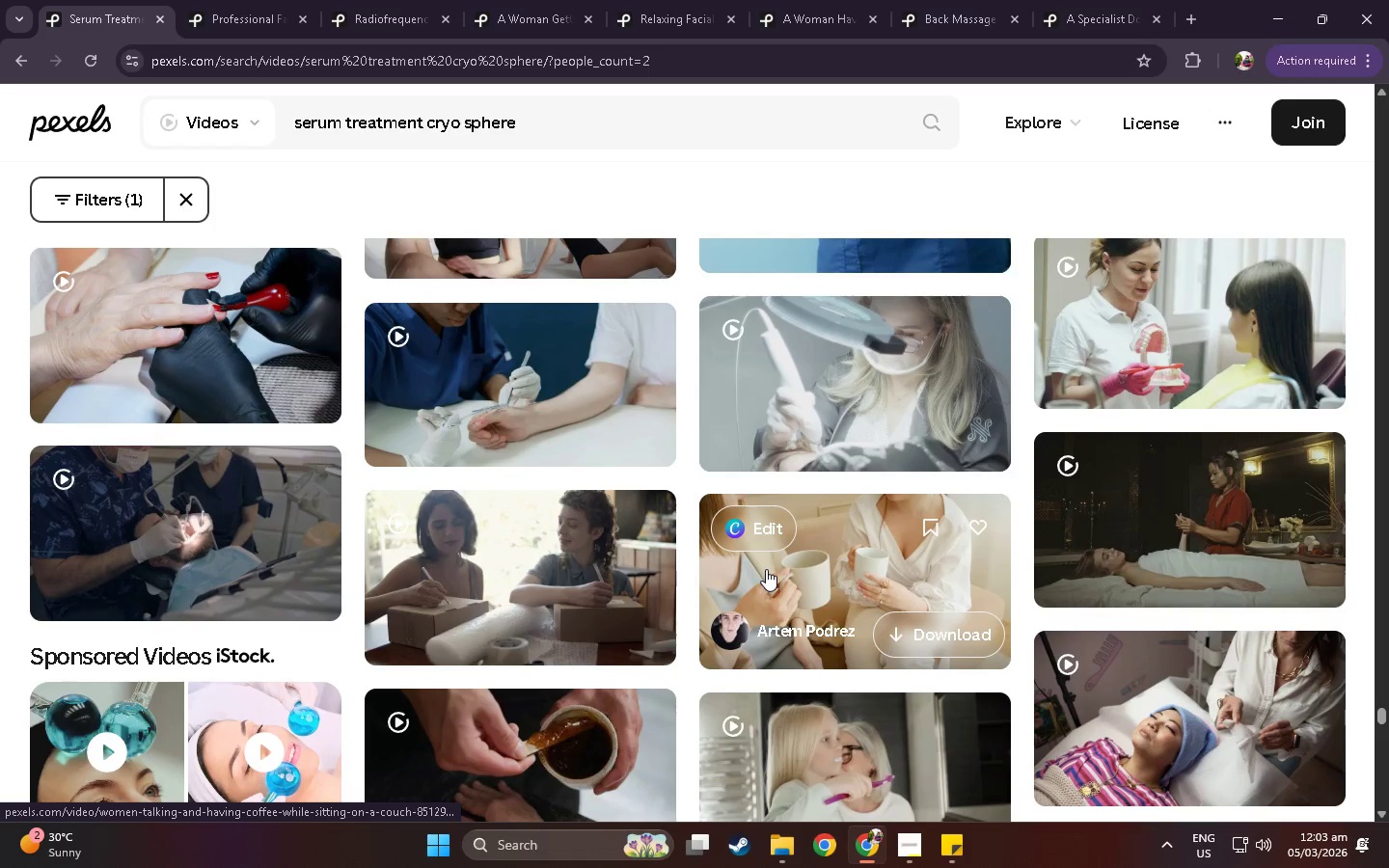 
scroll: coordinate [327, 404], scroll_direction: down, amount: 130.0
 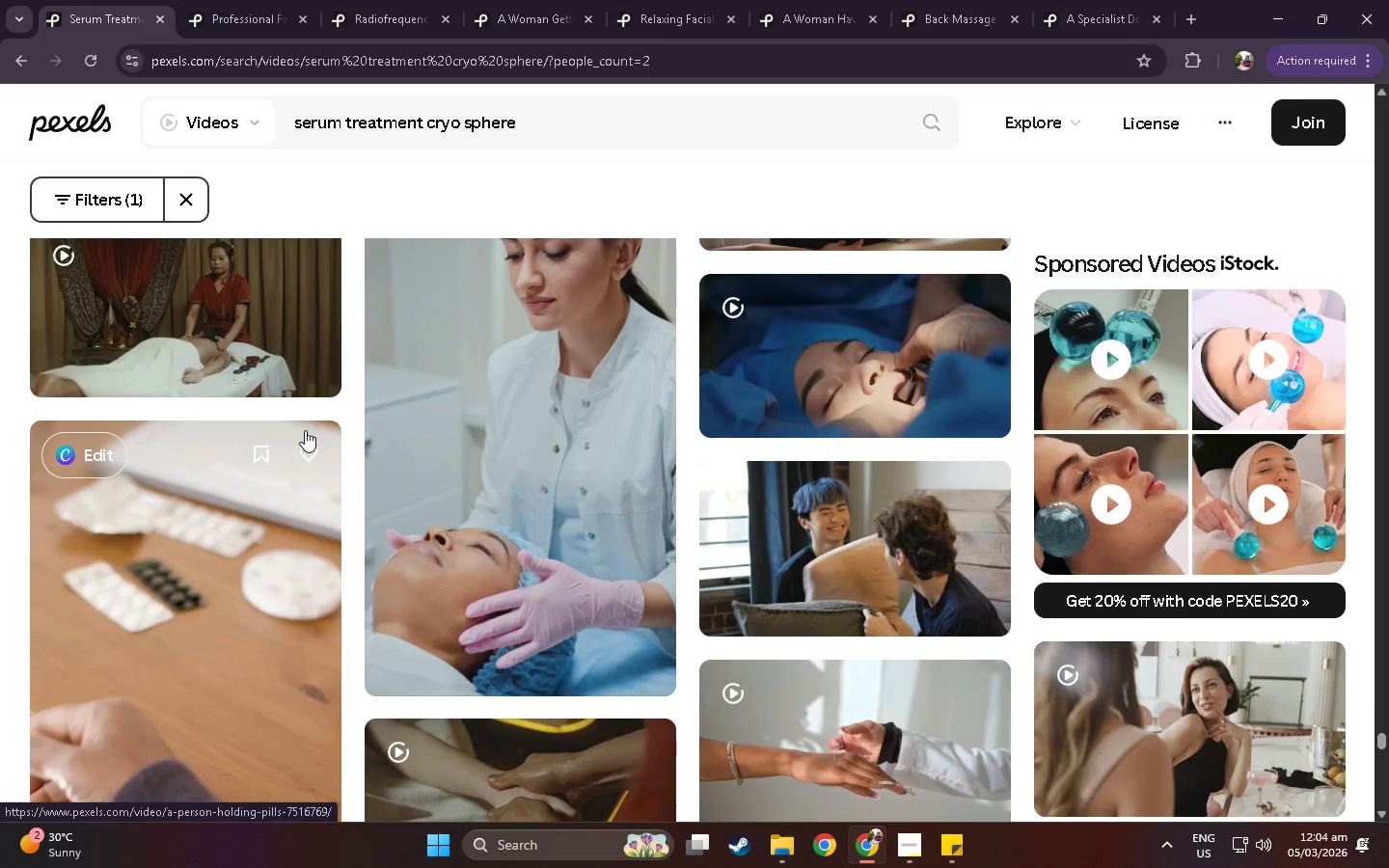 
scroll: coordinate [311, 384], scroll_direction: down, amount: 15.0
 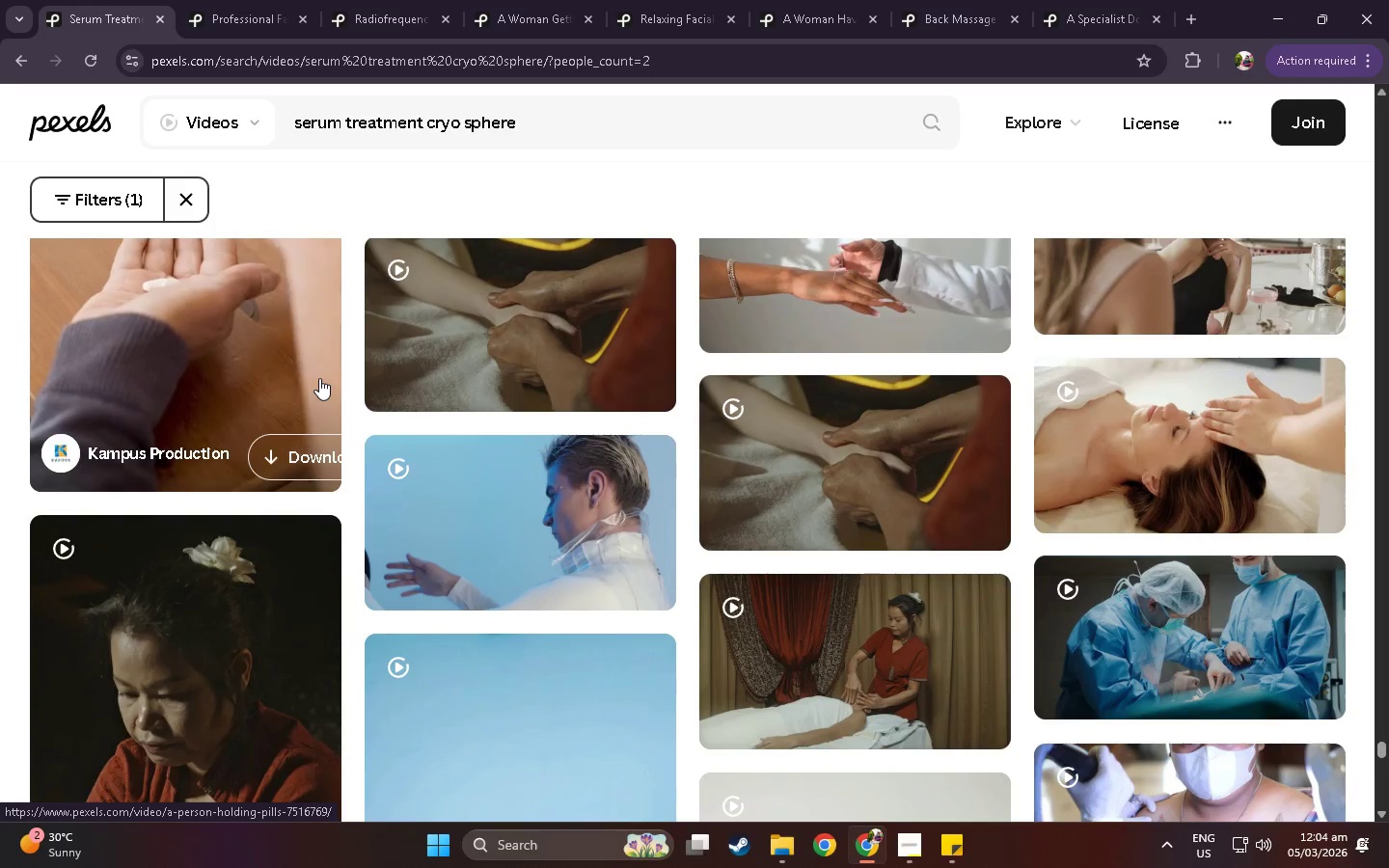 
scroll: coordinate [410, 445], scroll_direction: down, amount: 26.0
 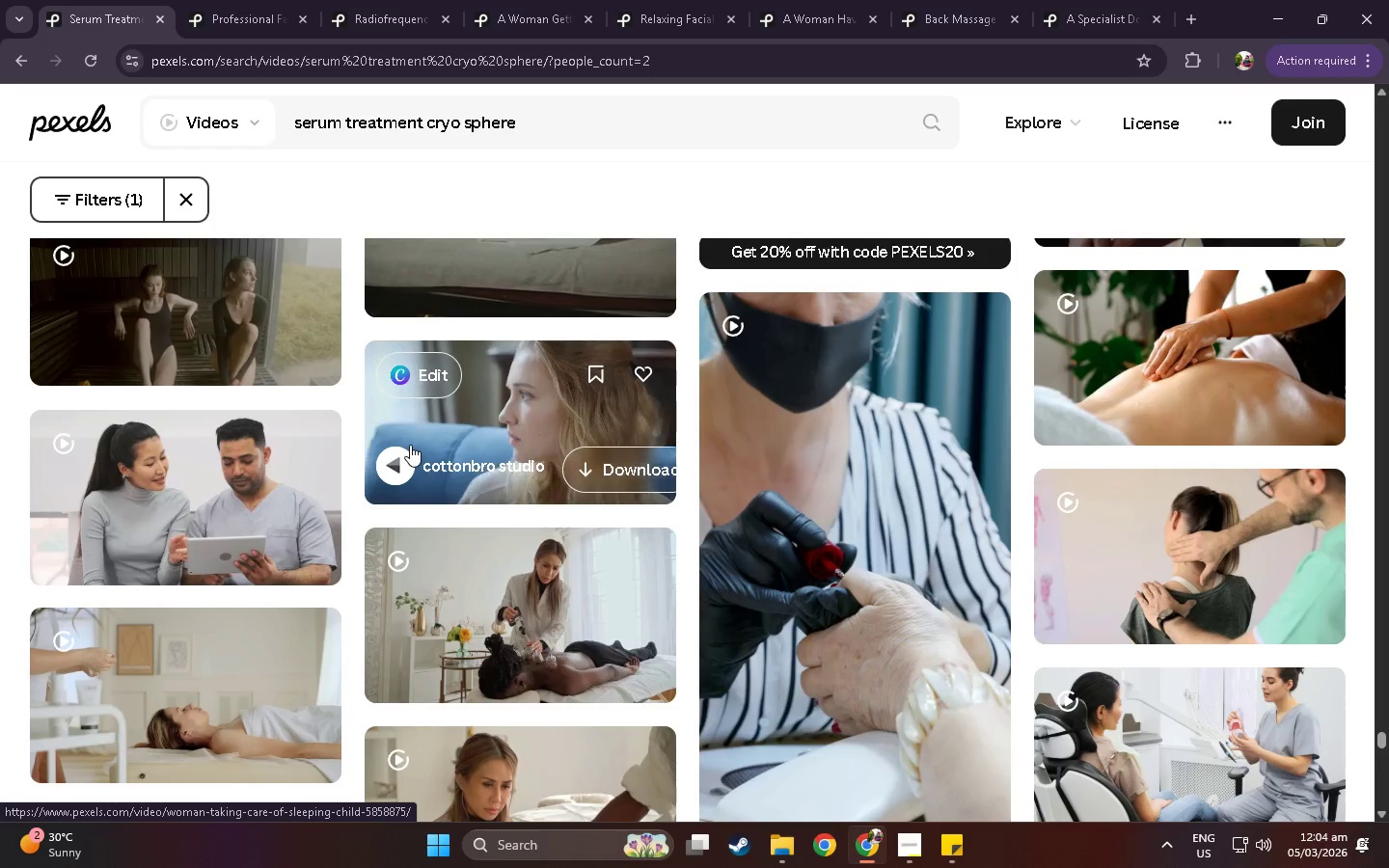 
scroll: coordinate [411, 444], scroll_direction: down, amount: 9.0
 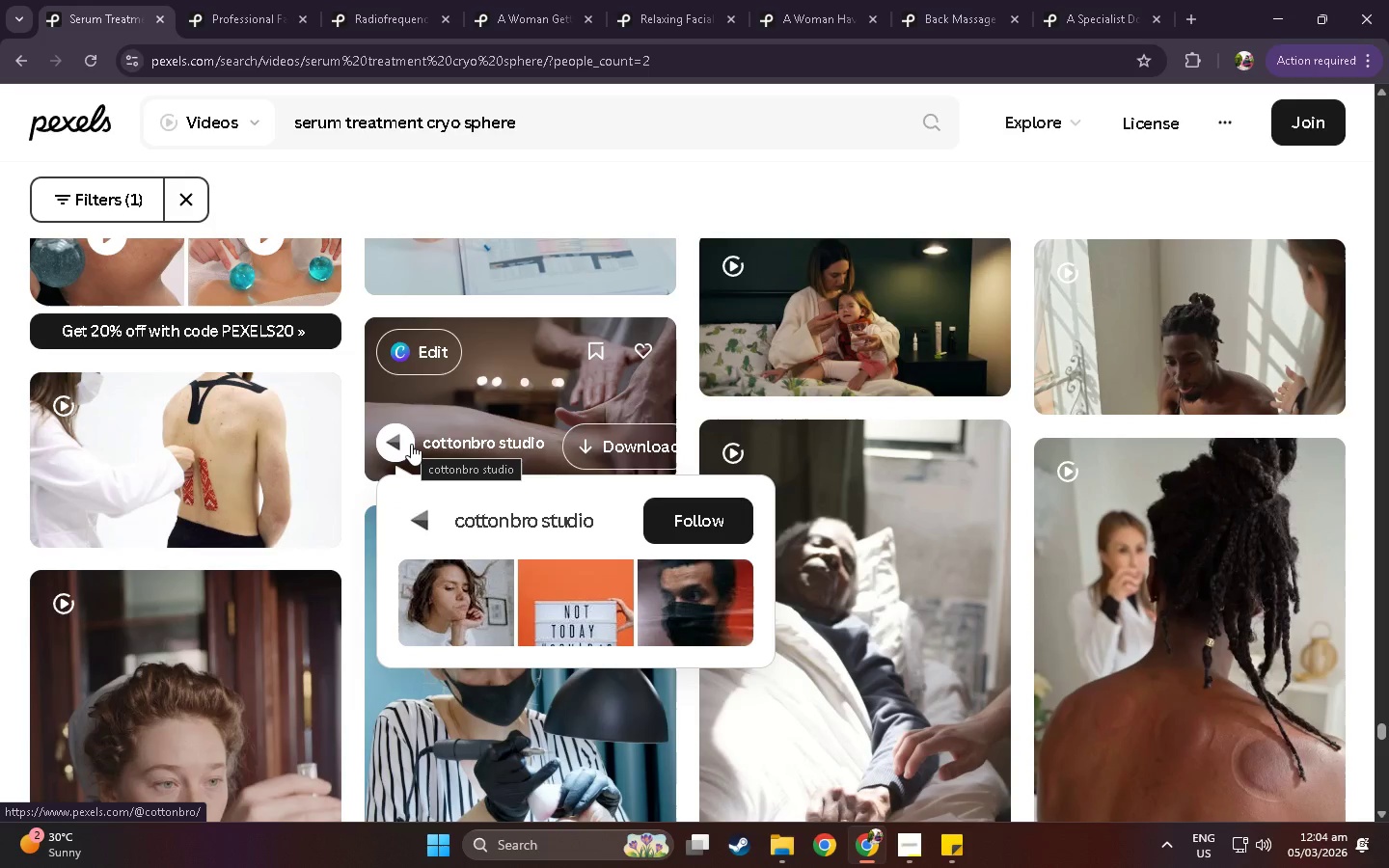 
scroll: coordinate [411, 444], scroll_direction: down, amount: 8.0
 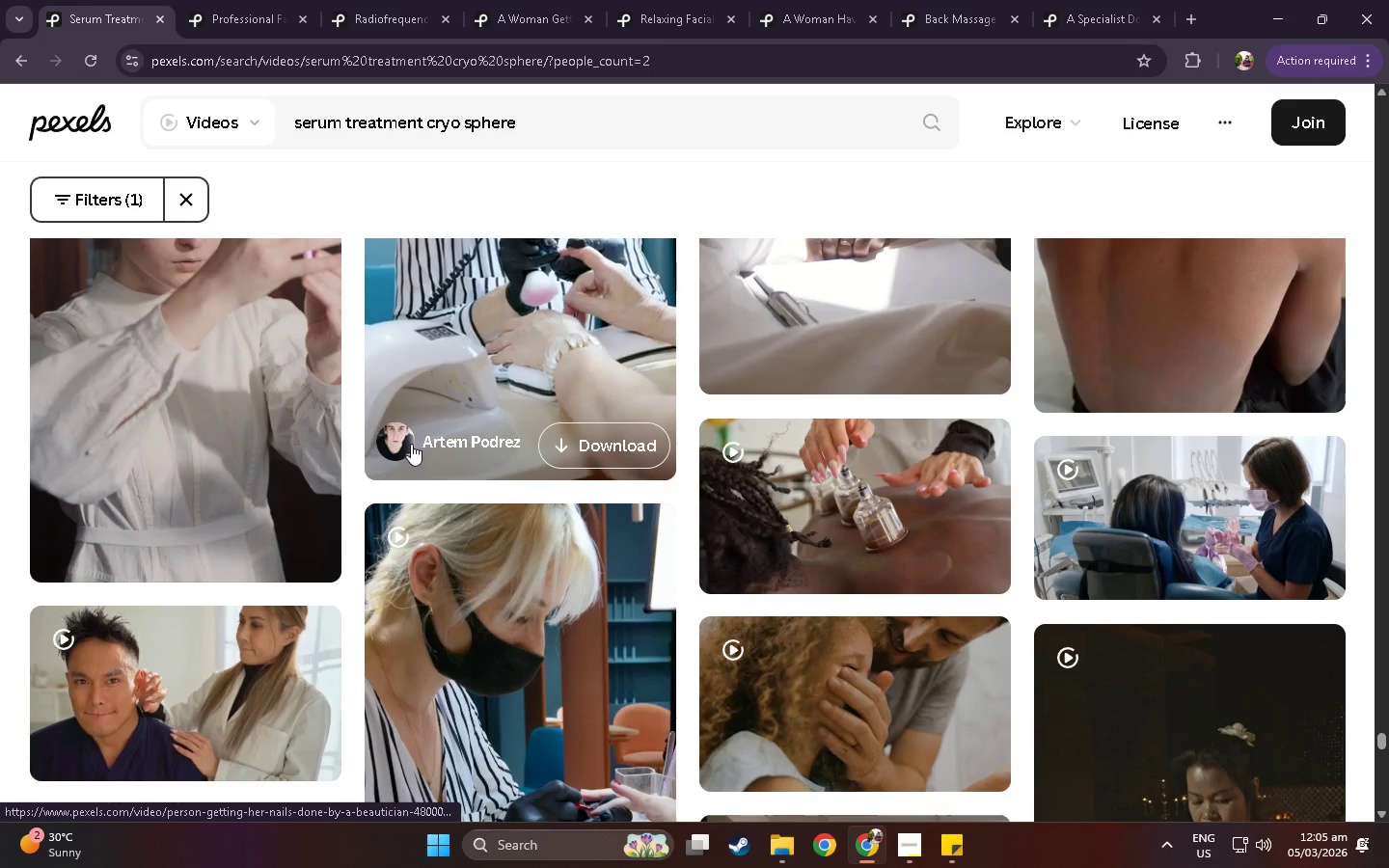 
scroll: coordinate [411, 444], scroll_direction: down, amount: 11.0
 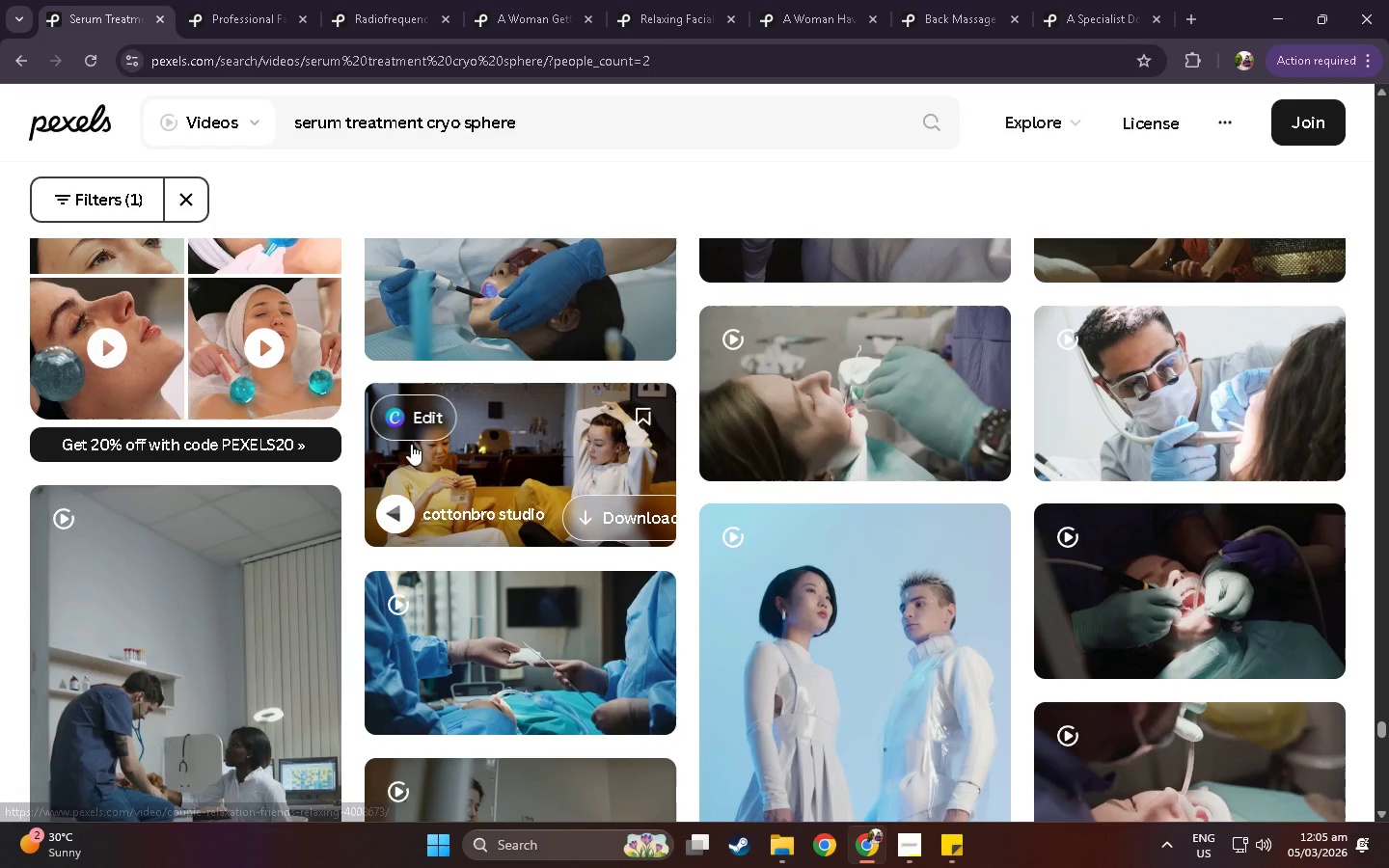 
scroll: coordinate [411, 444], scroll_direction: down, amount: 28.0
 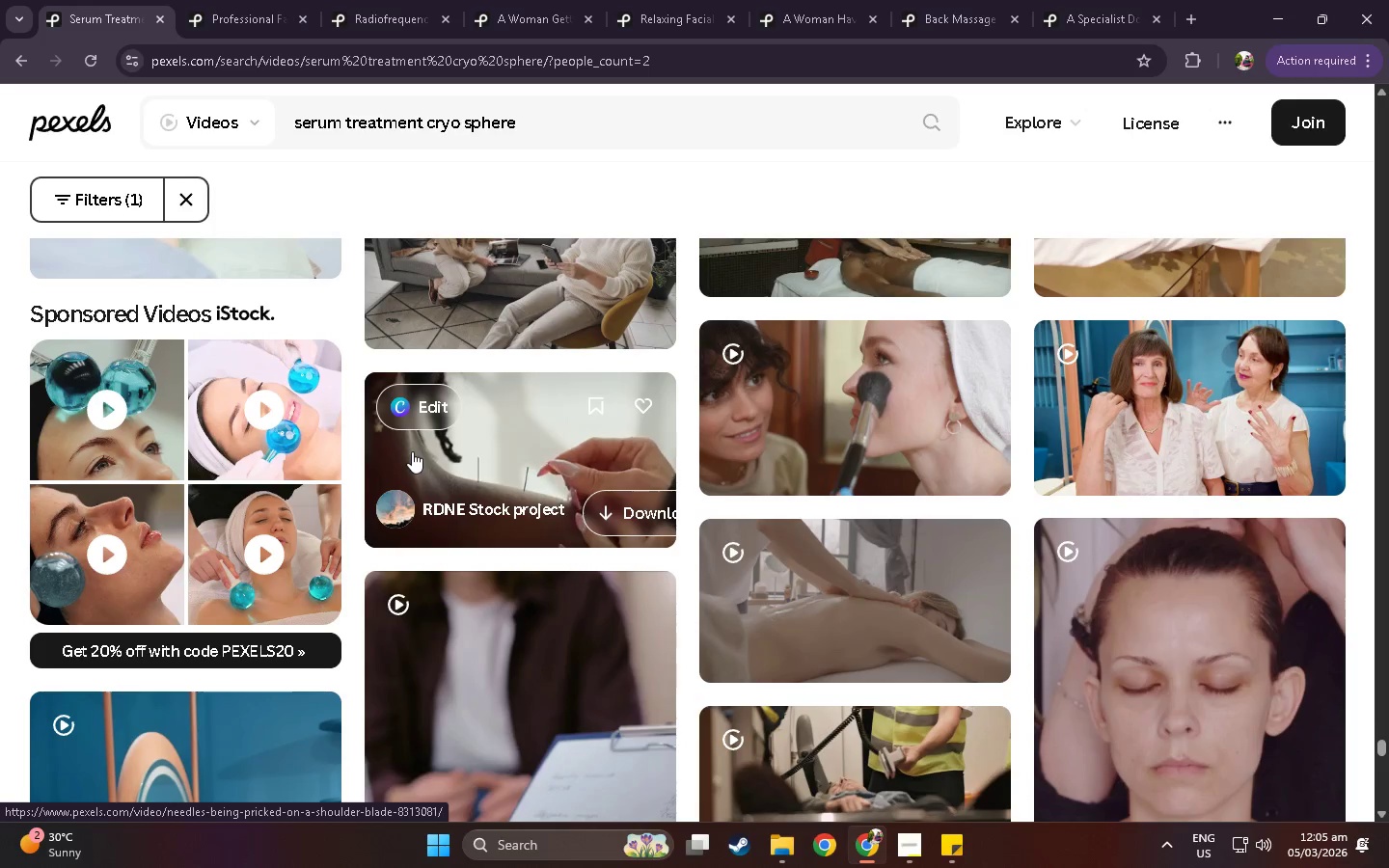 
scroll: coordinate [684, 523], scroll_direction: down, amount: 352.0
 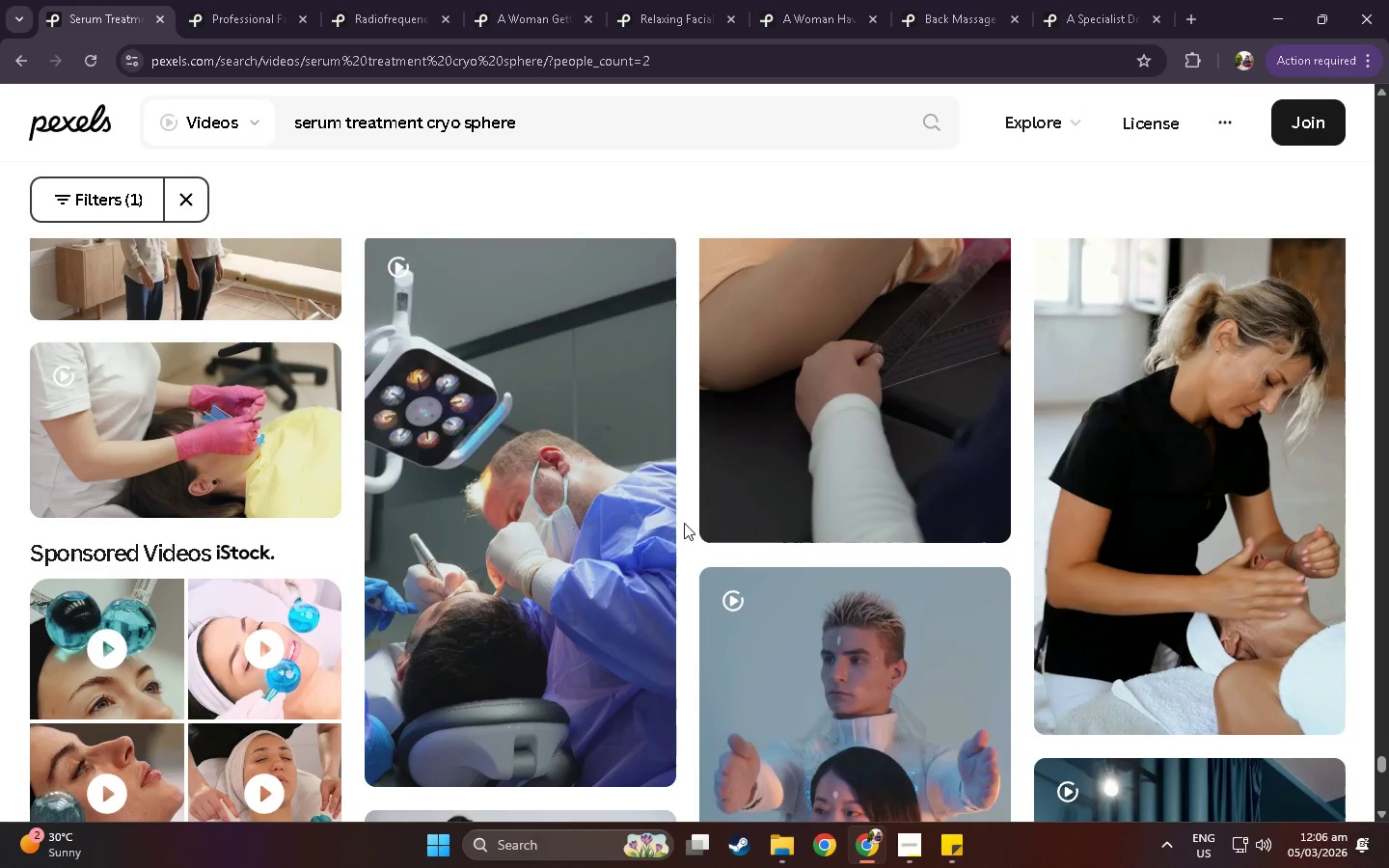 
scroll: coordinate [683, 523], scroll_direction: down, amount: 16.0
 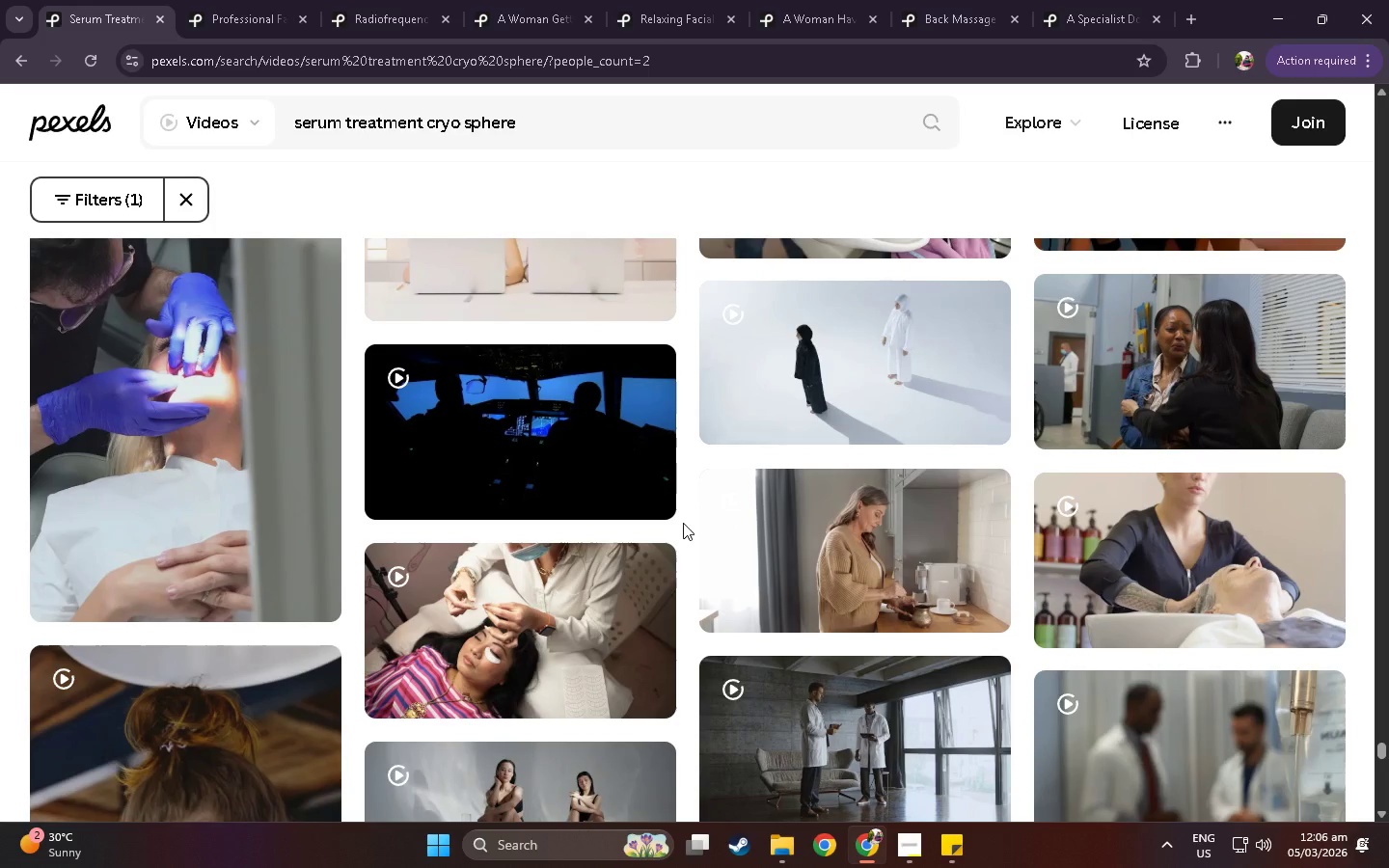 
scroll: coordinate [655, 539], scroll_direction: down, amount: 145.0
 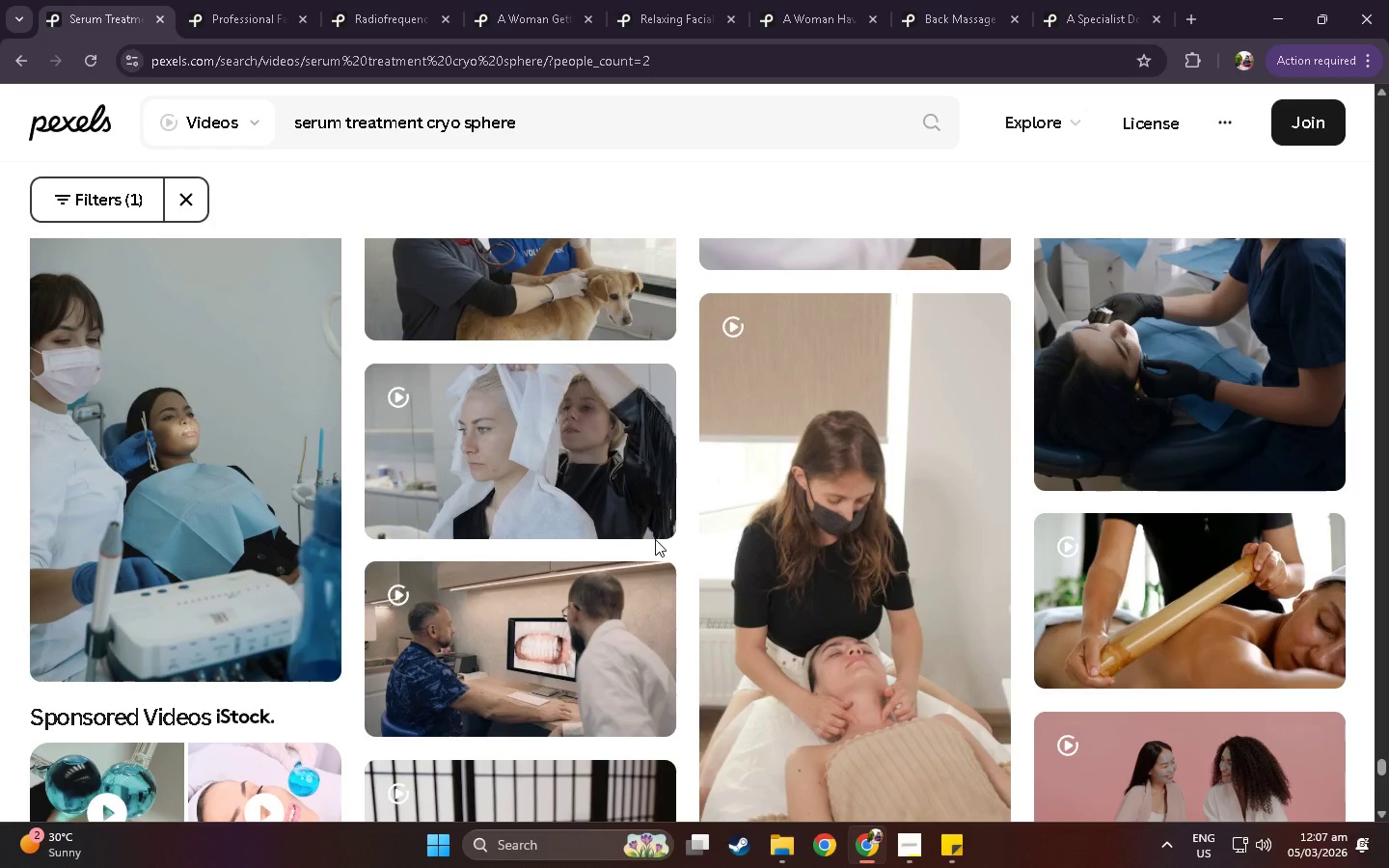 
scroll: coordinate [655, 539], scroll_direction: down, amount: 16.0
 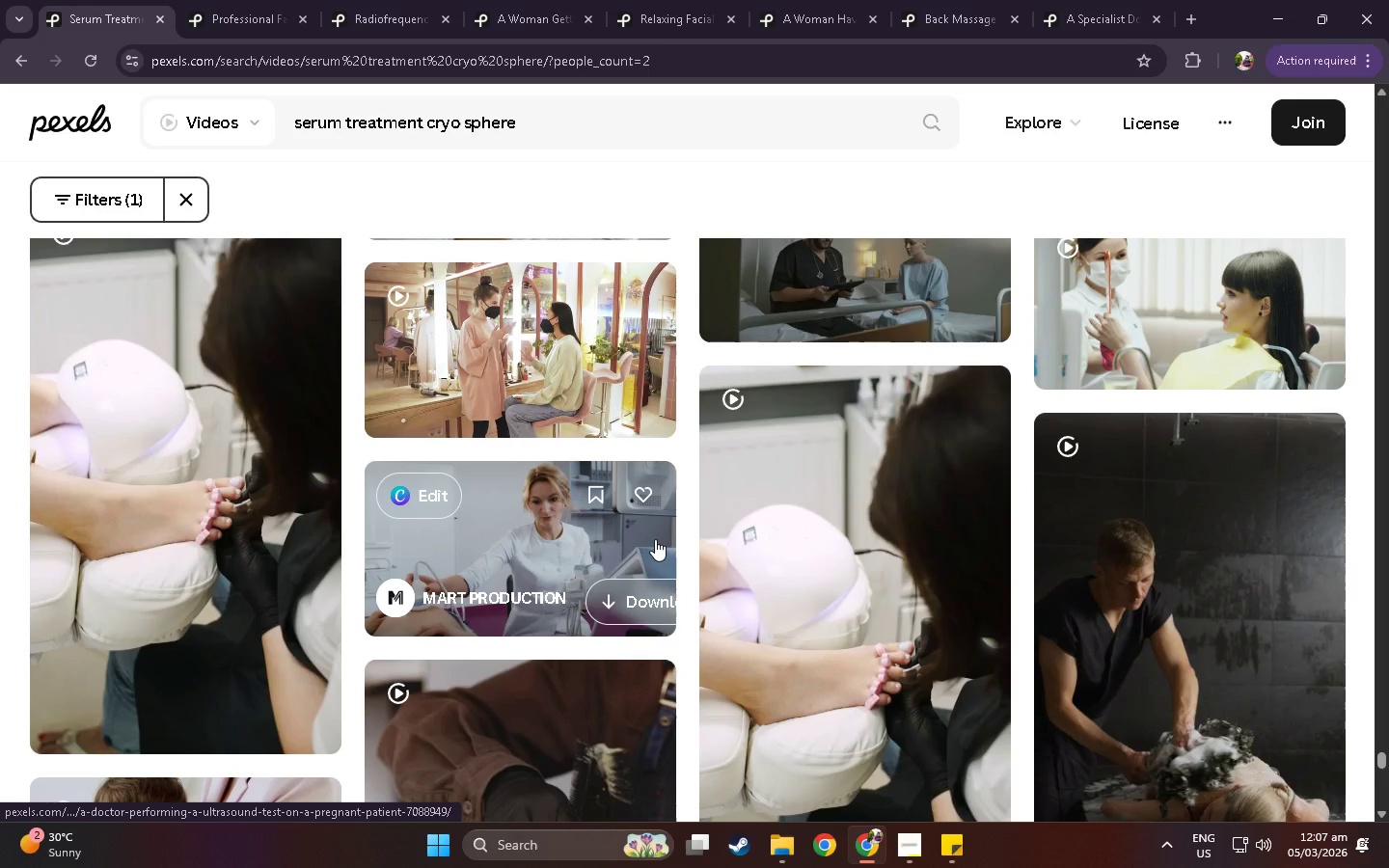 
scroll: coordinate [650, 546], scroll_direction: down, amount: 19.0
 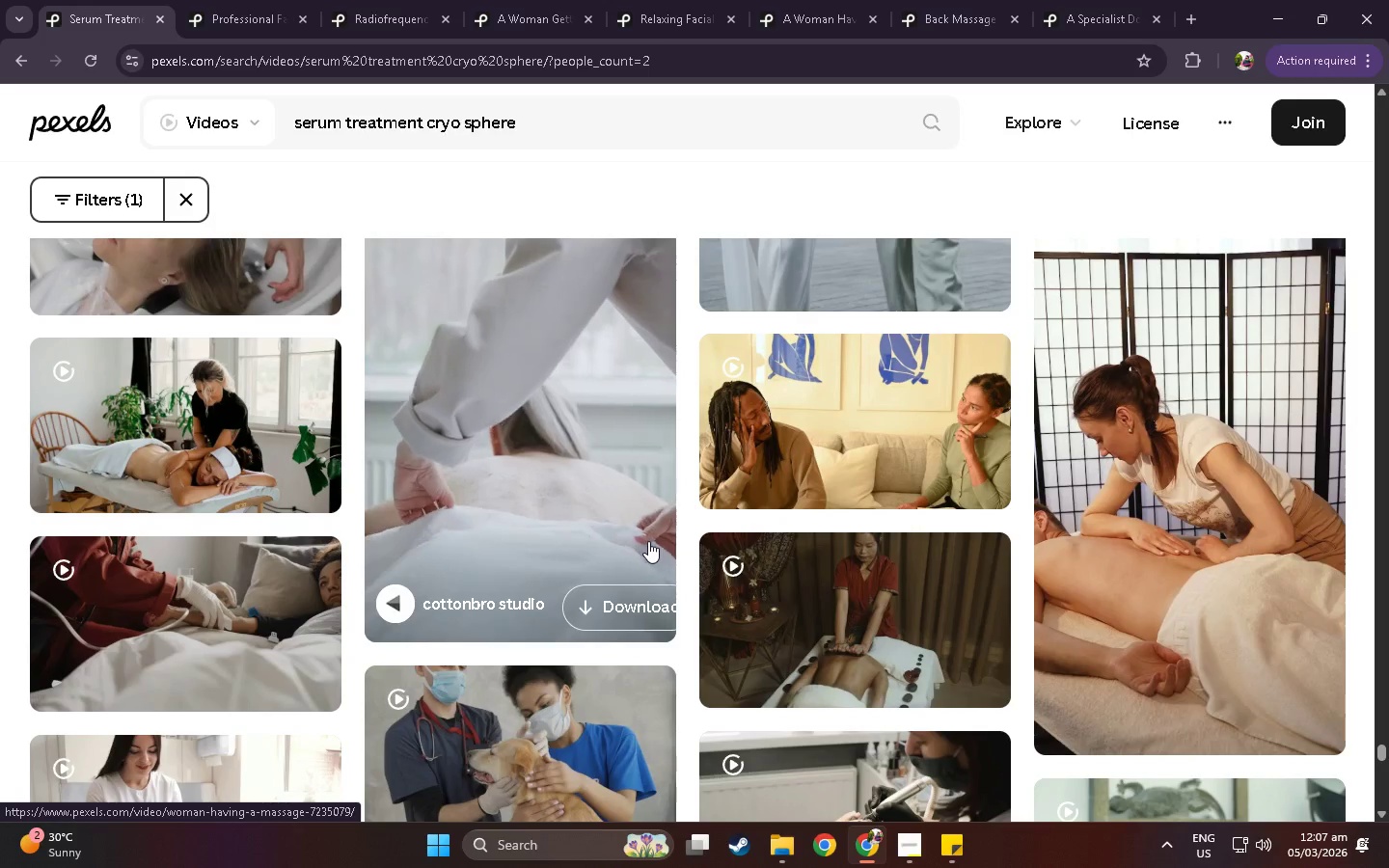 
scroll: coordinate [814, 415], scroll_direction: down, amount: 132.0
 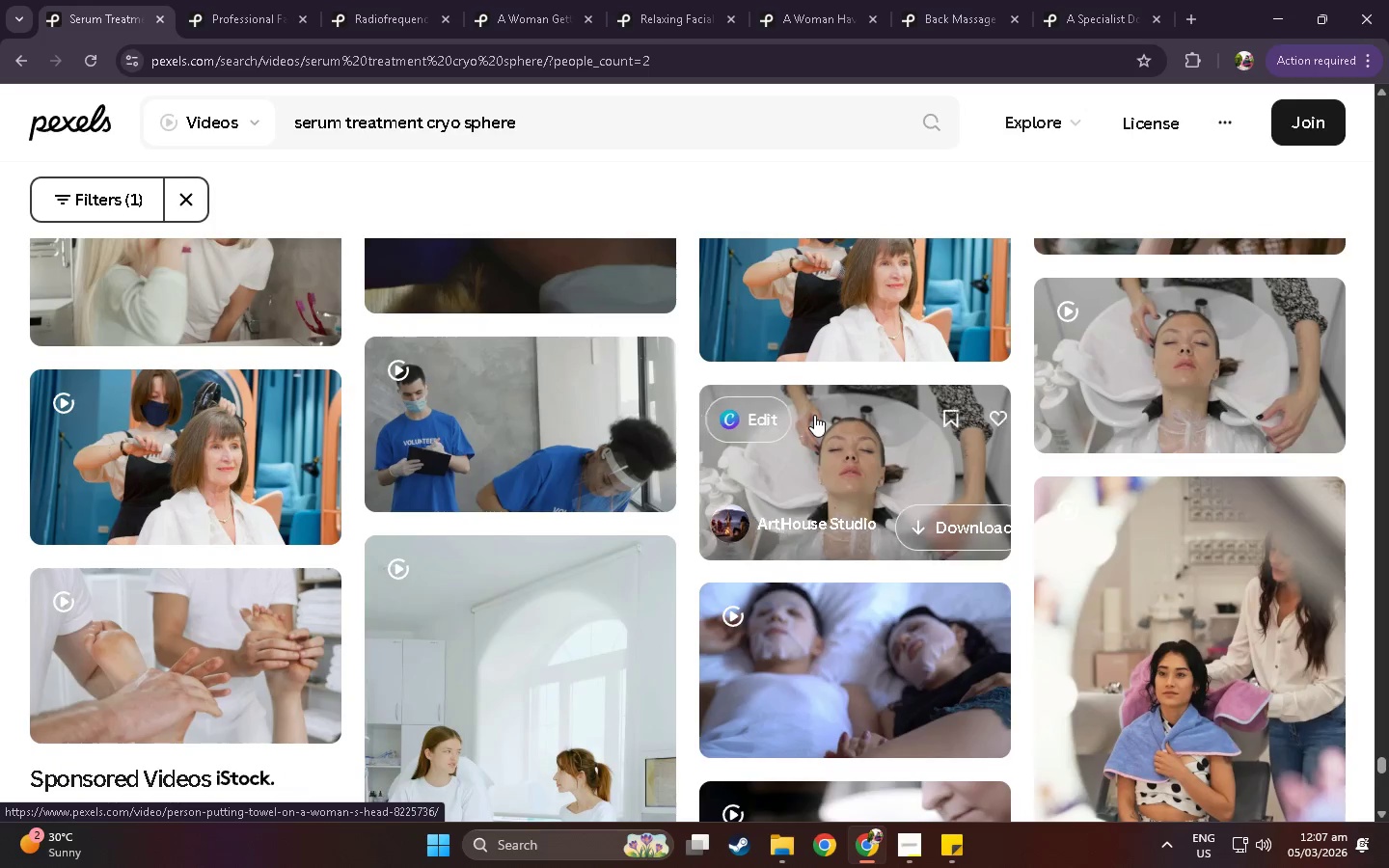 
scroll: coordinate [776, 490], scroll_direction: down, amount: 143.0
 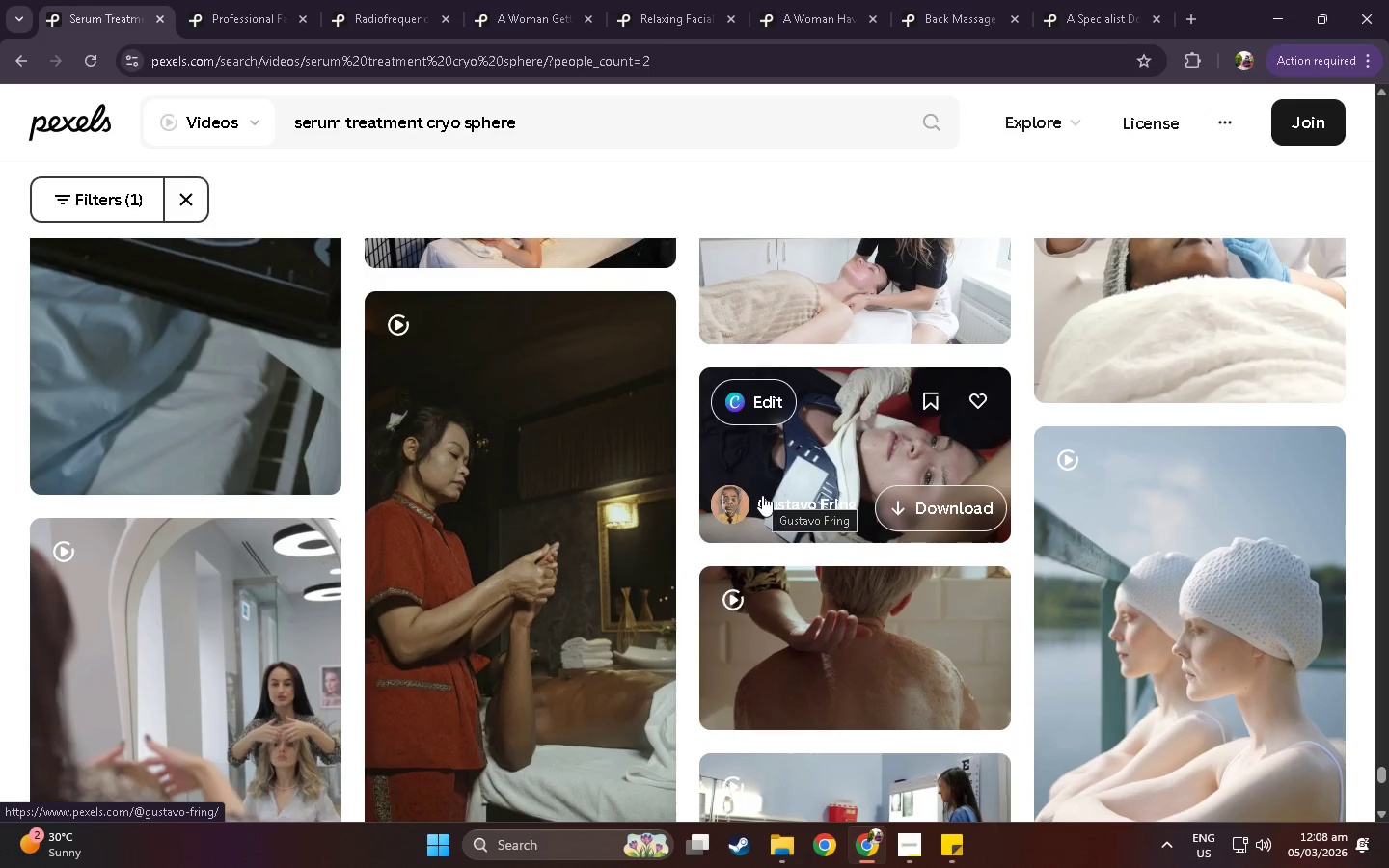 
scroll: coordinate [744, 461], scroll_direction: down, amount: 22.0
 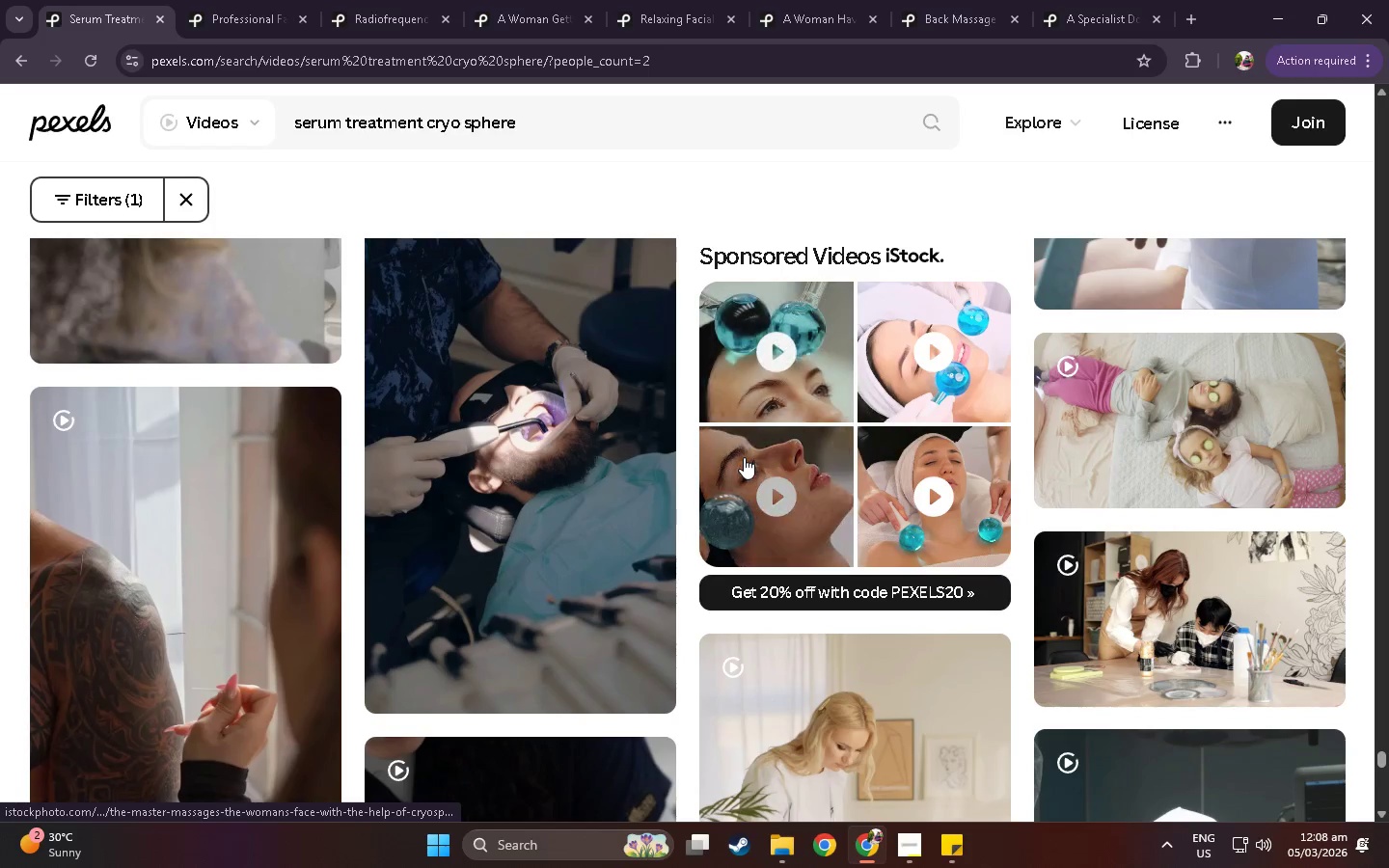 
scroll: coordinate [322, 391], scroll_direction: down, amount: 56.0
 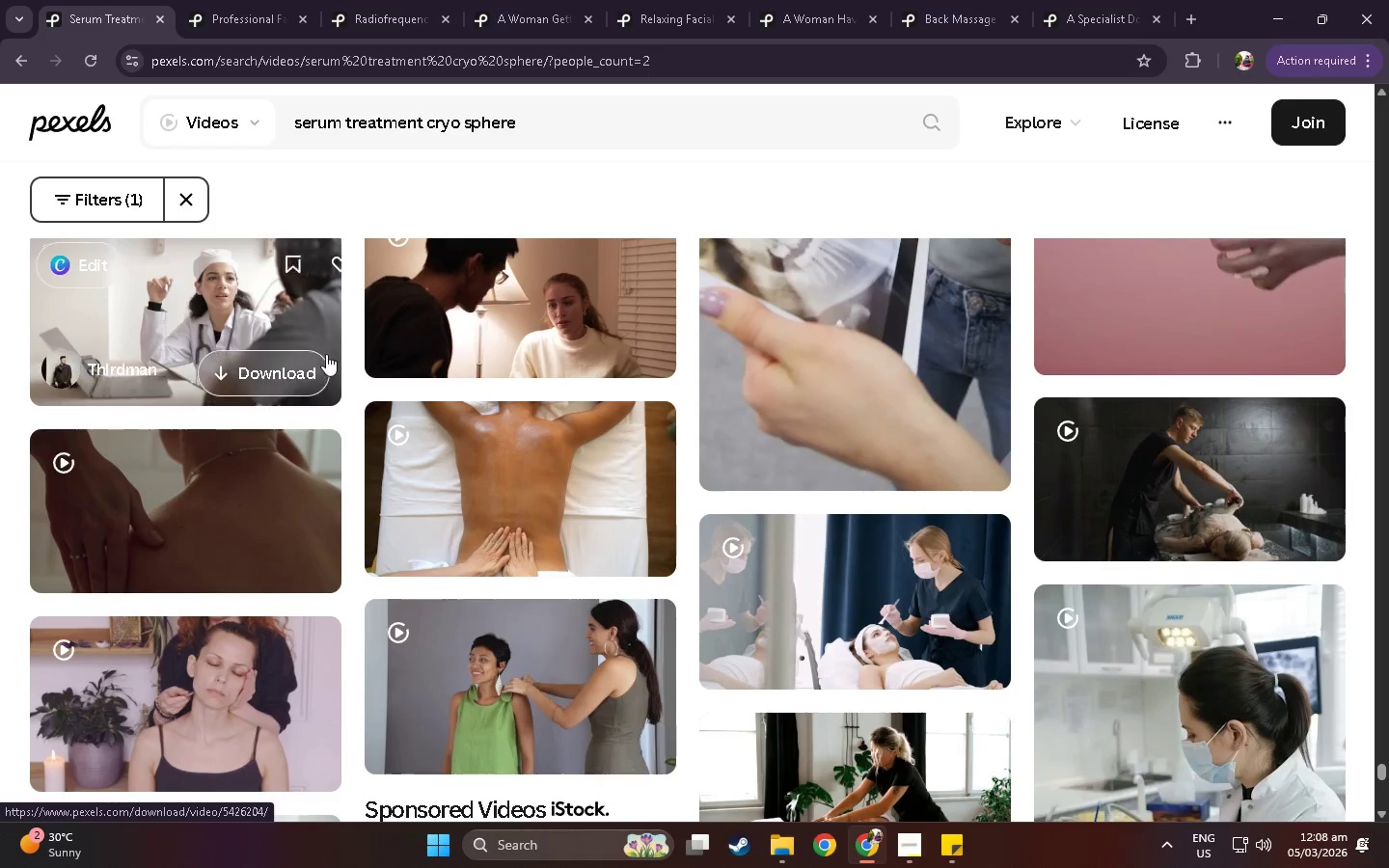 
scroll: coordinate [298, 502], scroll_direction: down, amount: 278.0
 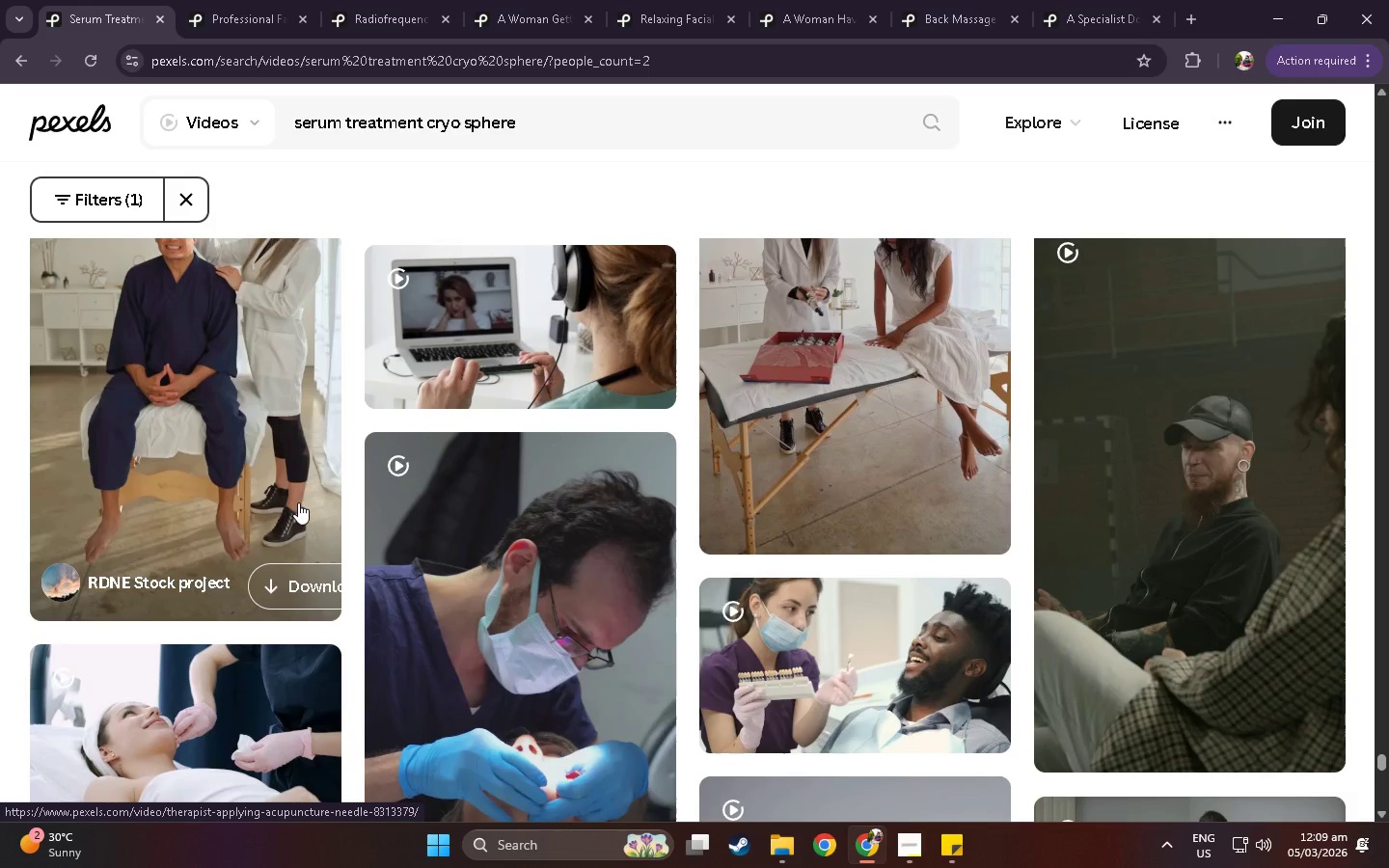 
scroll: coordinate [590, 503], scroll_direction: down, amount: 17.0
 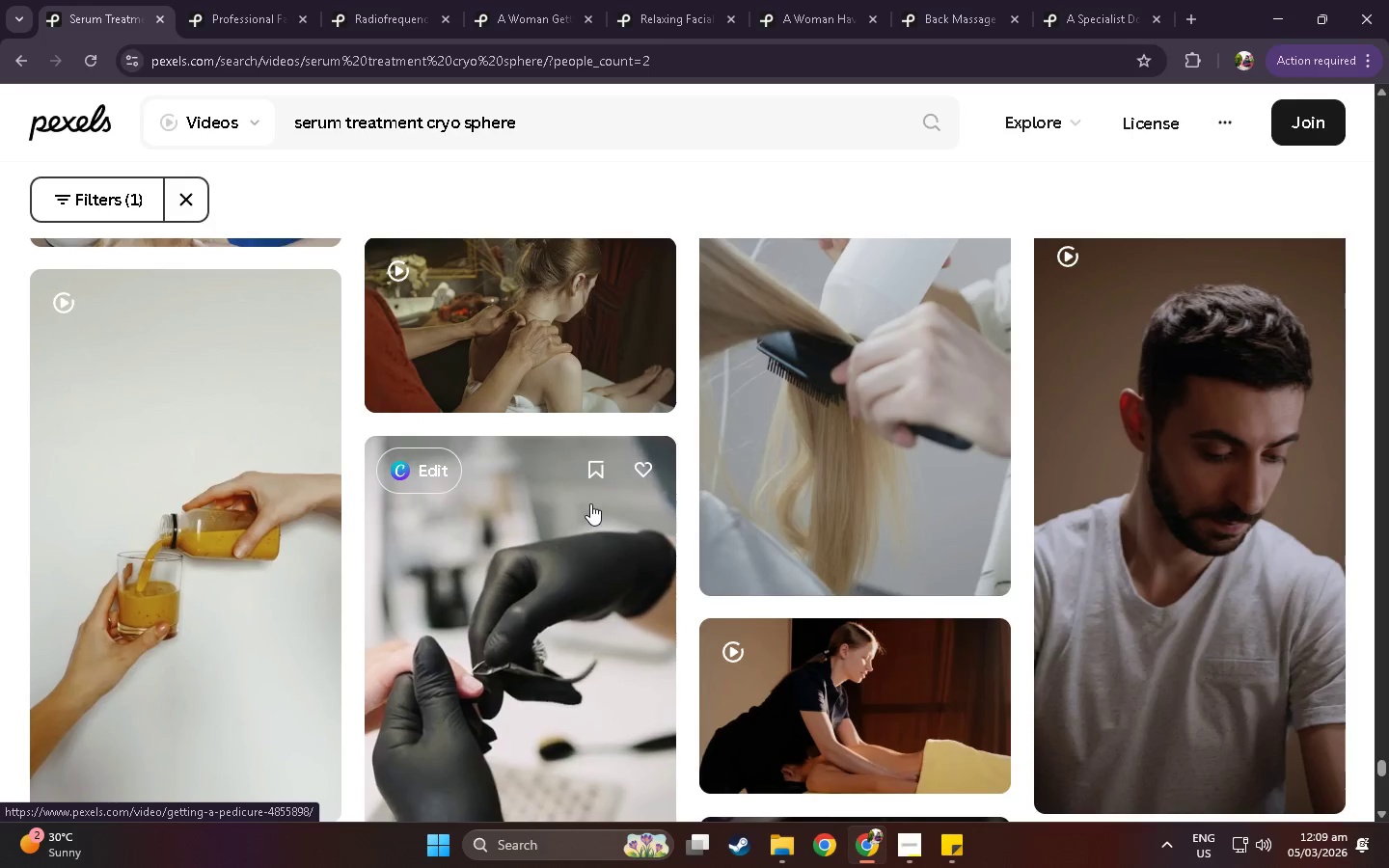 
scroll: coordinate [863, 443], scroll_direction: down, amount: 136.0
 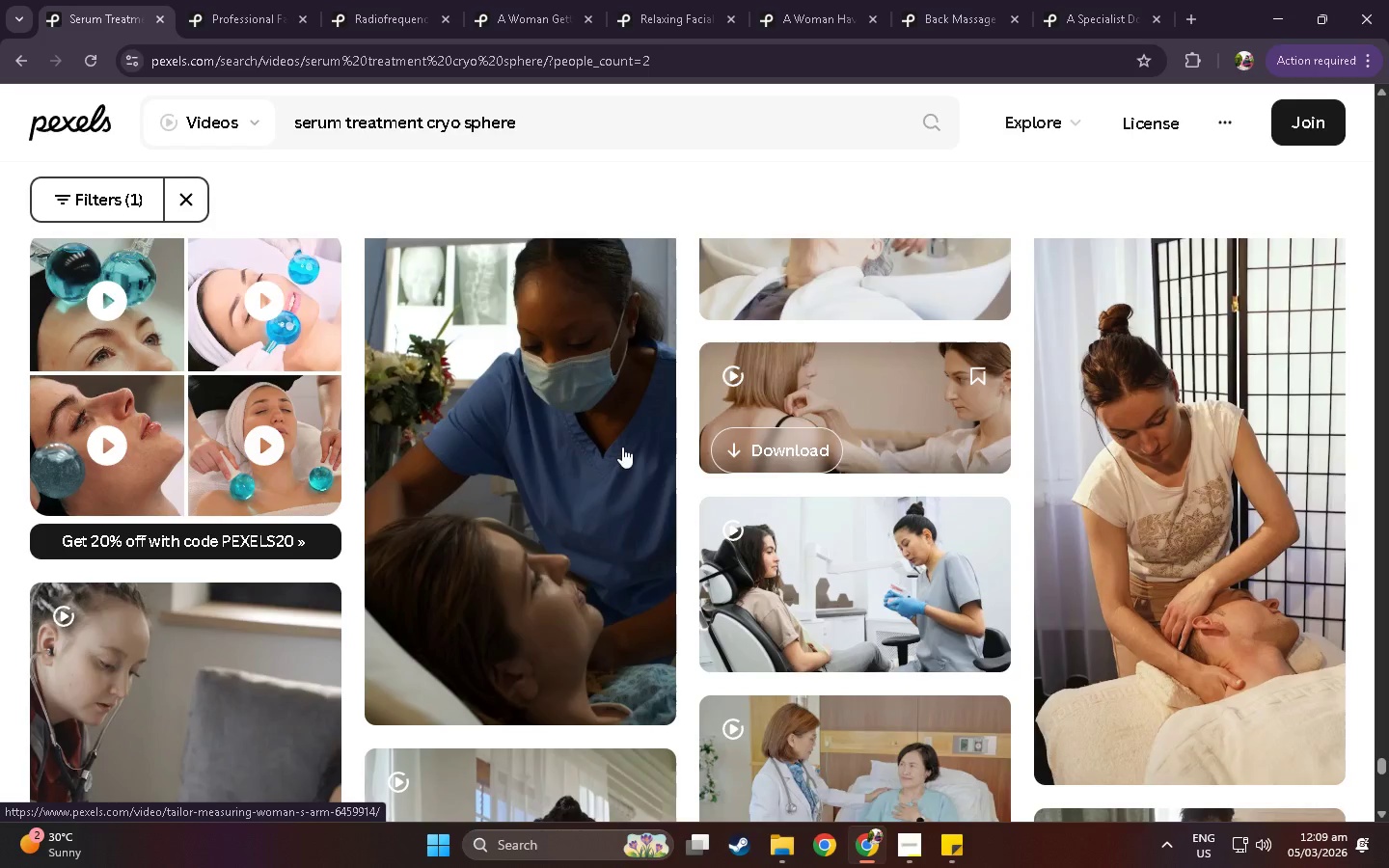 
scroll: coordinate [807, 394], scroll_direction: down, amount: 113.0
 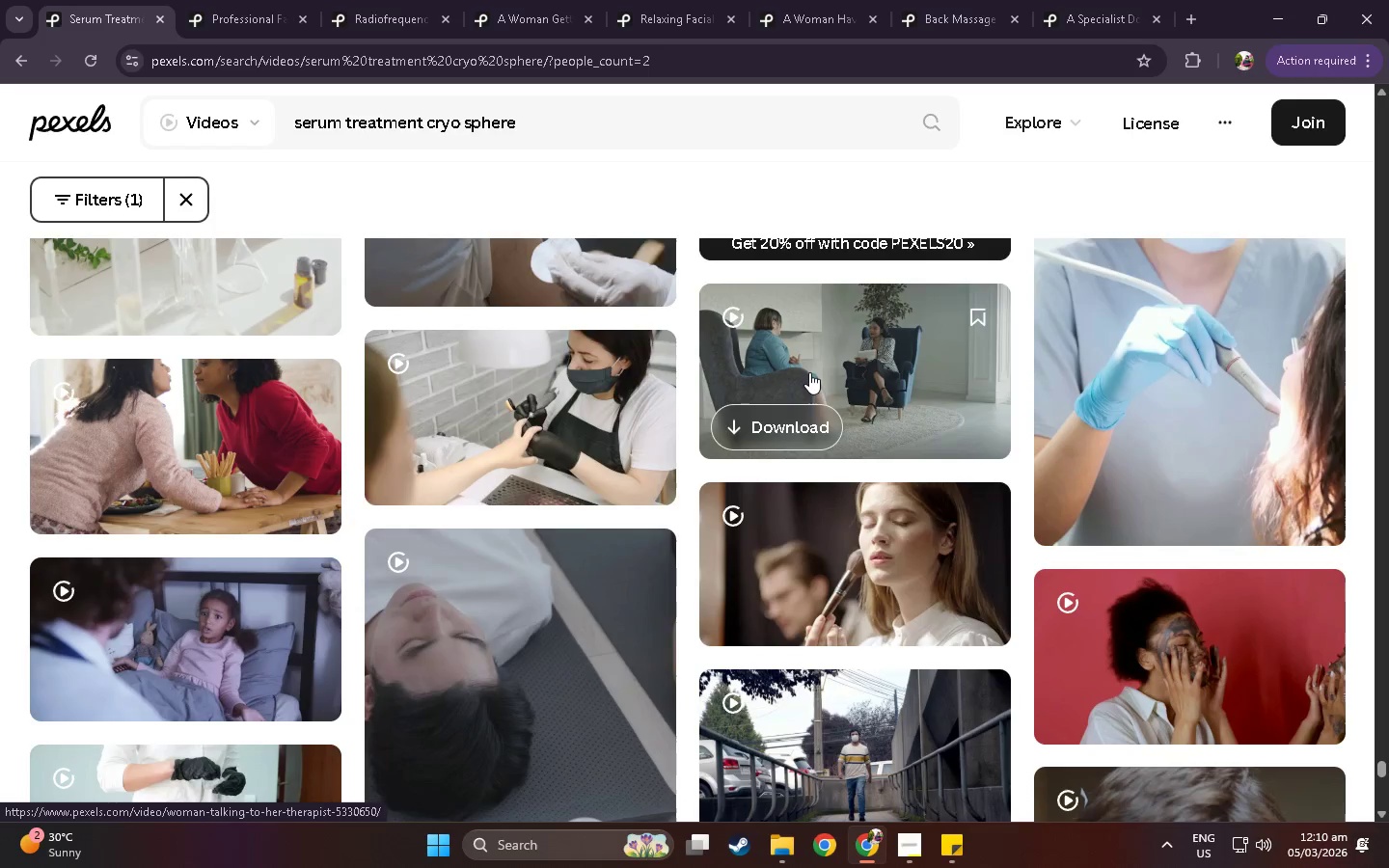 
scroll: coordinate [789, 359], scroll_direction: down, amount: 34.0
 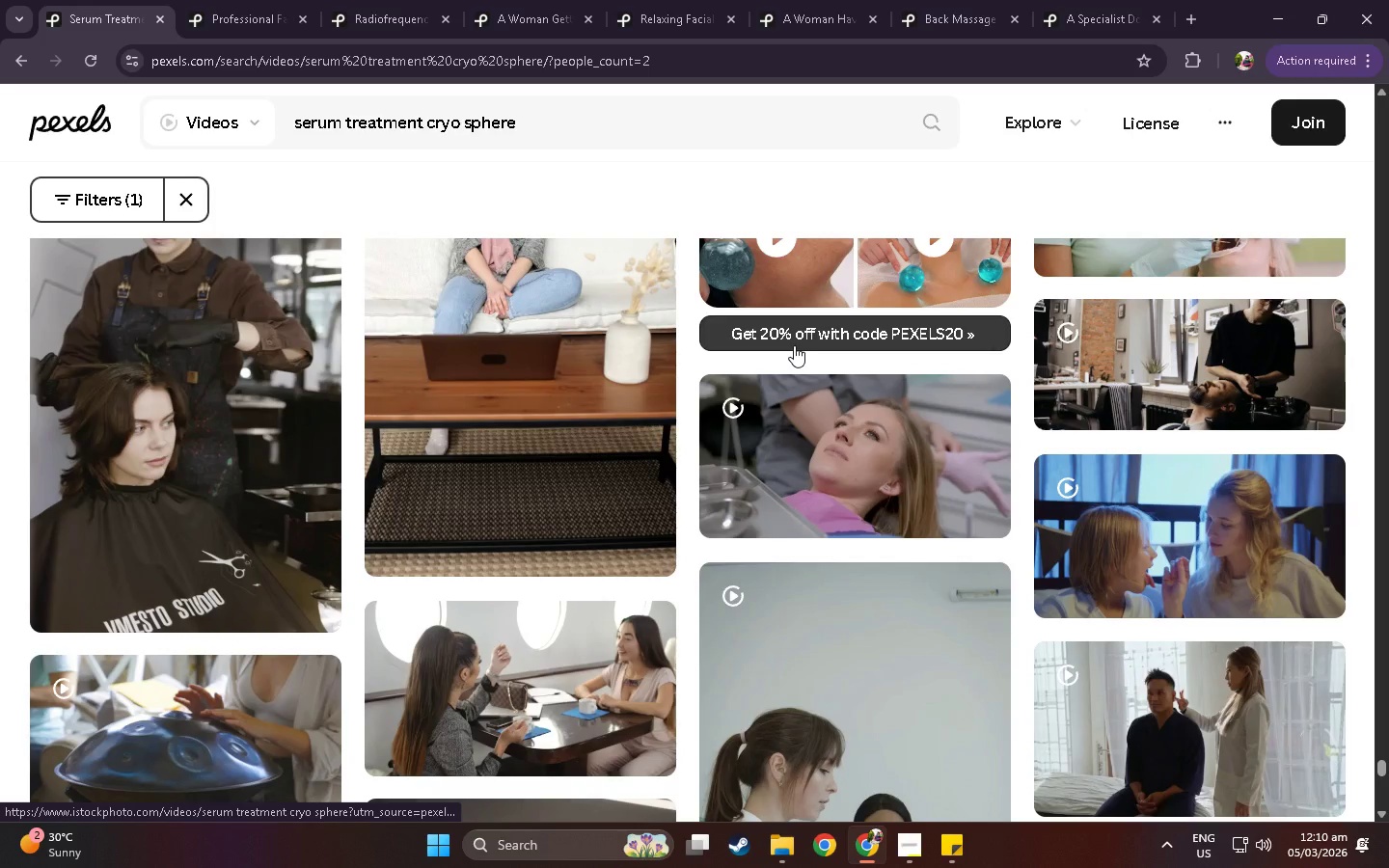 
scroll: coordinate [709, 368], scroll_direction: down, amount: 65.0
 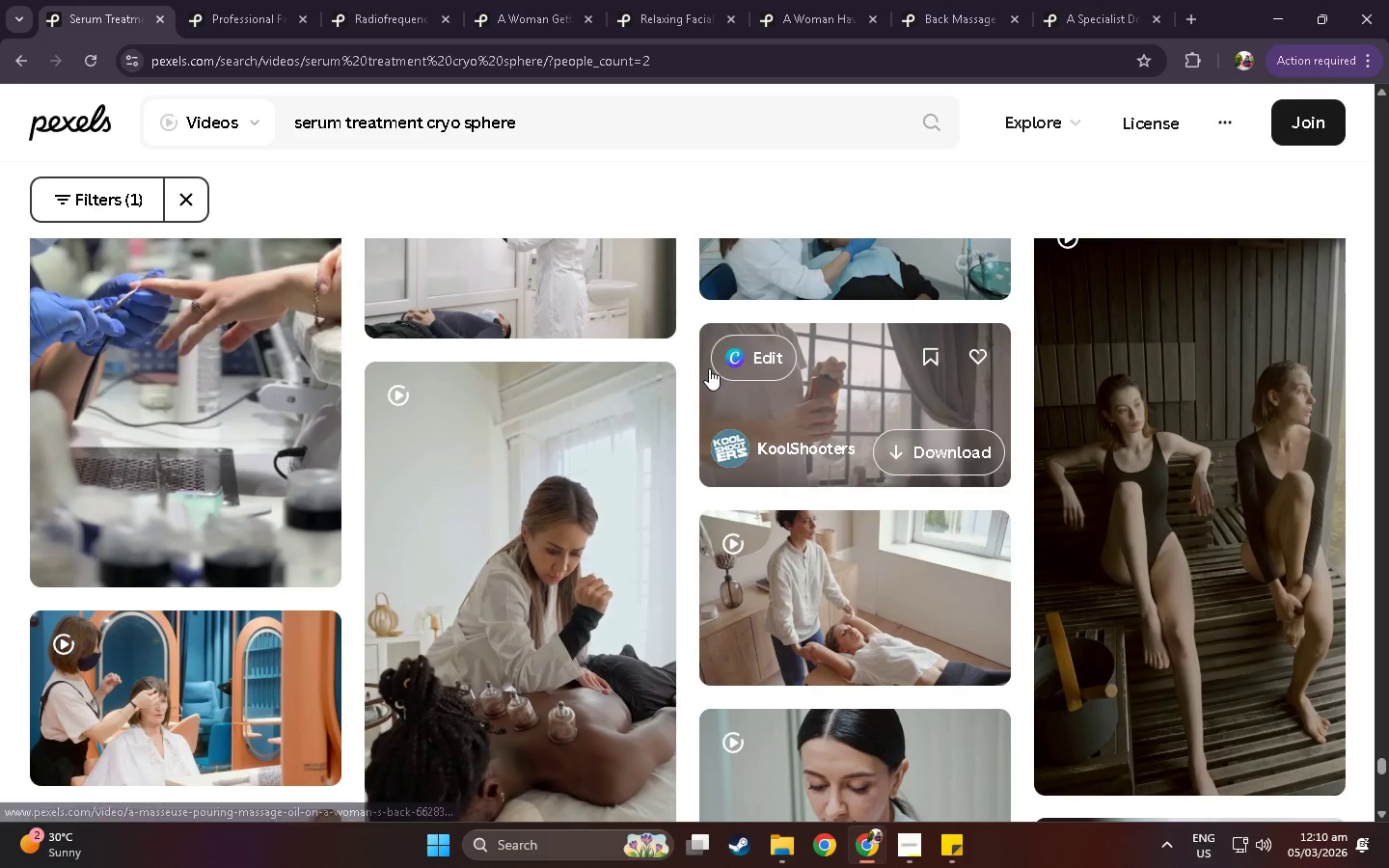 
scroll: coordinate [788, 382], scroll_direction: down, amount: 111.0
 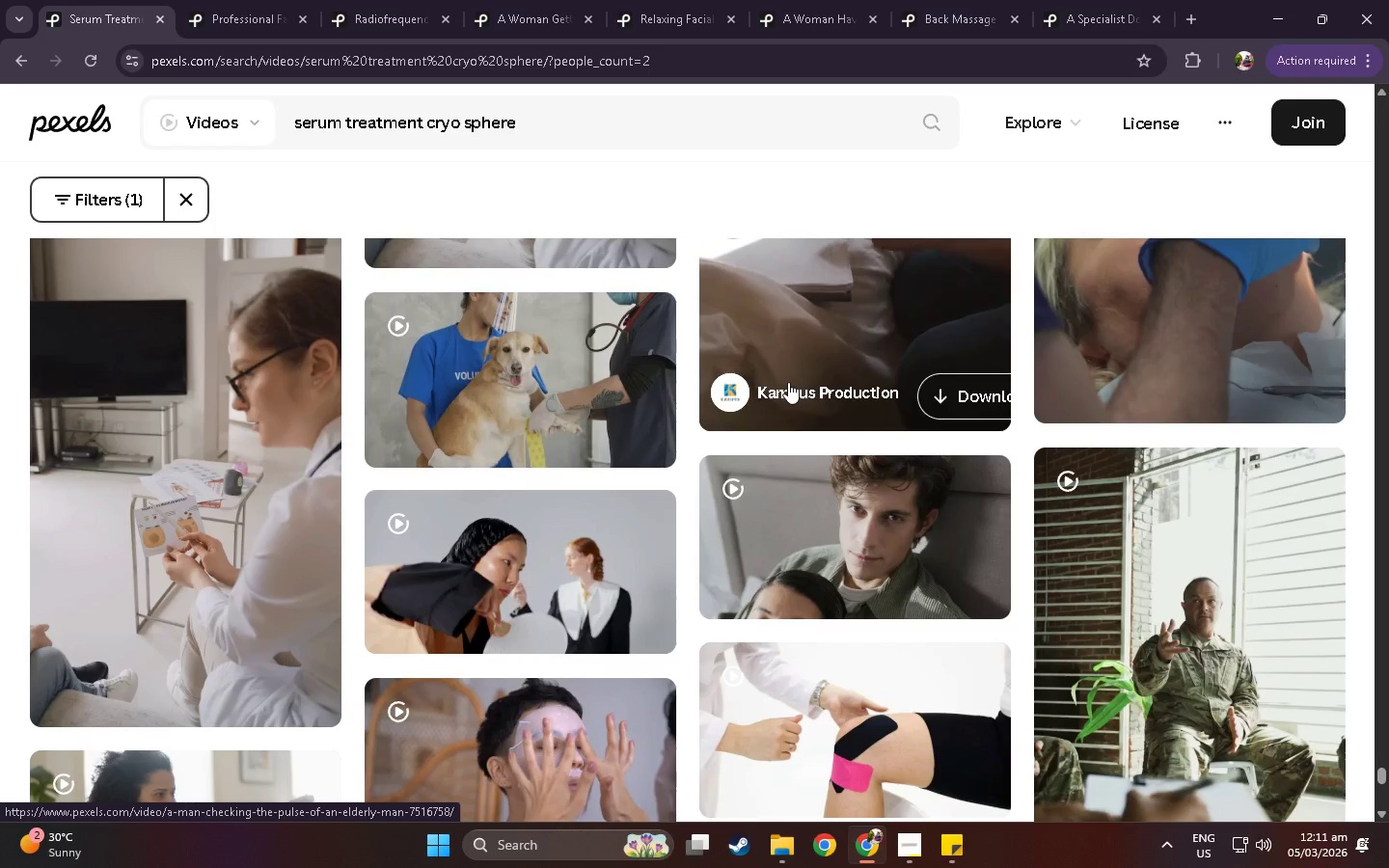 
scroll: coordinate [451, 365], scroll_direction: down, amount: 63.0
 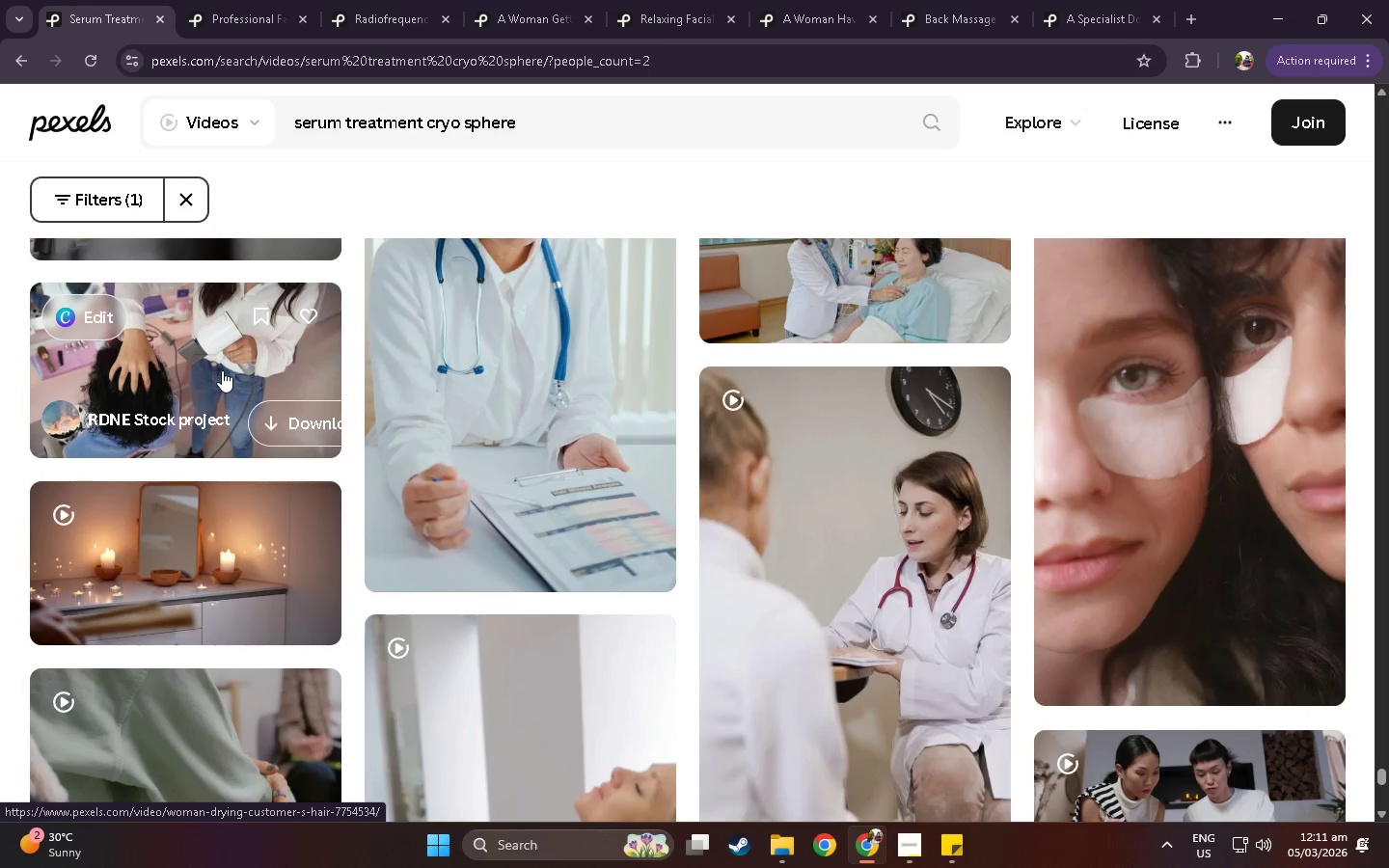 
scroll: coordinate [698, 370], scroll_direction: up, amount: 11.0
 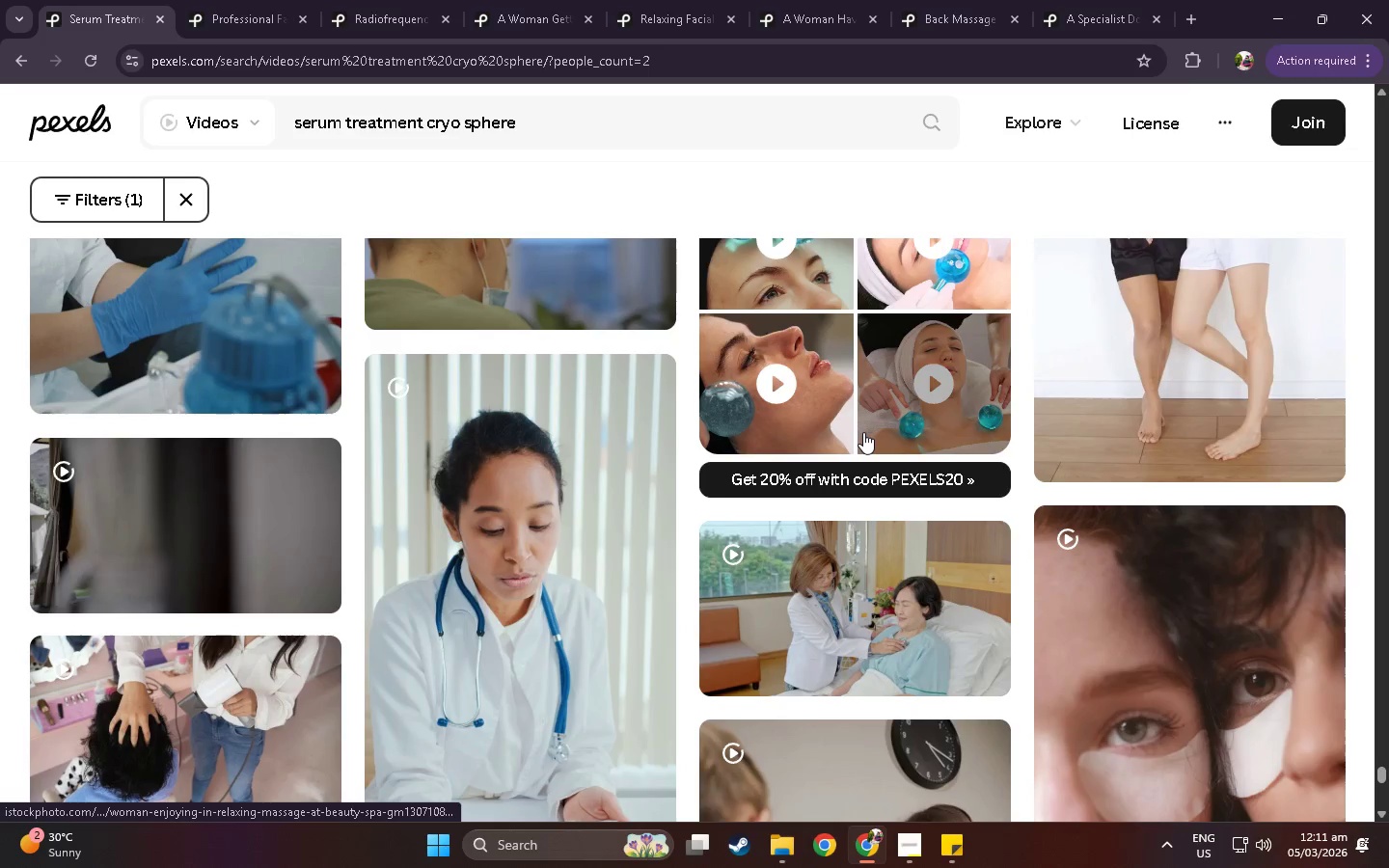 
scroll: coordinate [863, 432], scroll_direction: down, amount: 59.0
 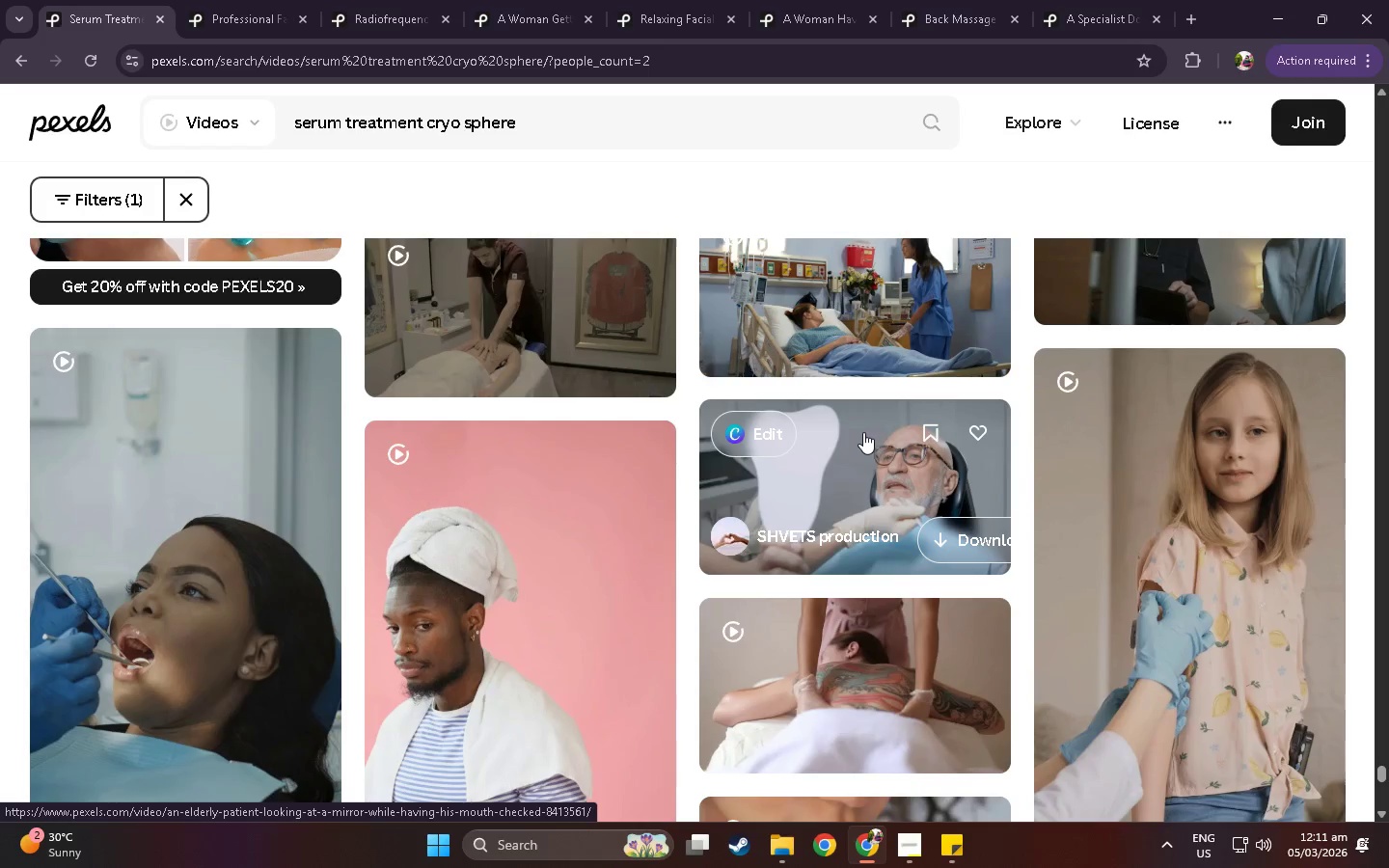 
key(Alt+Tab)
 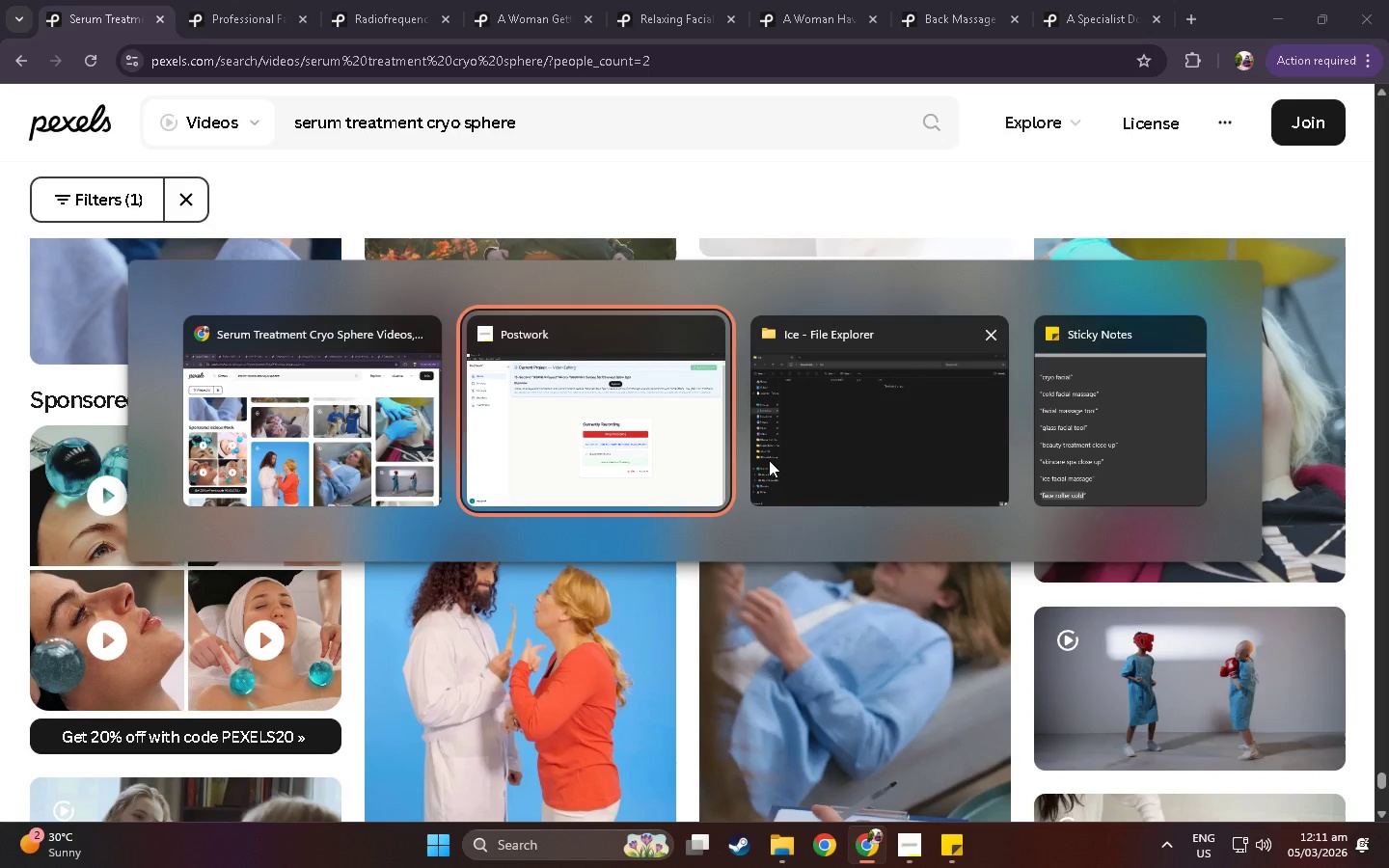 
scroll: coordinate [668, 505], scroll_direction: down, amount: 34.0
 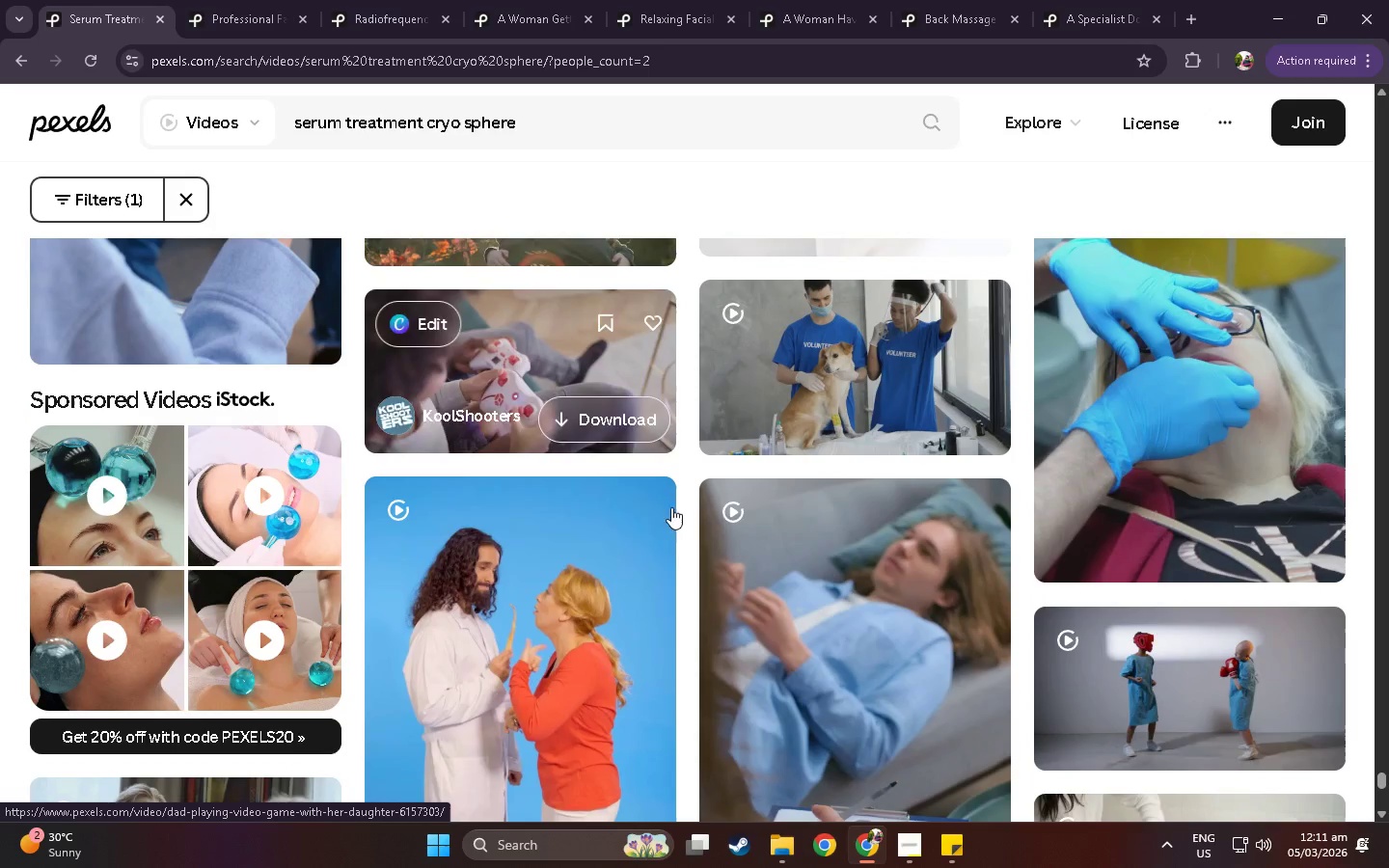 
key(Alt+Tab)
 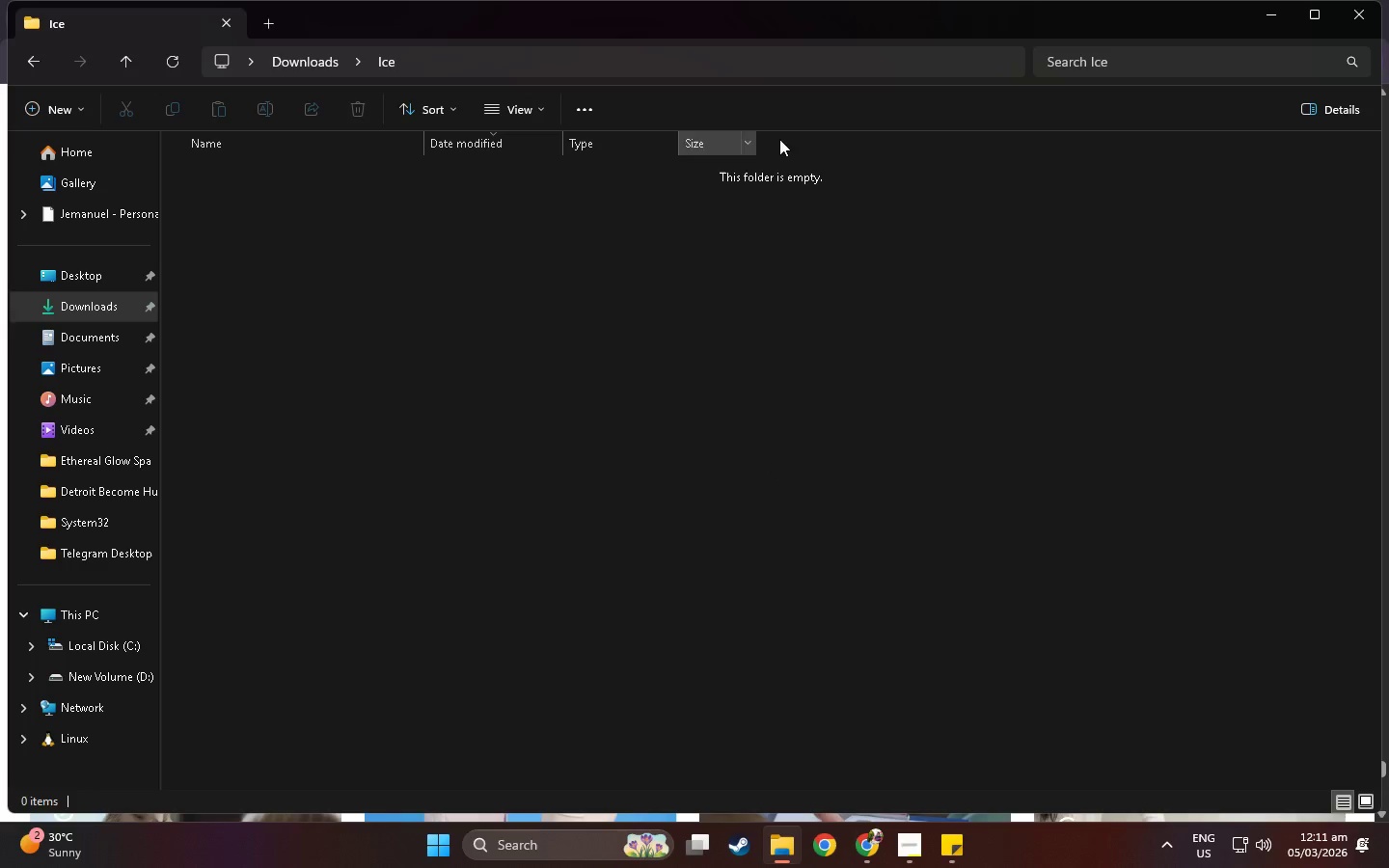 
key(Alt+Tab)
 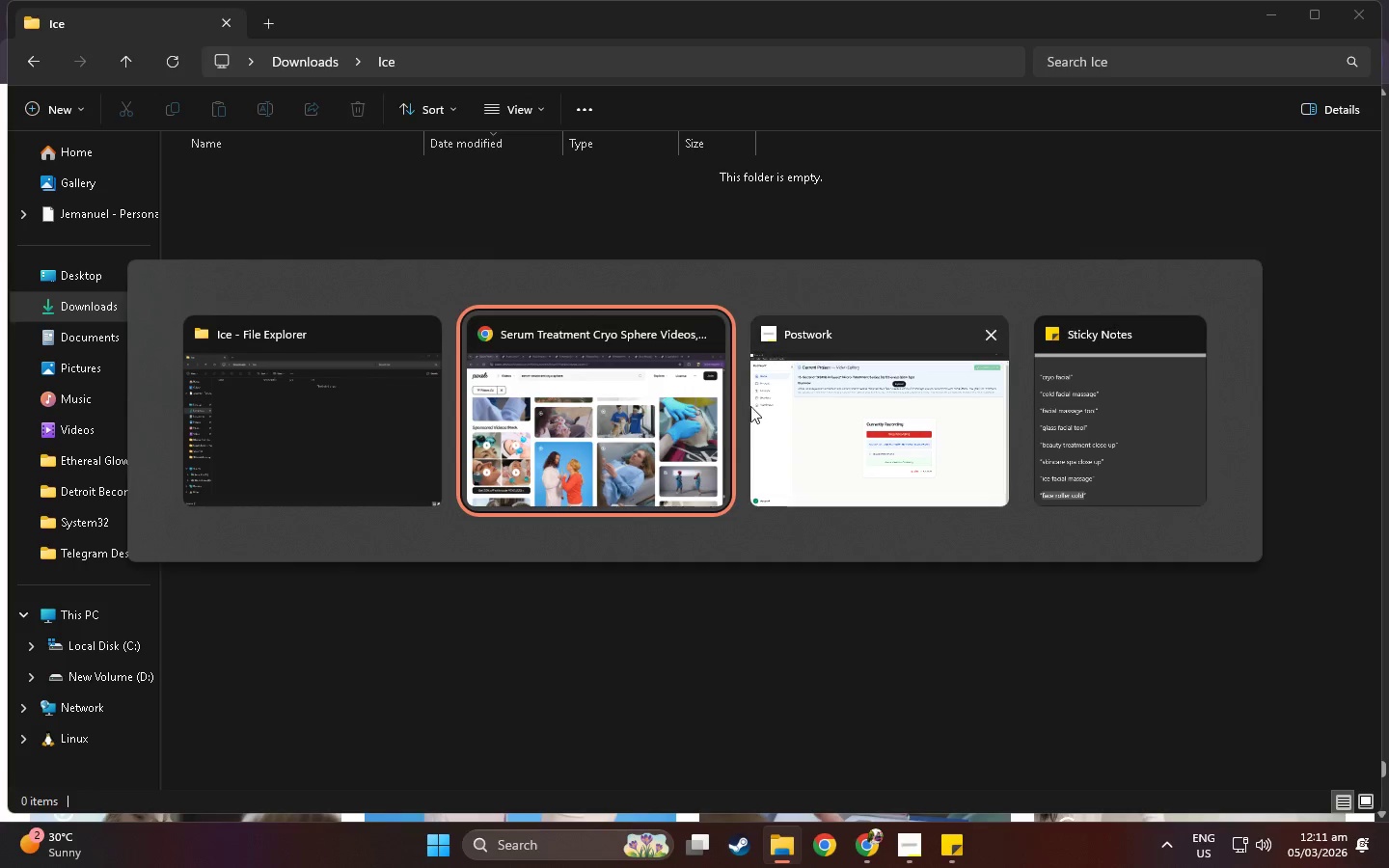 
key(Alt+Tab)
 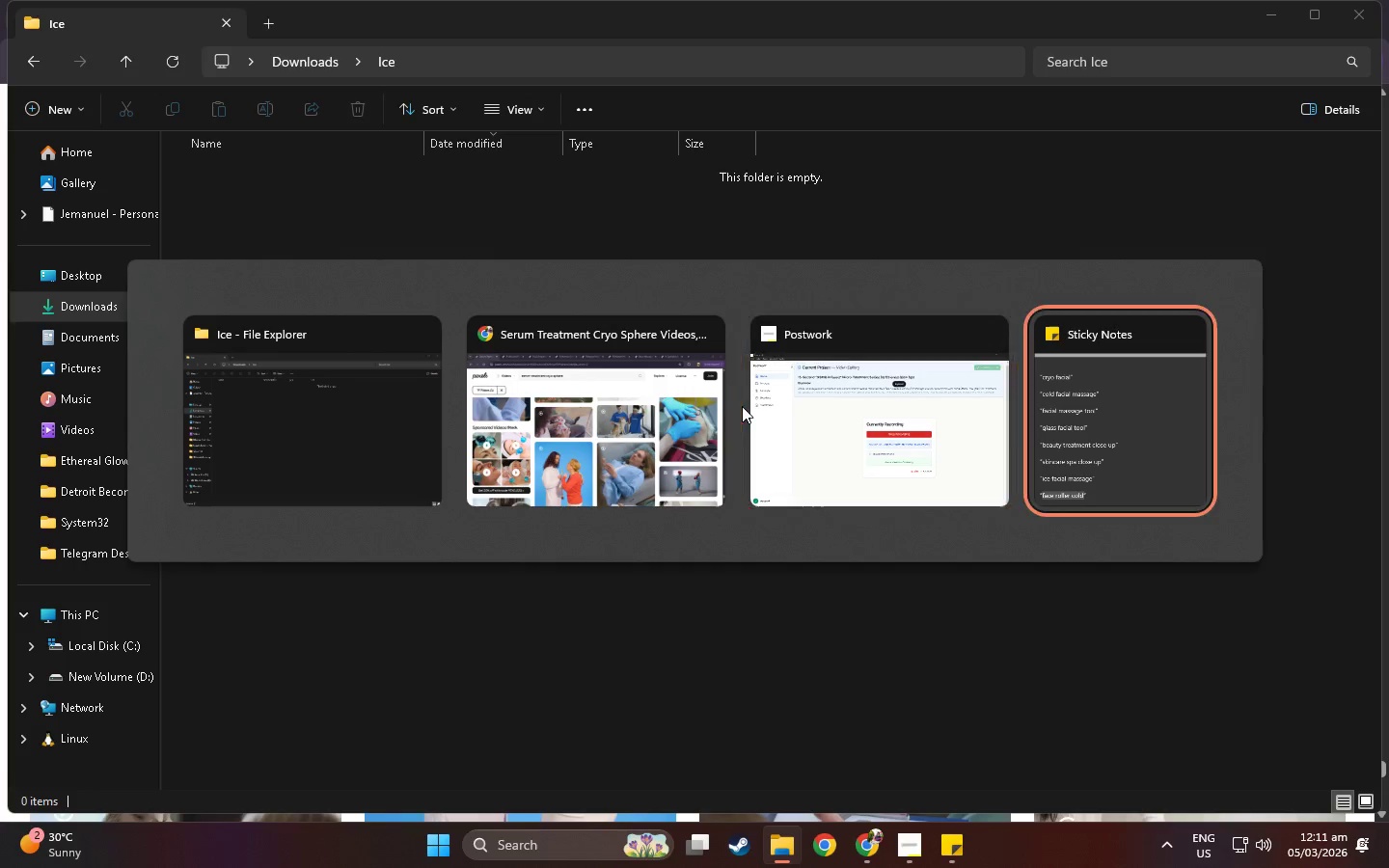 
key(Alt+Tab)
 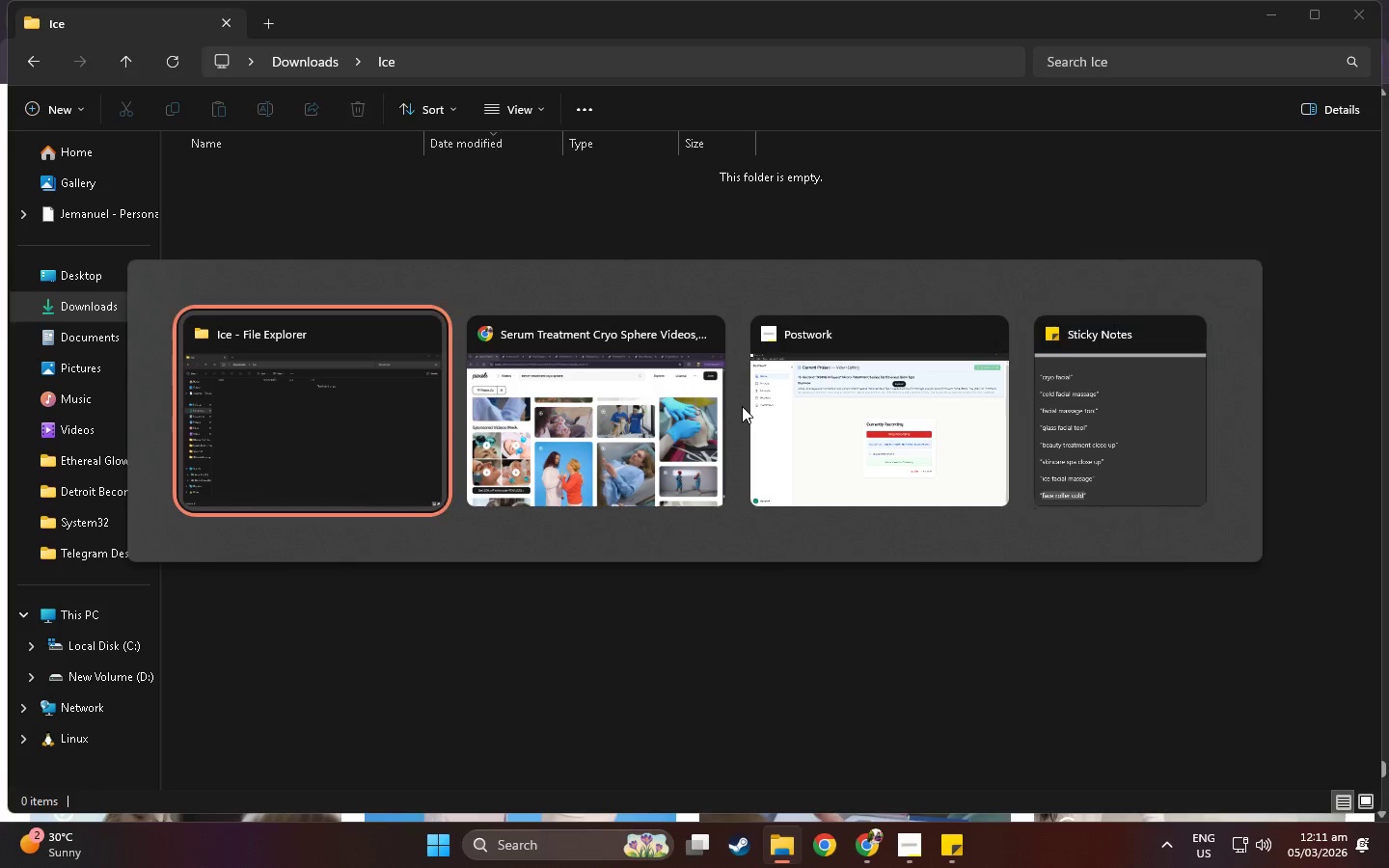 
key(Alt+Tab)
 